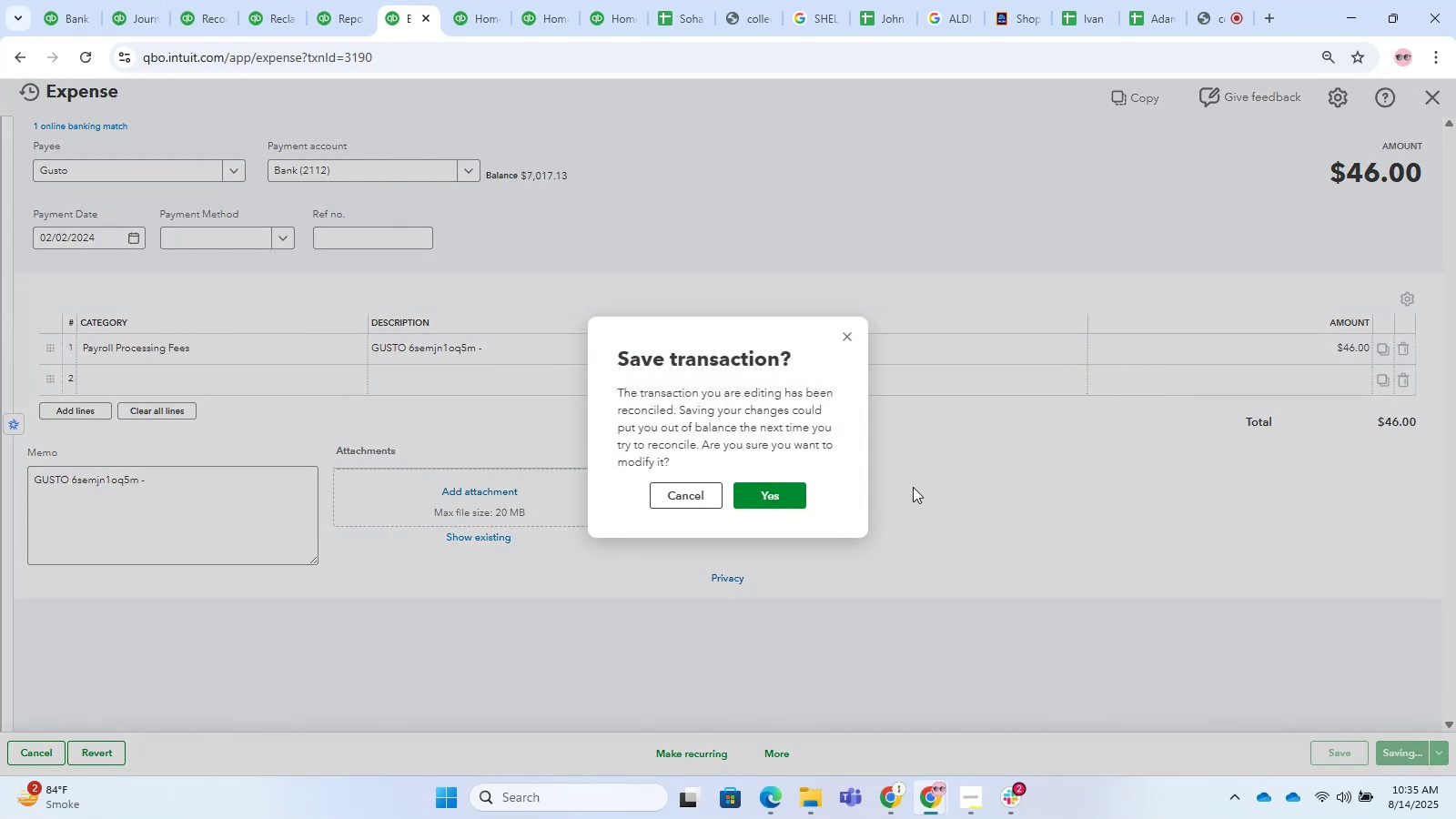 
left_click([759, 480])
 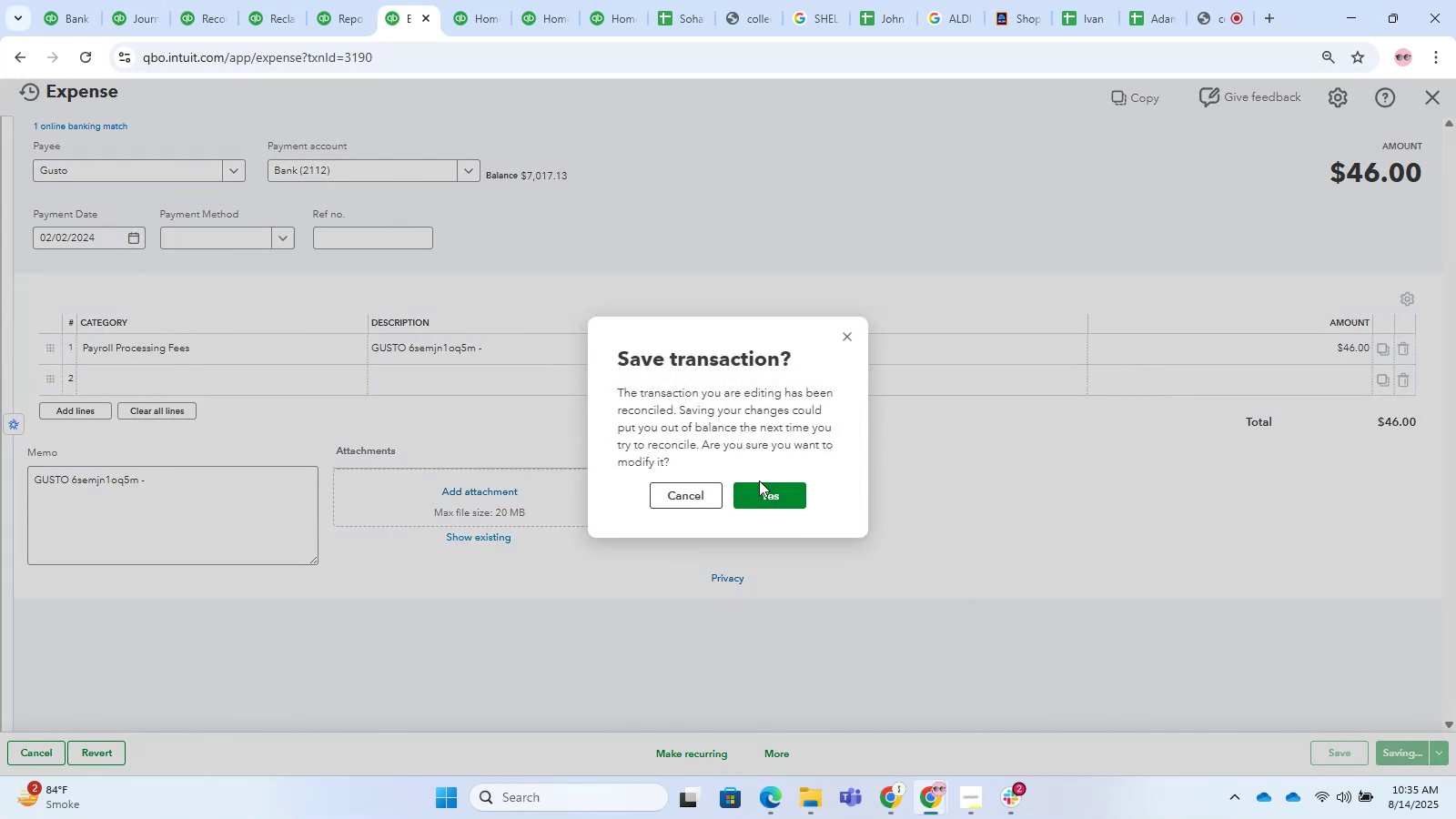 
left_click([764, 489])
 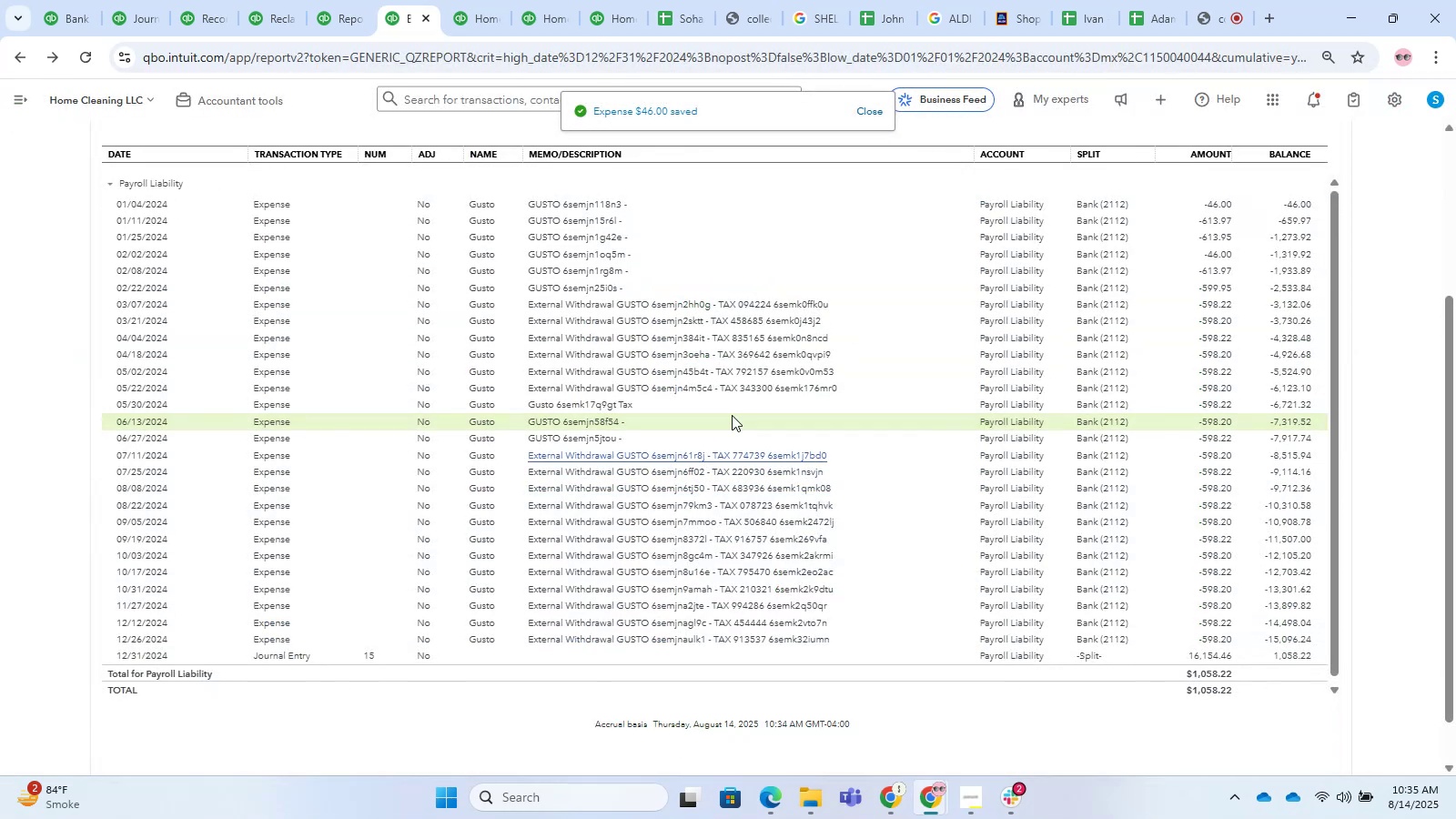 
scroll: coordinate [1052, 442], scroll_direction: up, amount: 1.0
 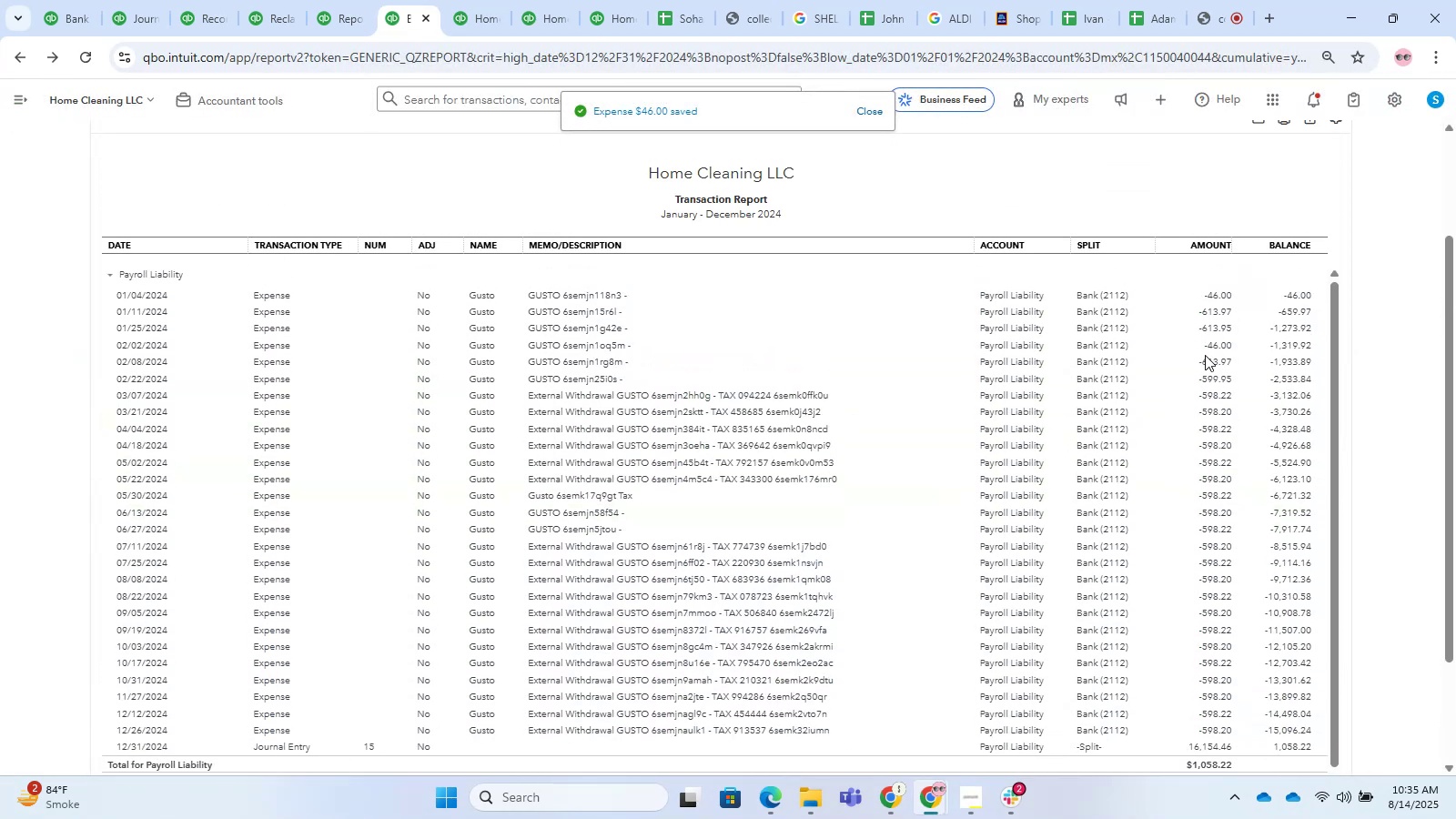 
left_click([1215, 346])
 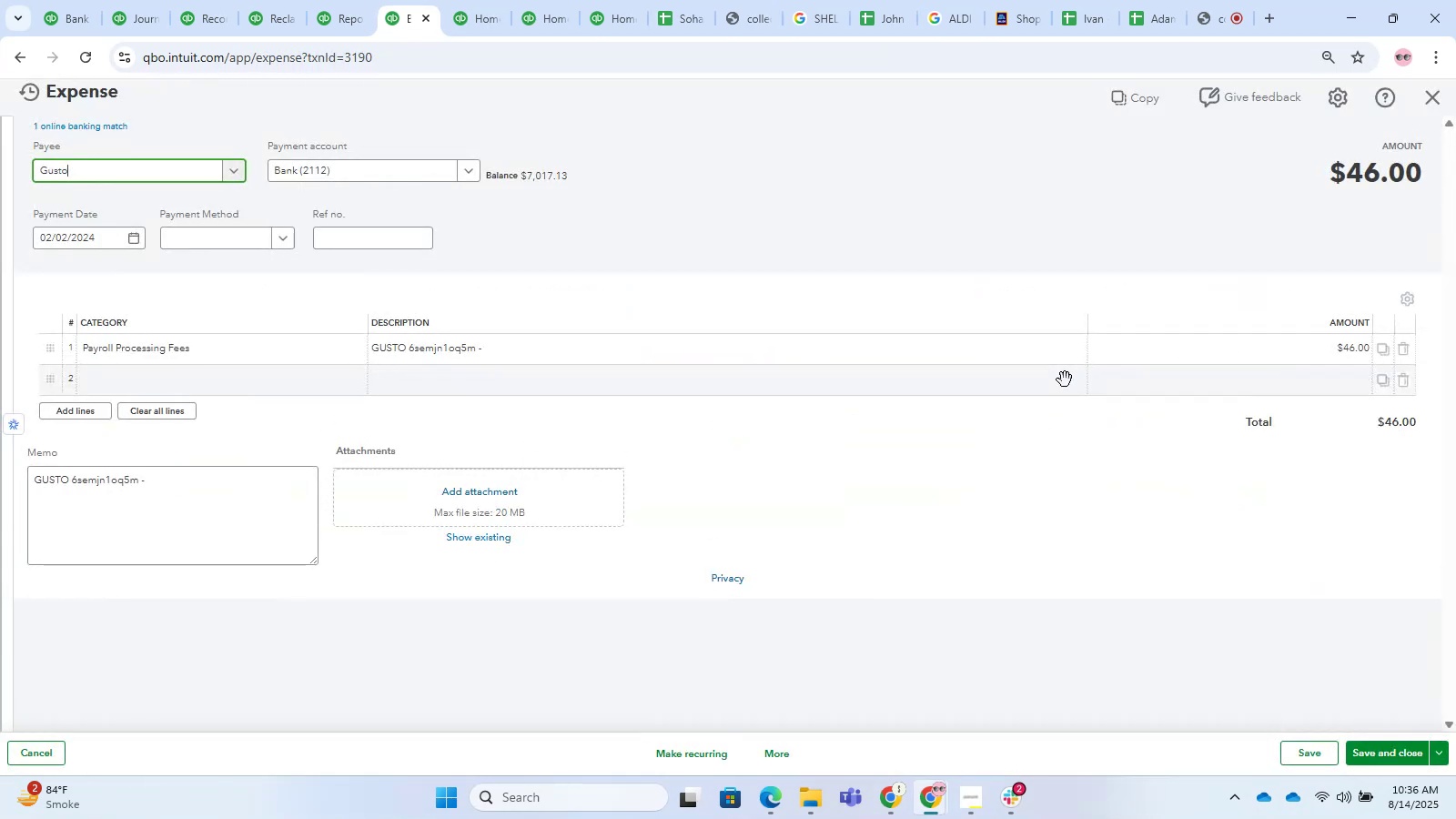 
double_click([671, 341])
 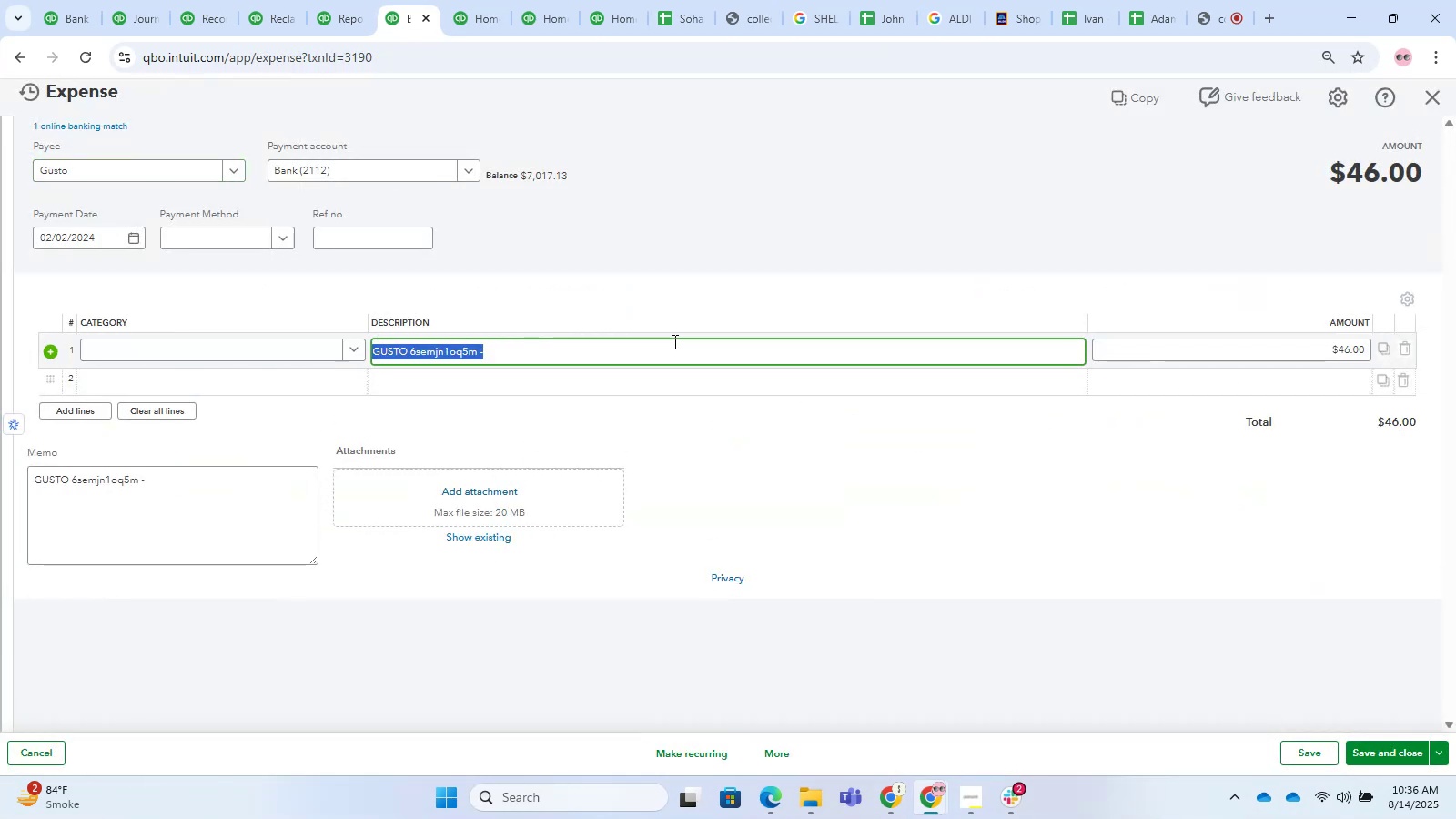 
left_click([673, 341])
 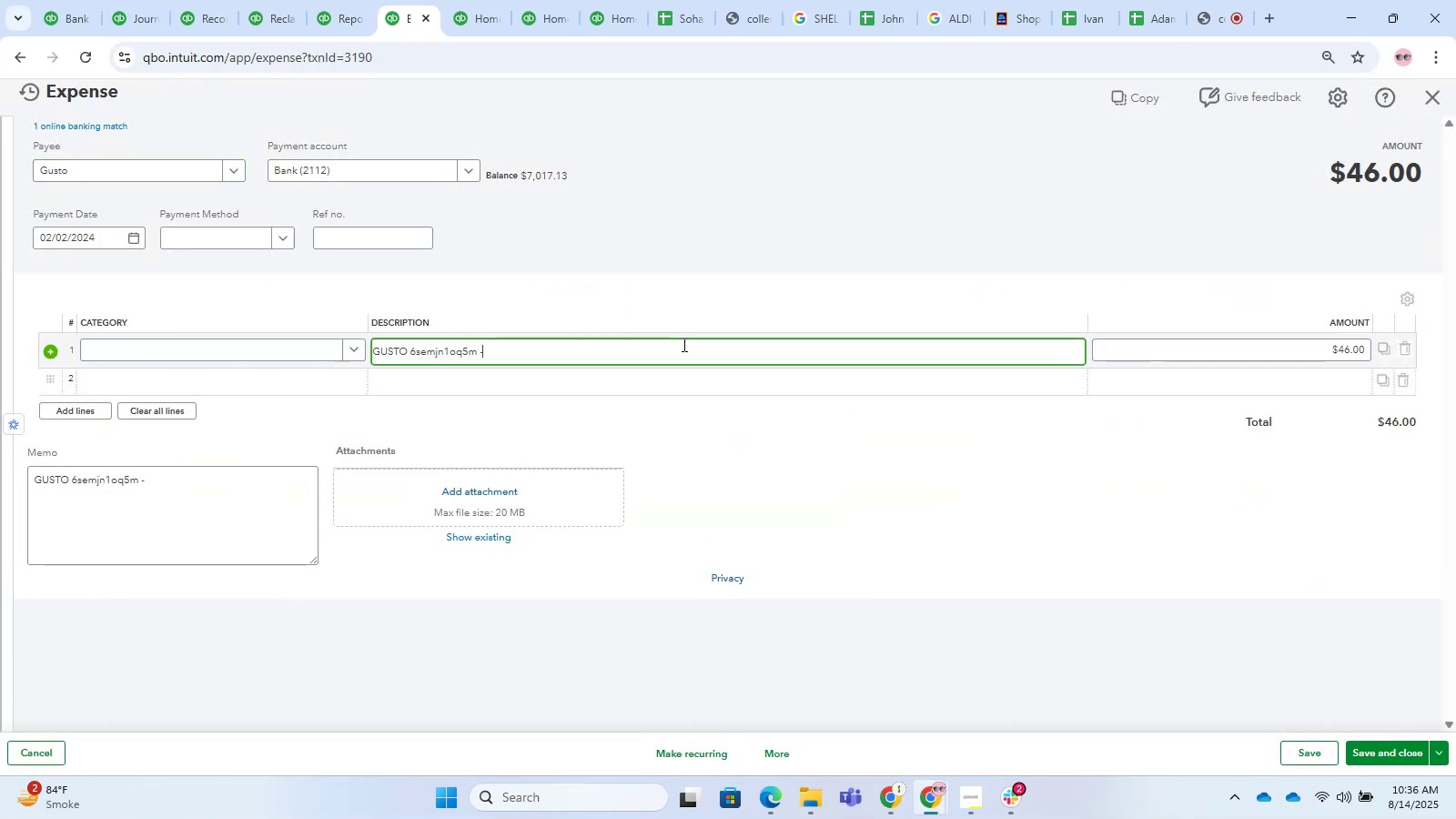 
type( D)
key(Backspace)
type(FEE)
 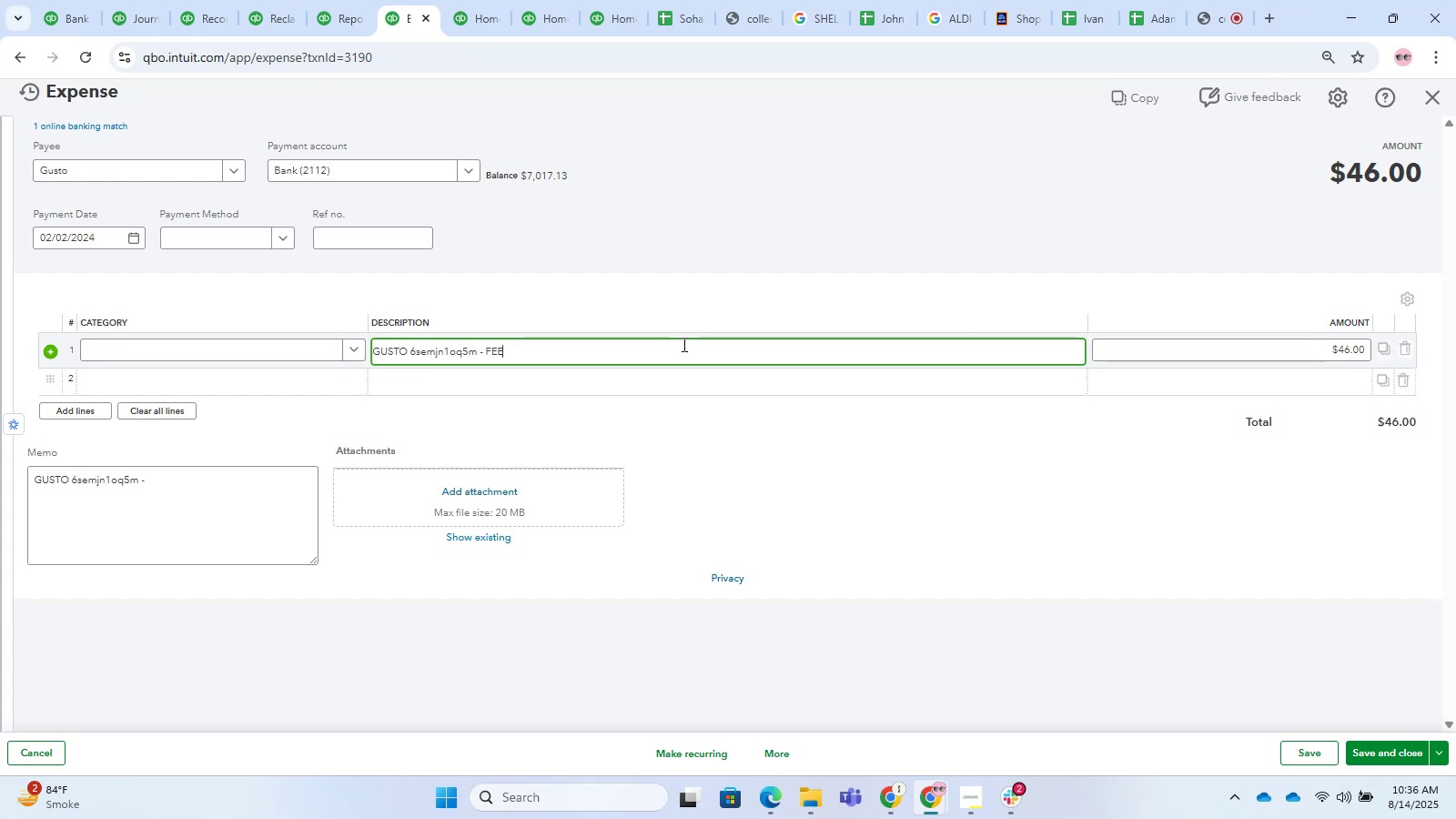 
key(Control+A)
 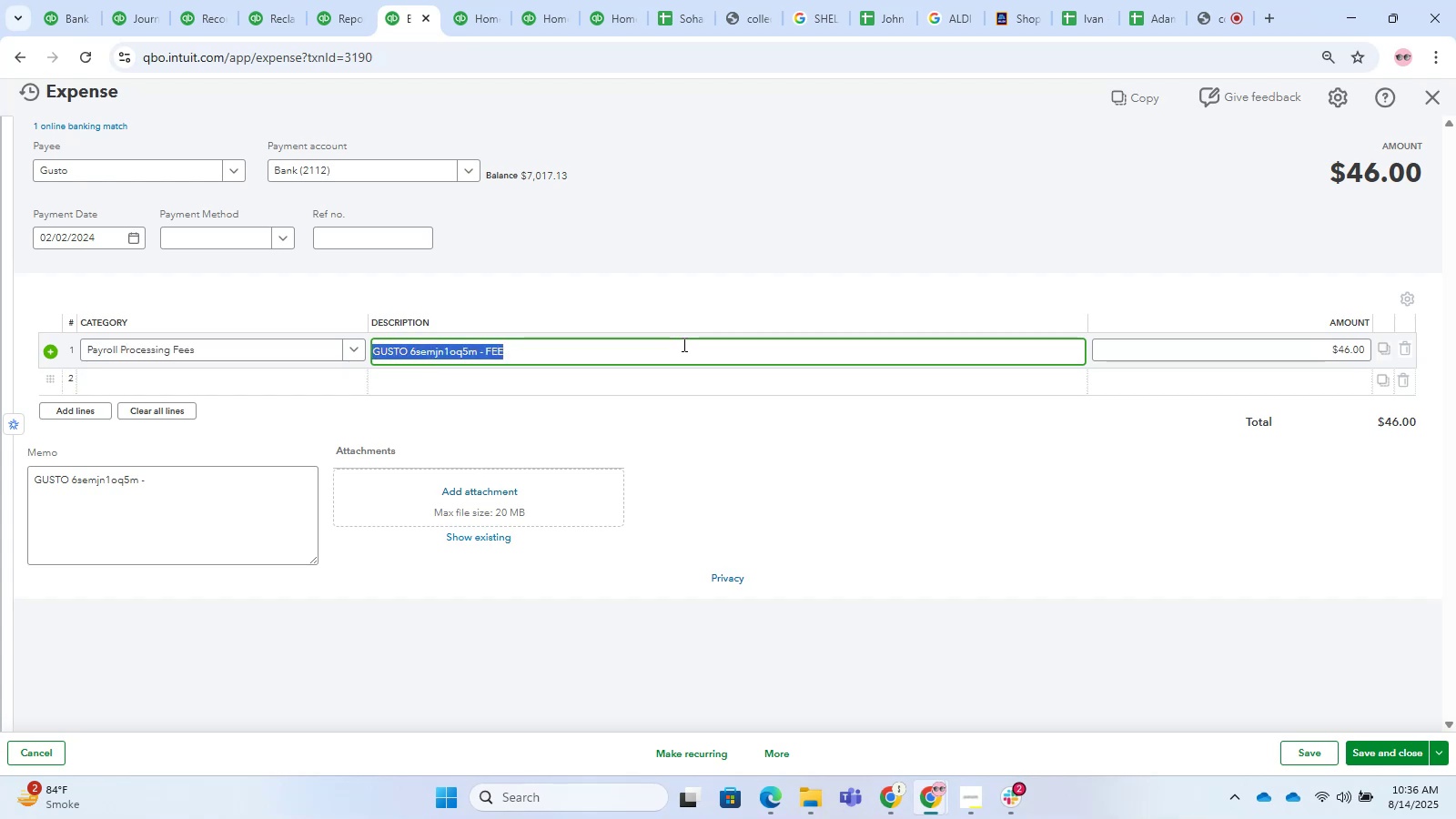 
key(Control+C)
 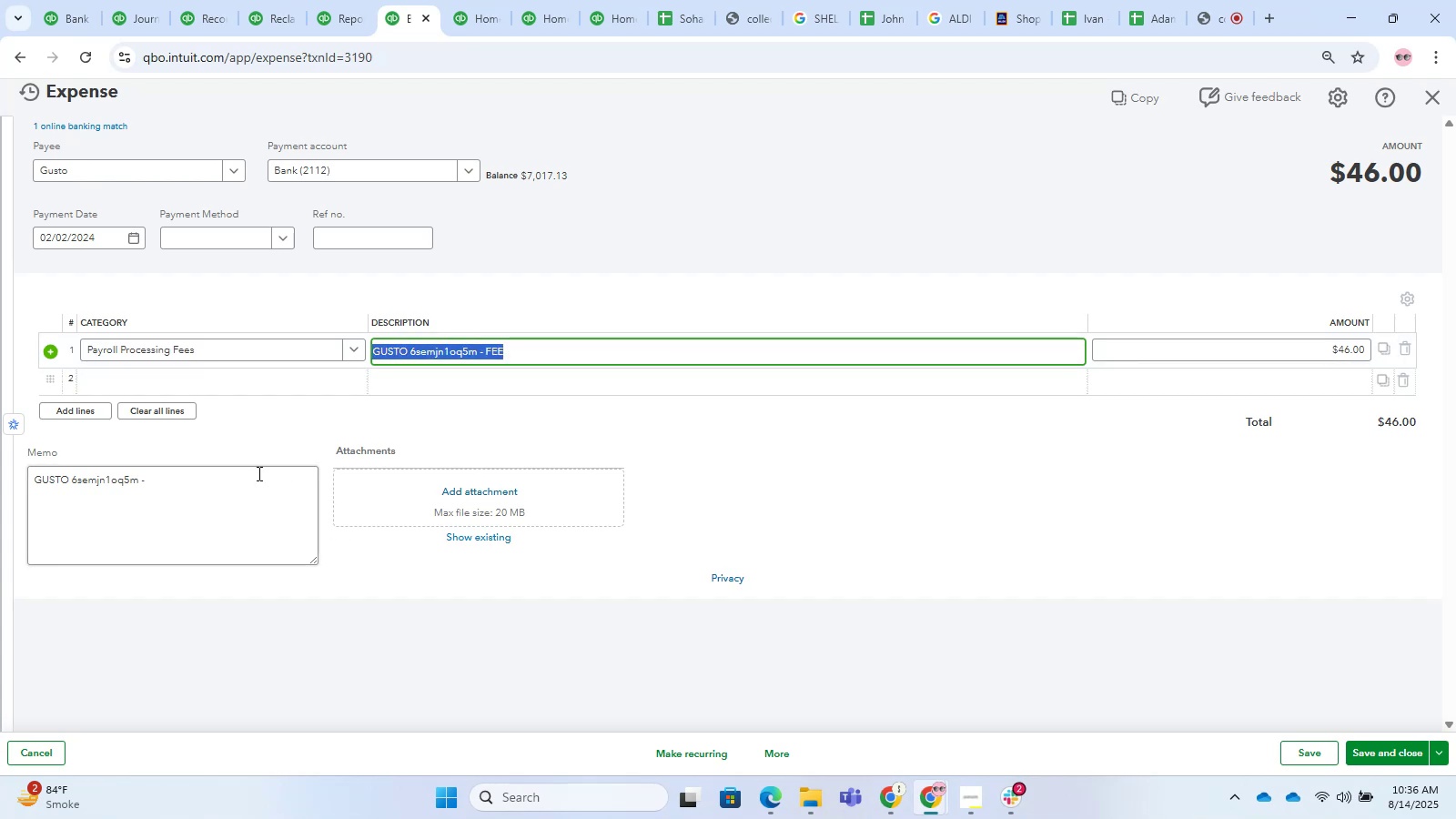 
left_click_drag(start_coordinate=[164, 486], to_coordinate=[0, 476])
 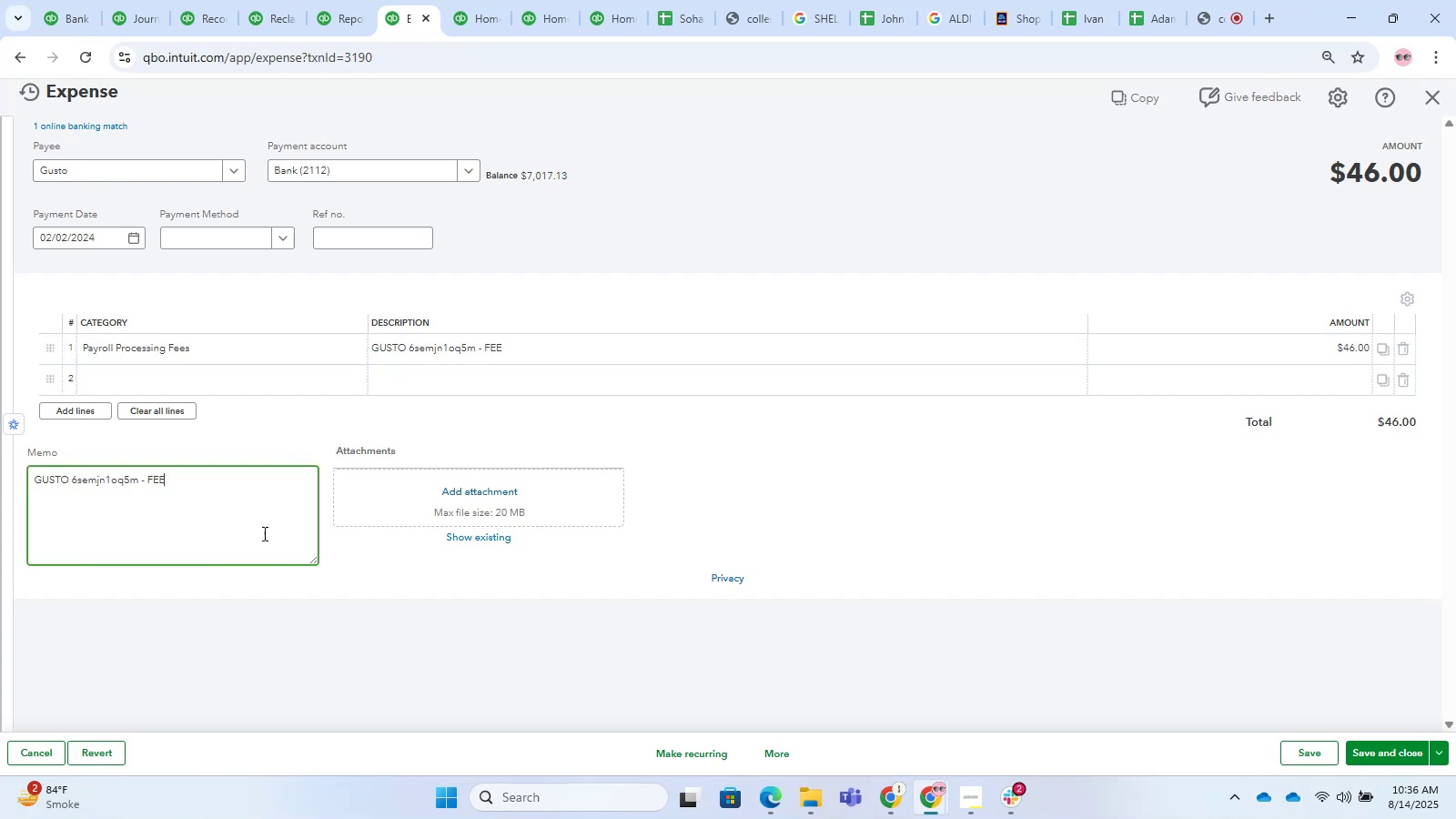 
key(Control+V)
 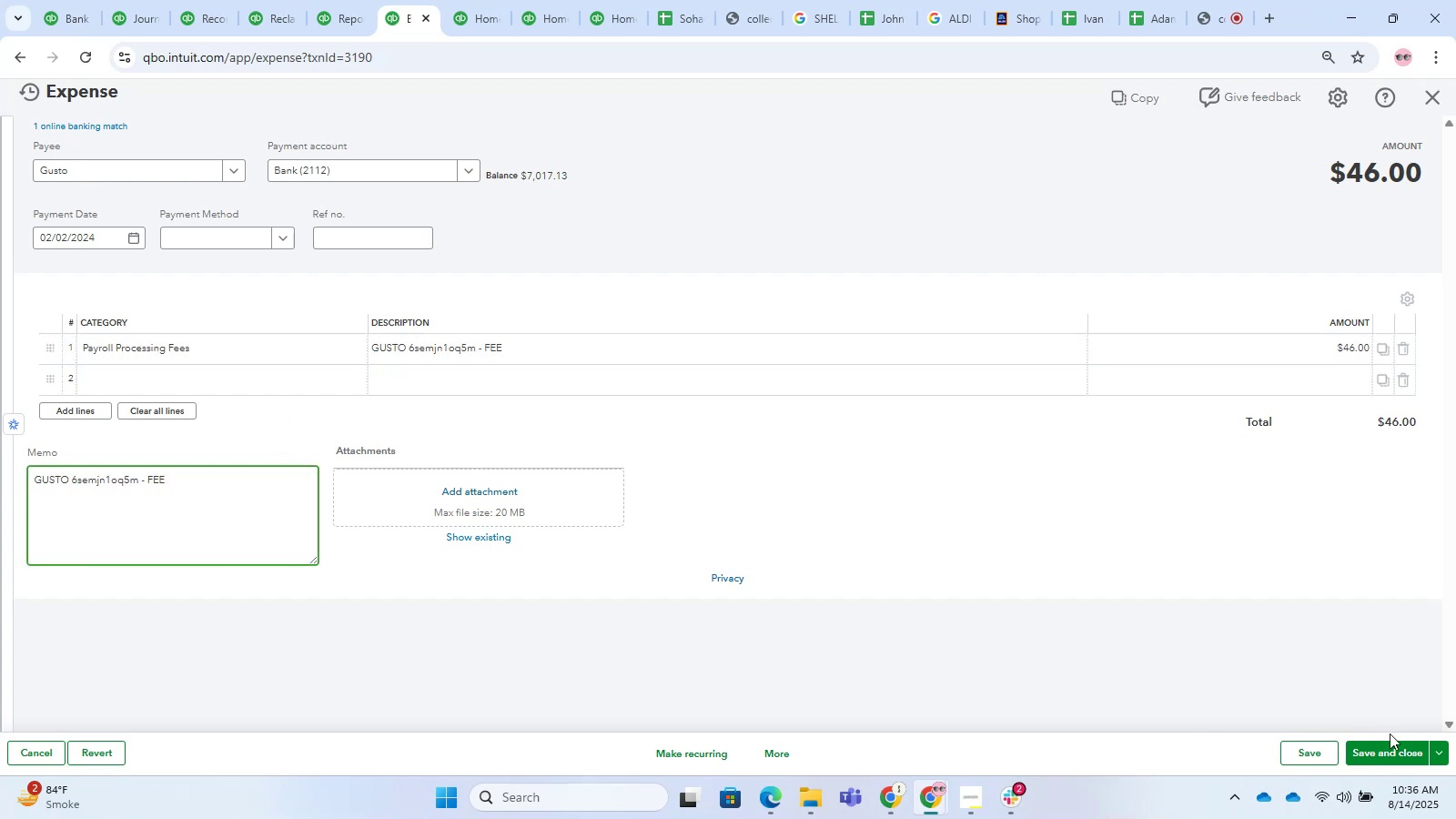 
double_click([1384, 742])
 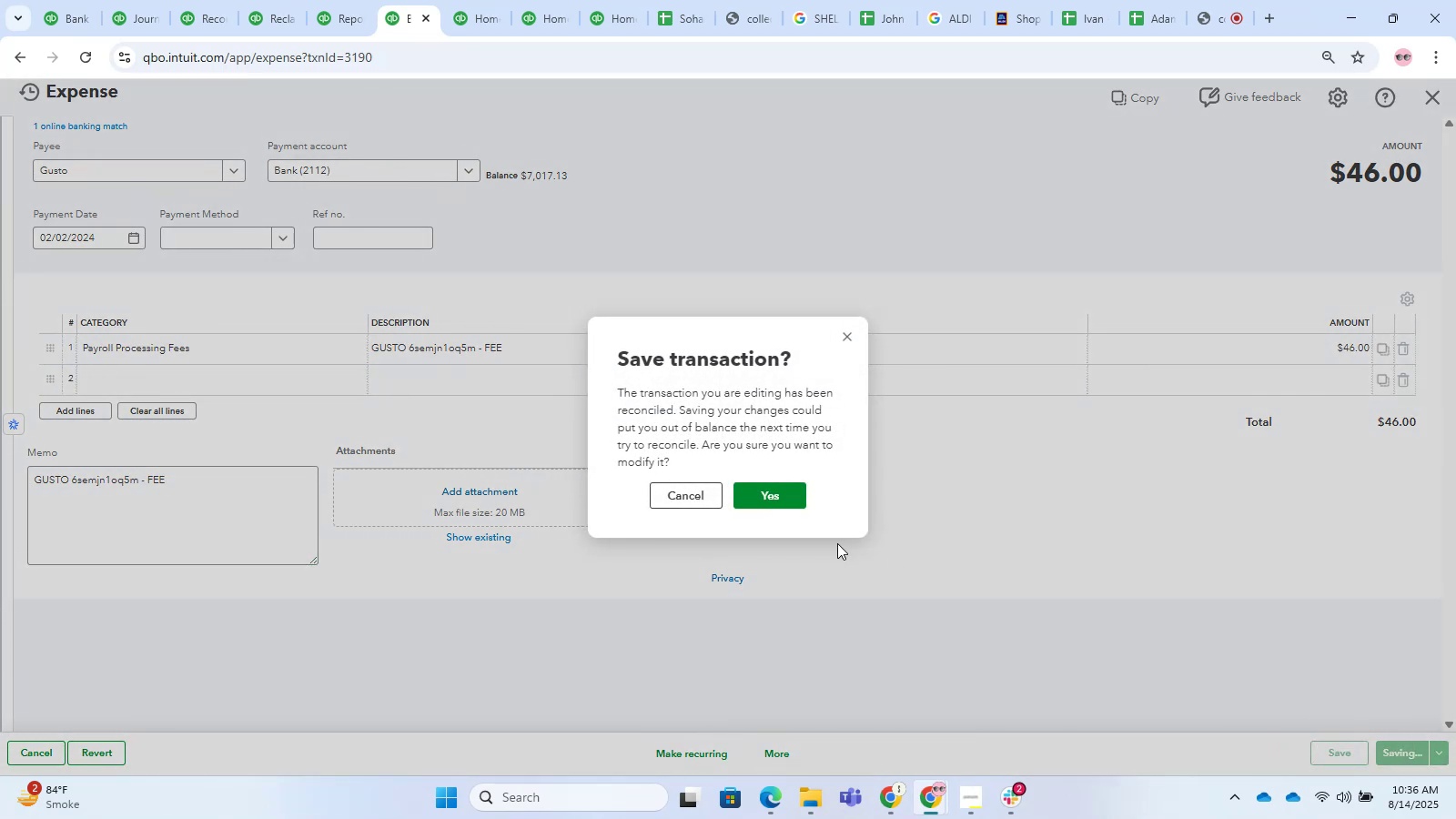 
left_click([763, 500])
 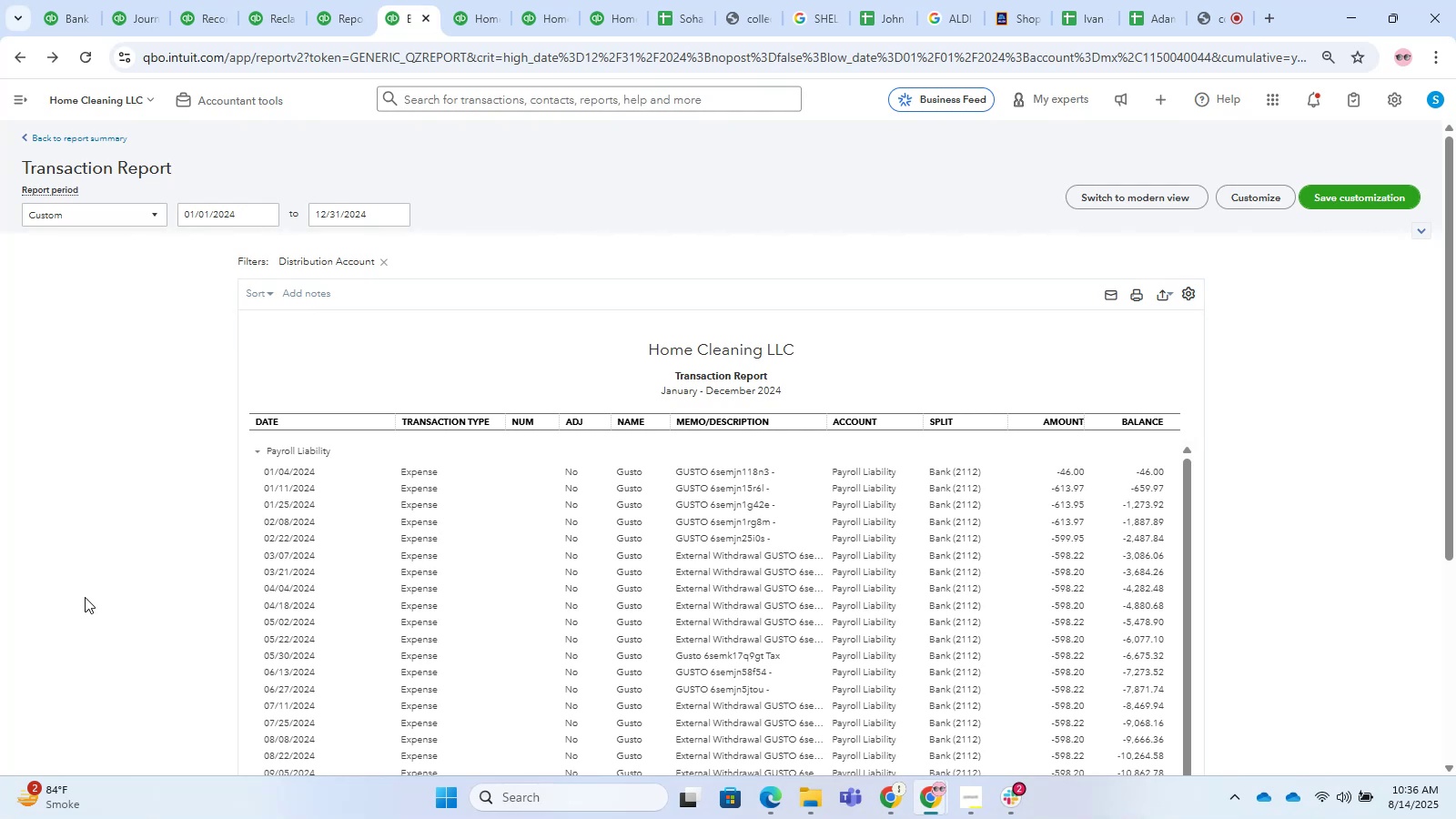 
wait(20.67)
 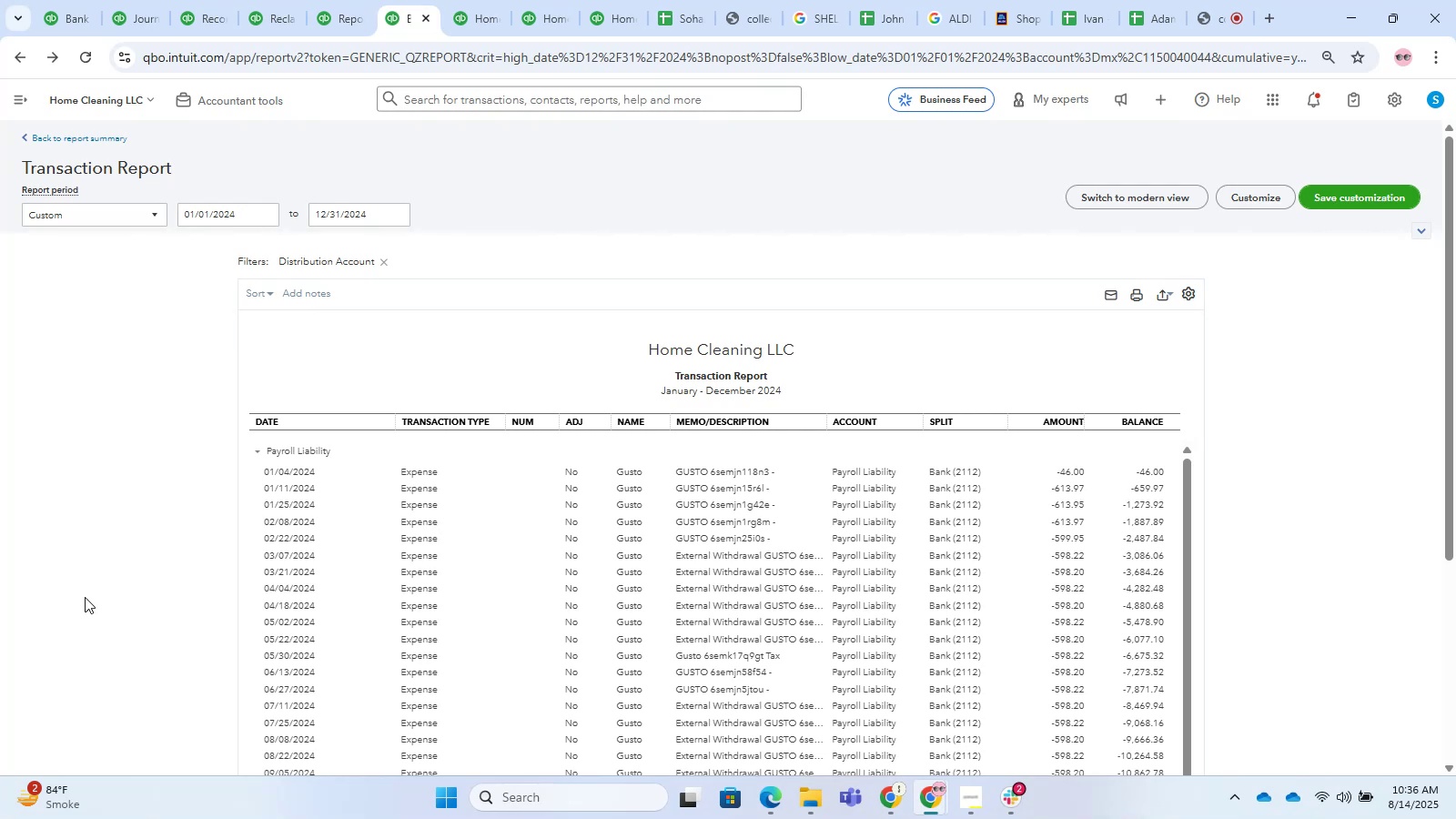 
left_click([765, 470])
 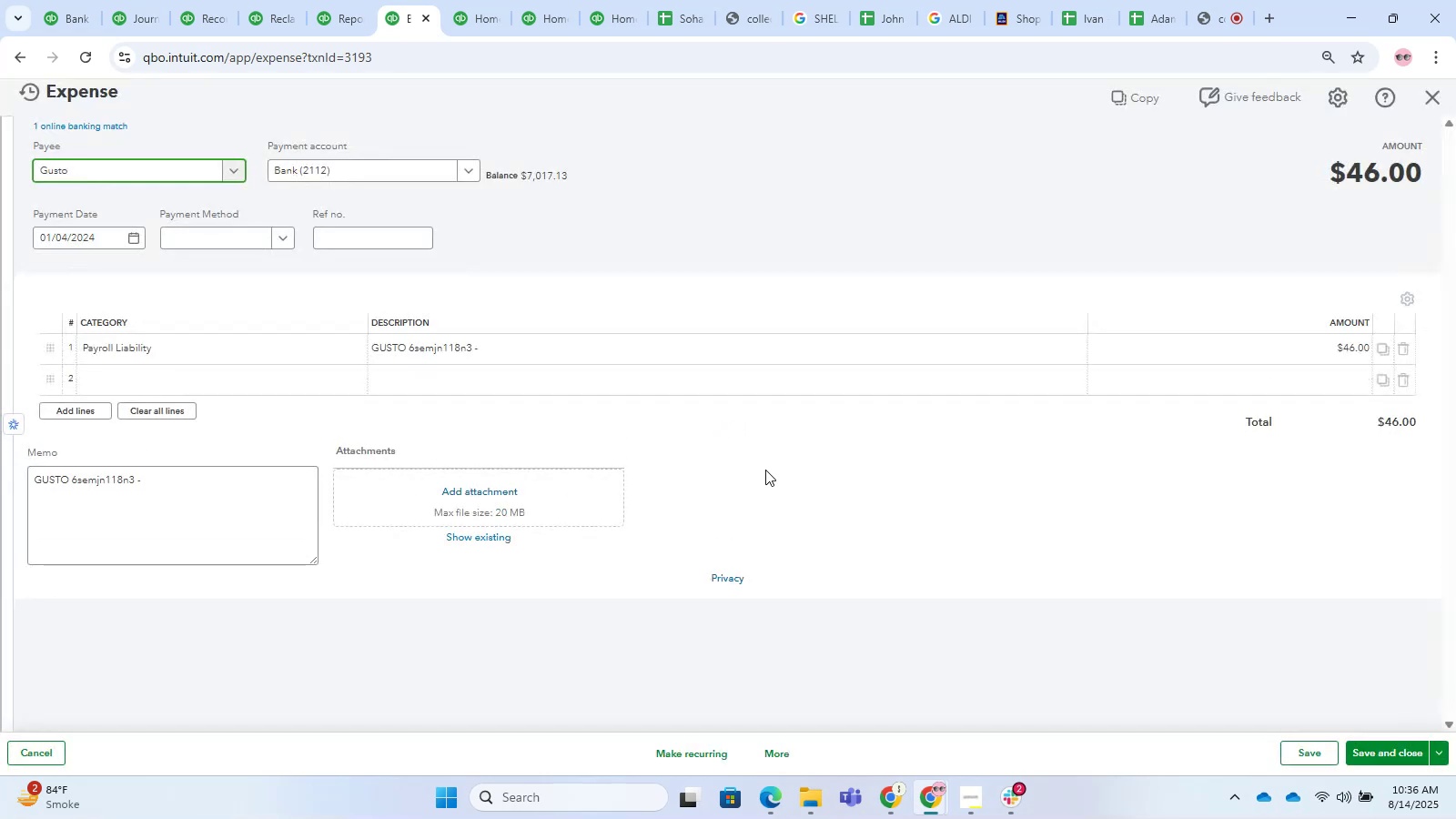 
left_click([639, 363])
 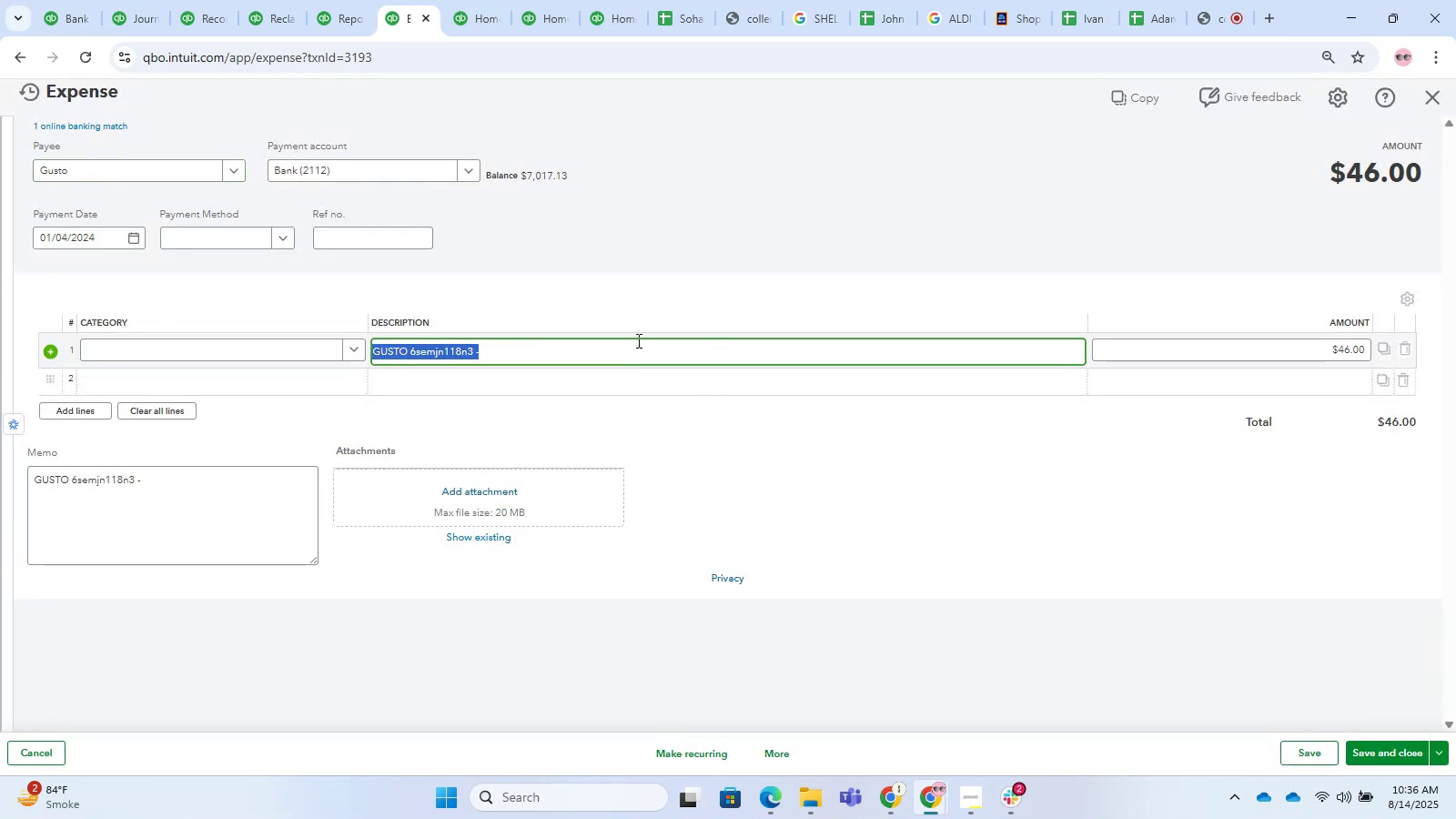 
left_click([637, 340])
 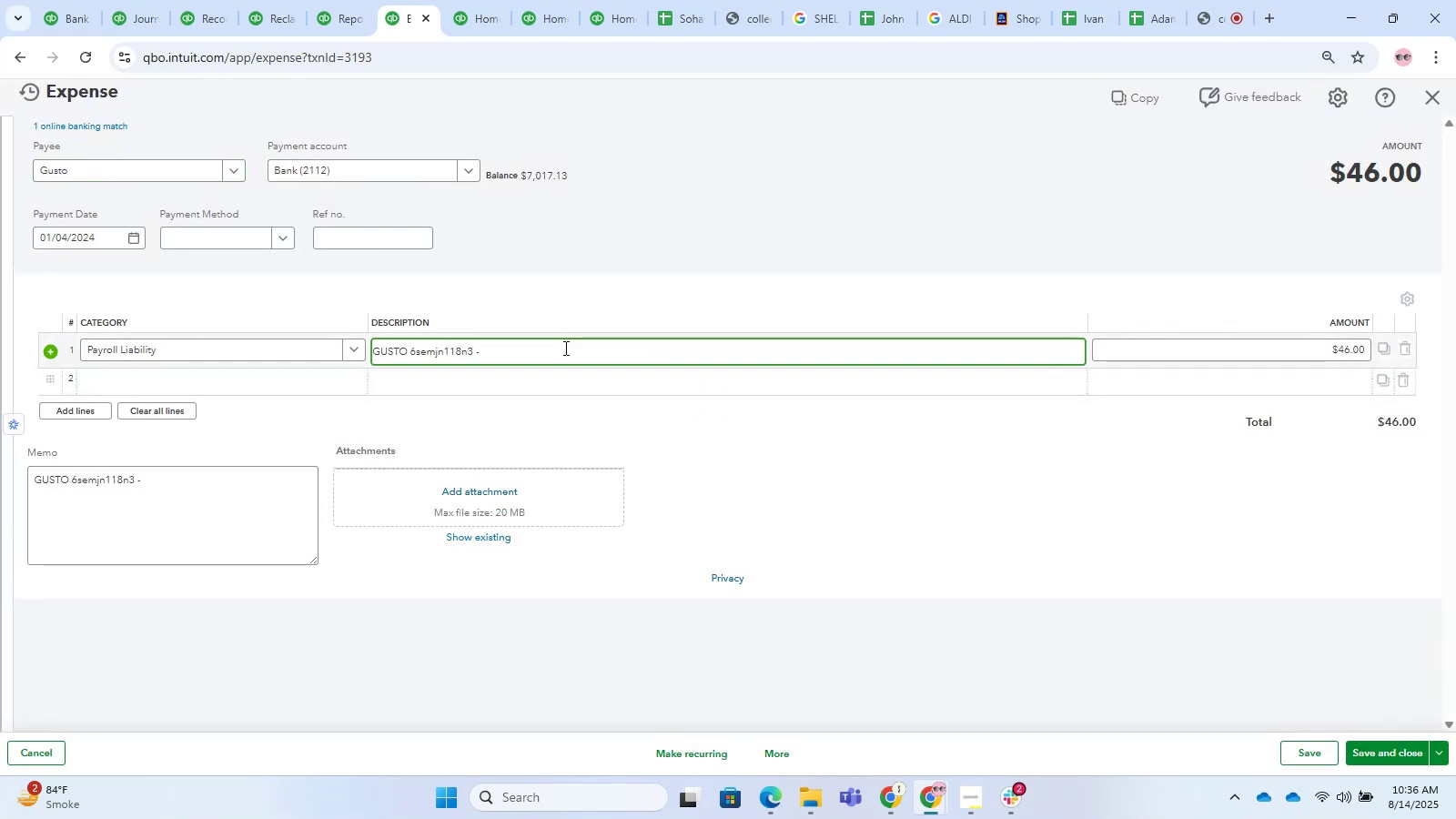 
key(ArrowRight)
 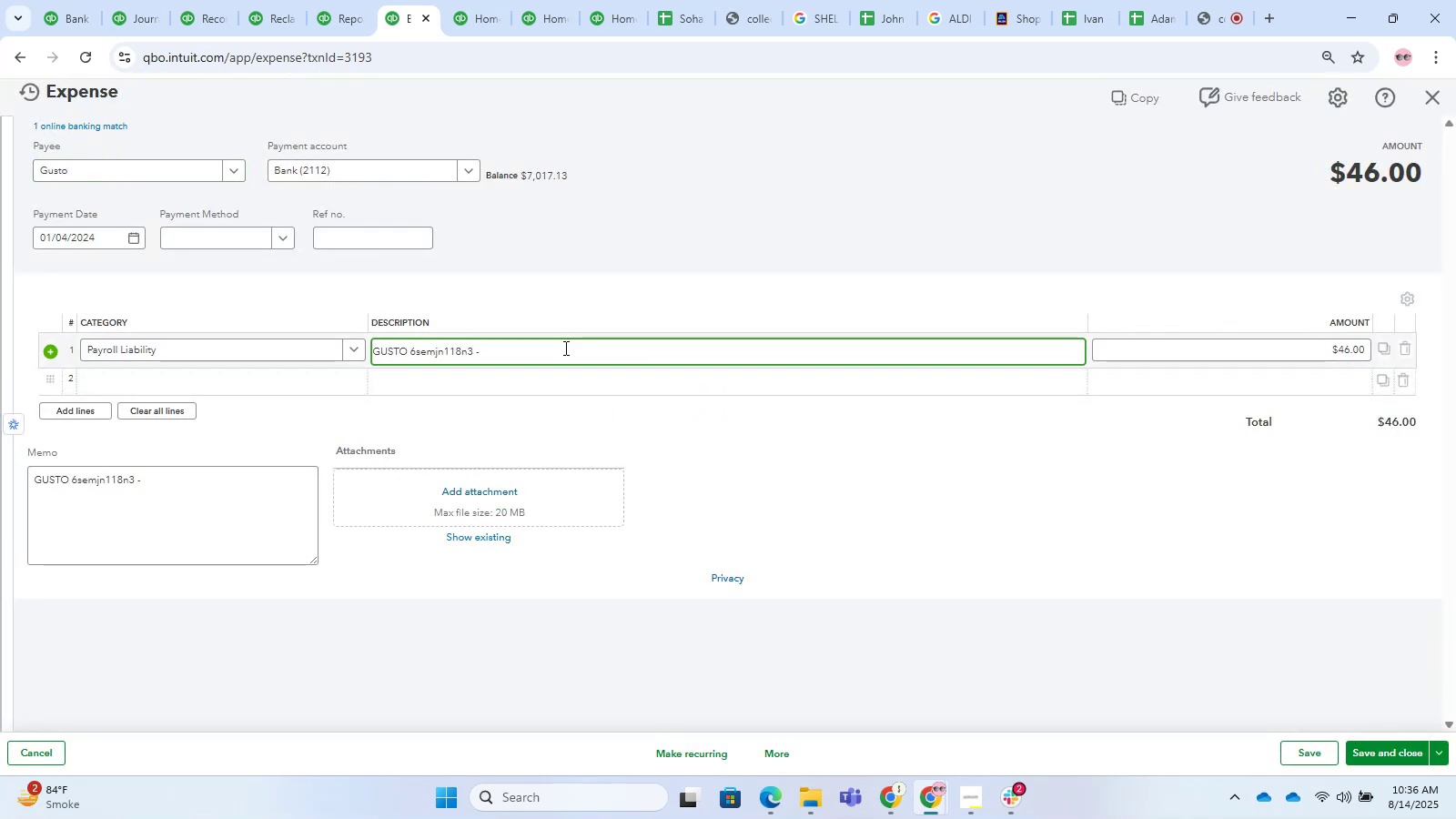 
type( FEE)
 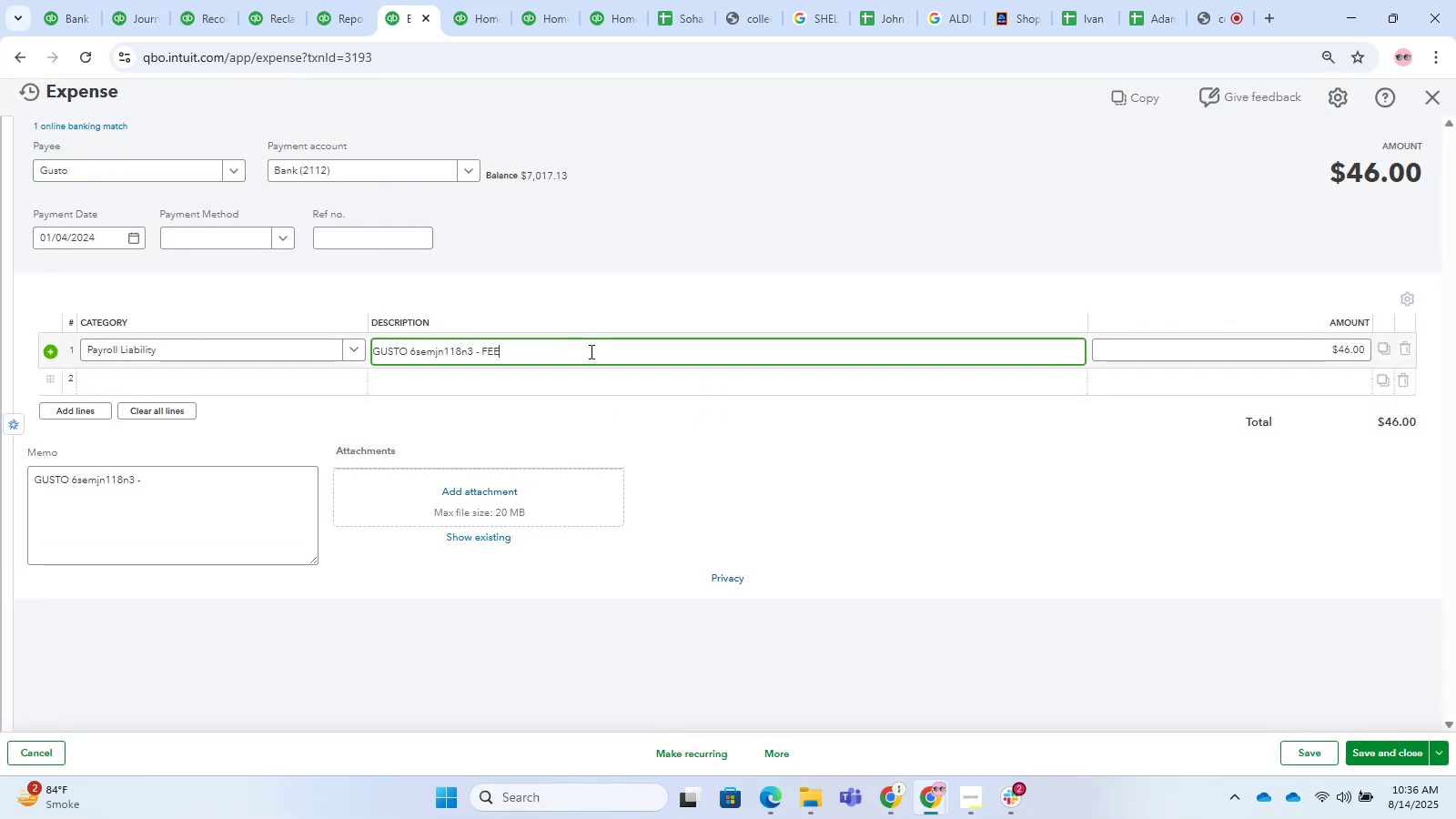 
 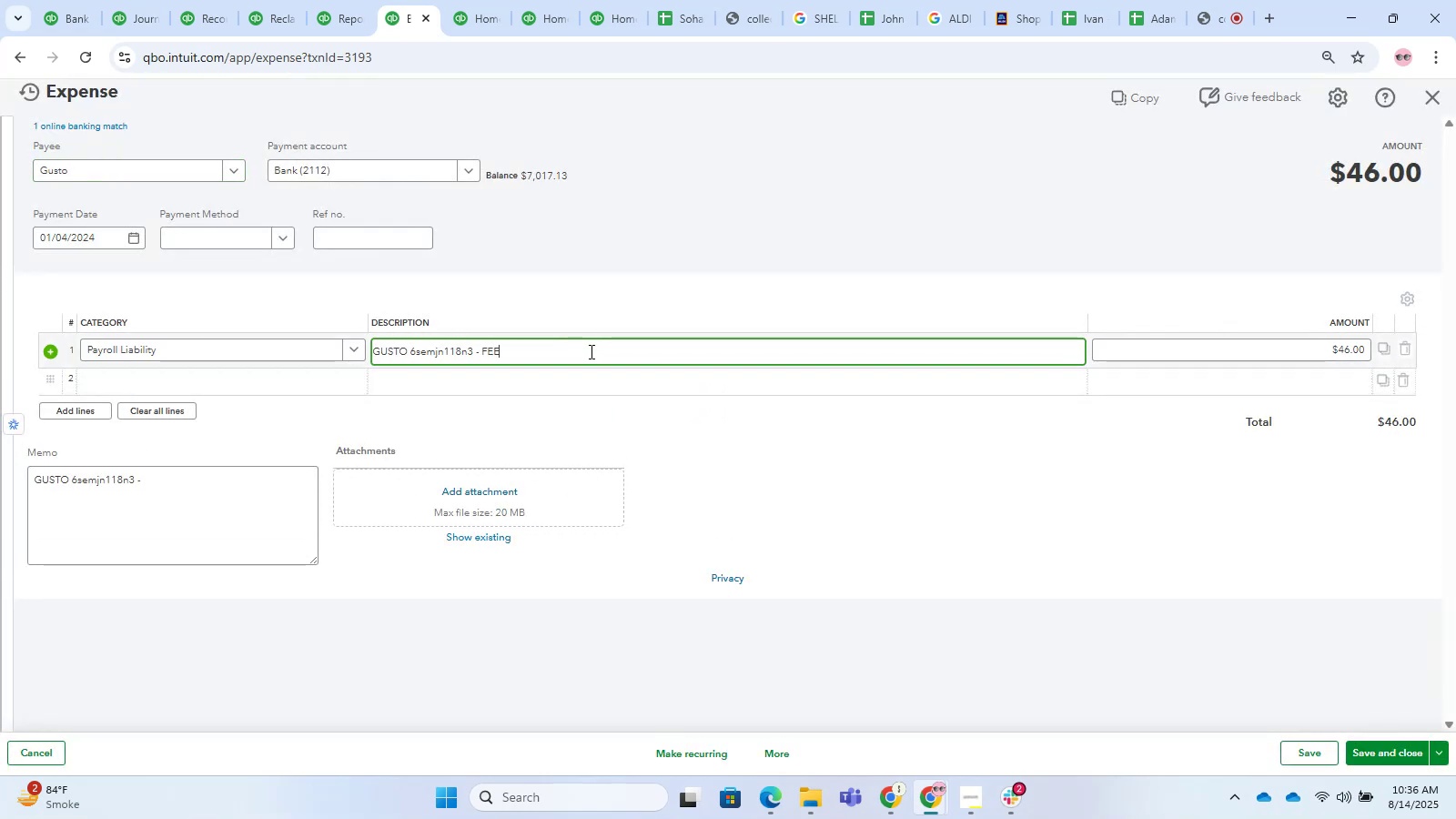 
key(ArrowDown)
 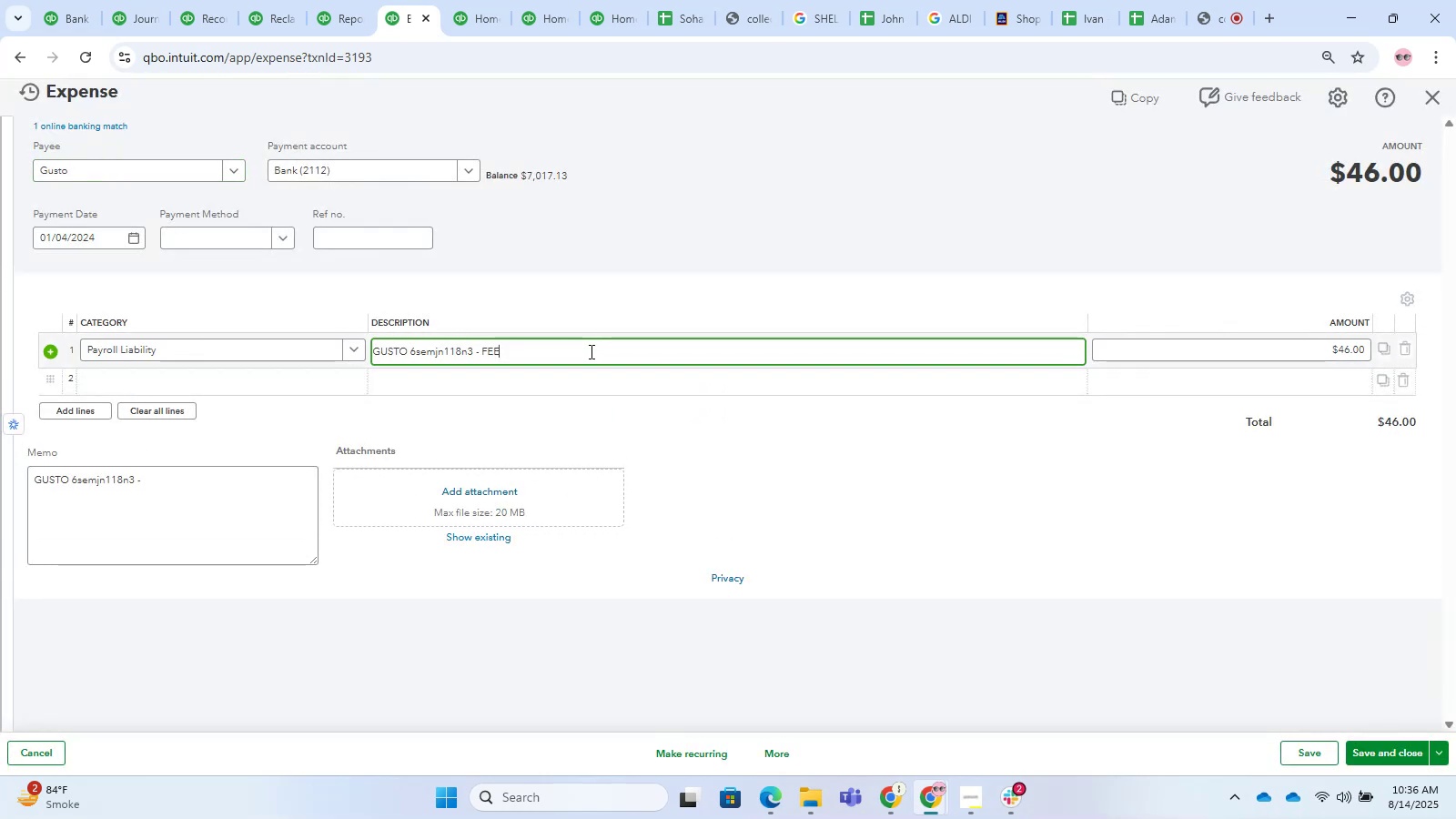 
left_click_drag(start_coordinate=[590, 351], to_coordinate=[276, 284])
 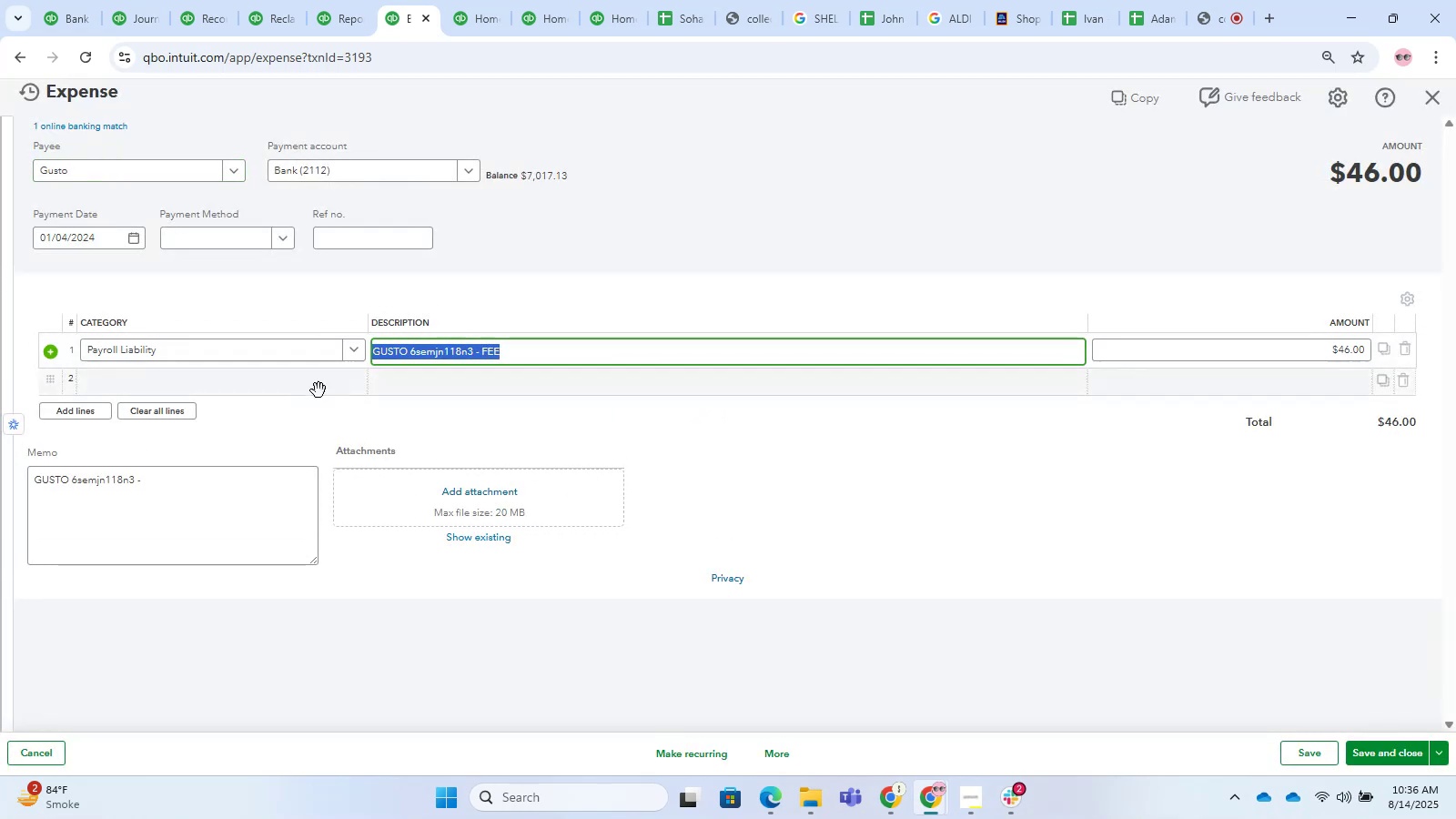 
key(Control+C)
 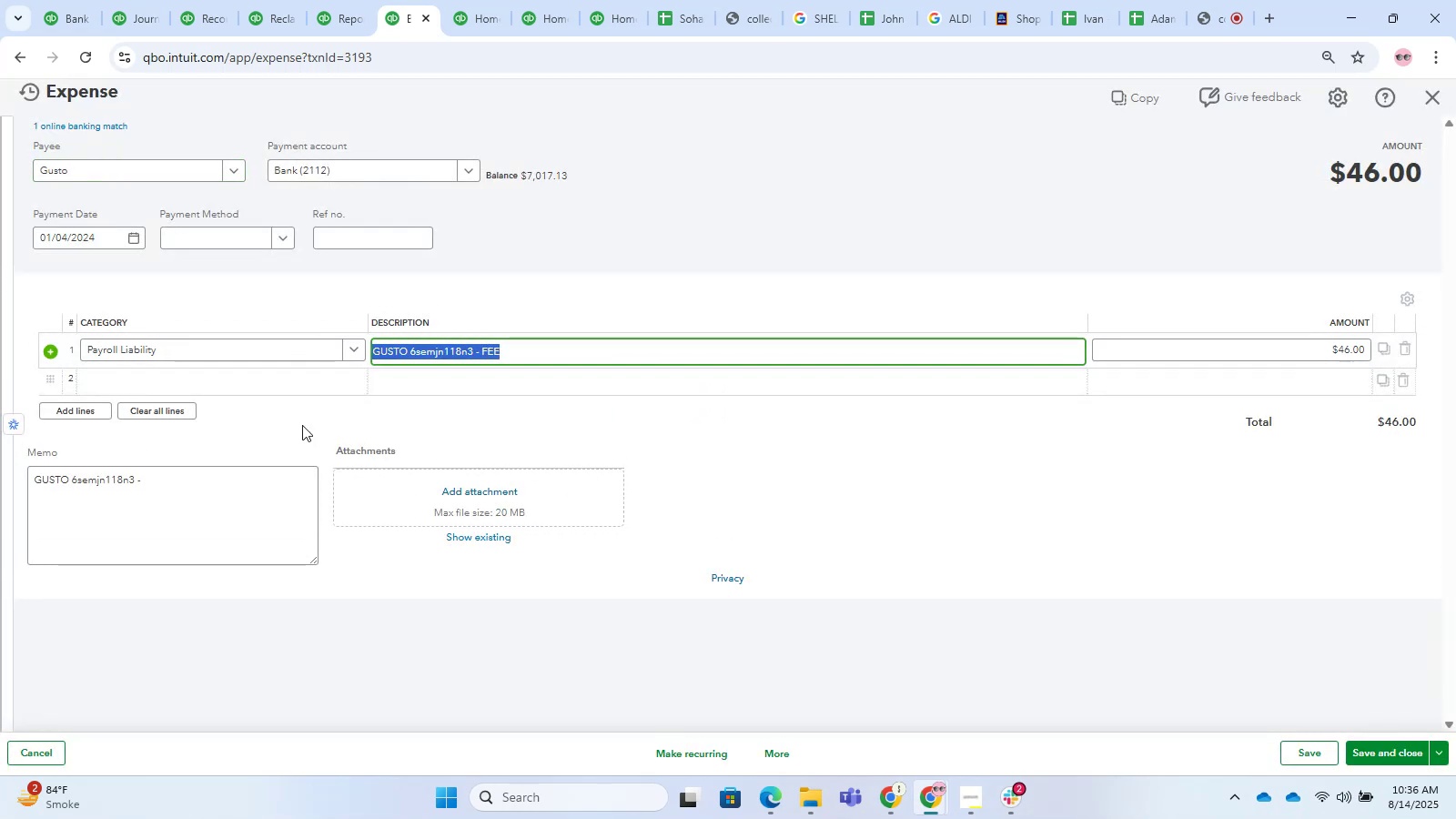 
left_click_drag(start_coordinate=[238, 510], to_coordinate=[0, 442])
 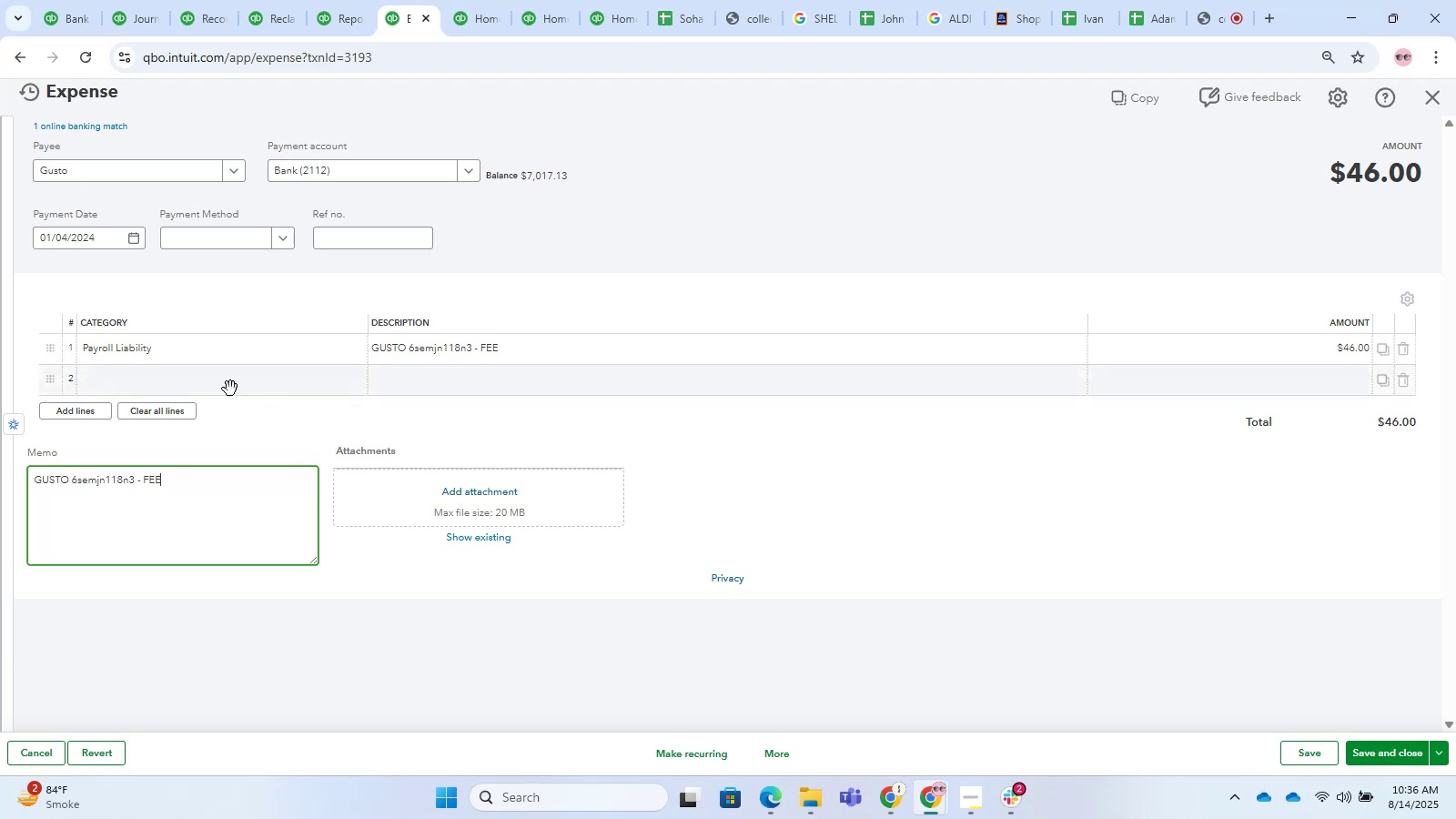 
key(Control+V)
 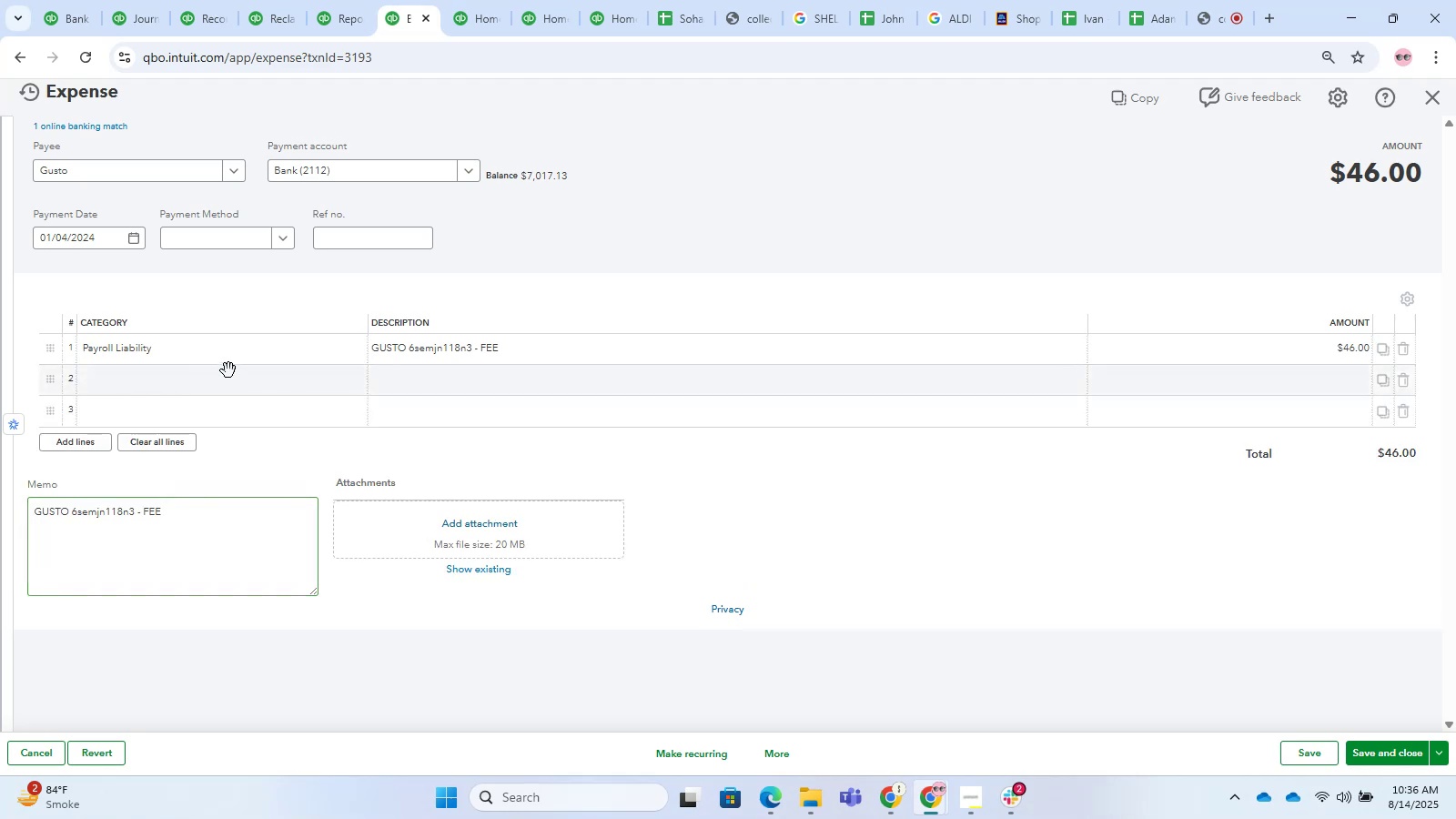 
double_click([217, 338])
 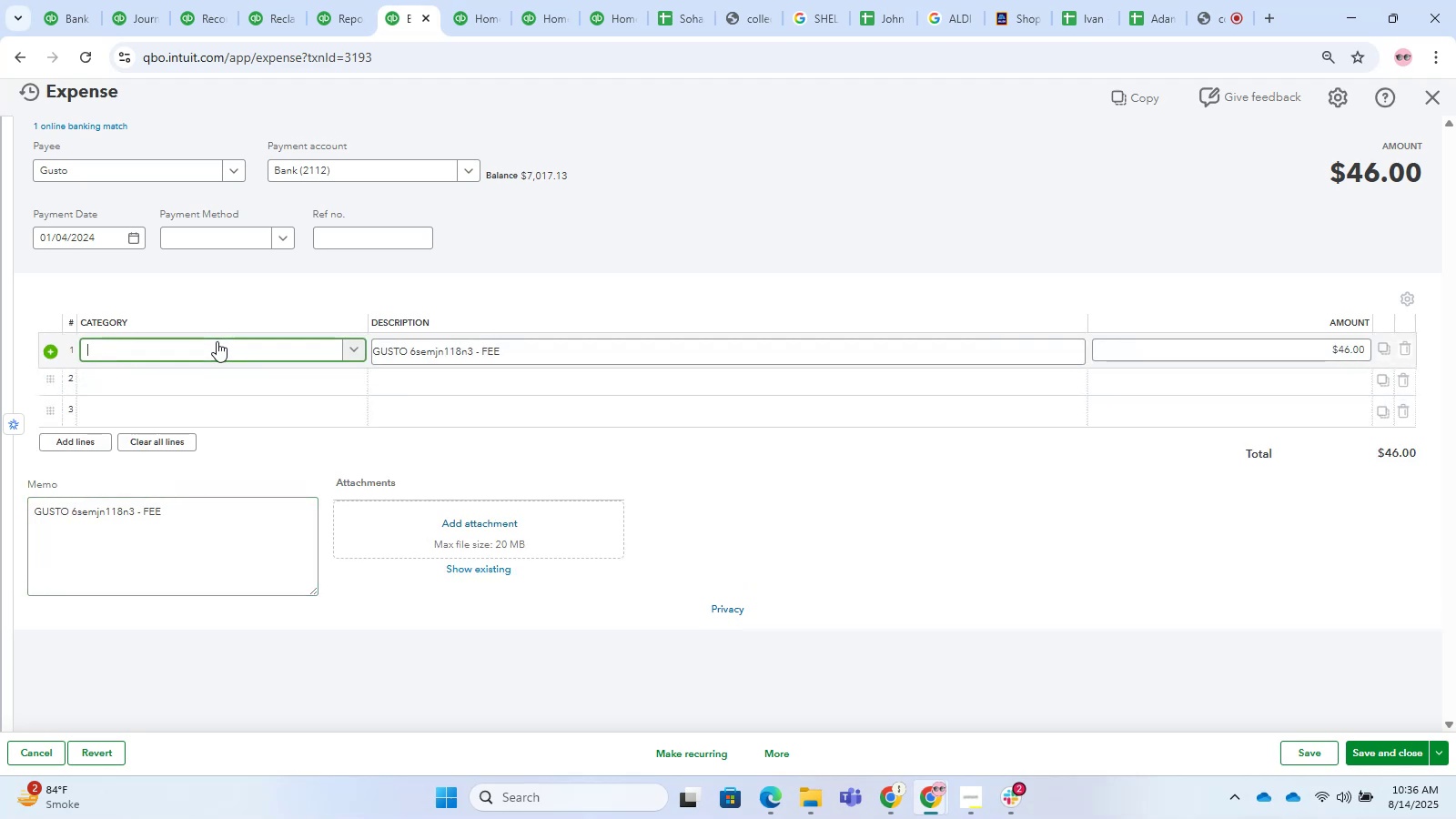 
left_click_drag(start_coordinate=[210, 305], to_coordinate=[241, 26])
 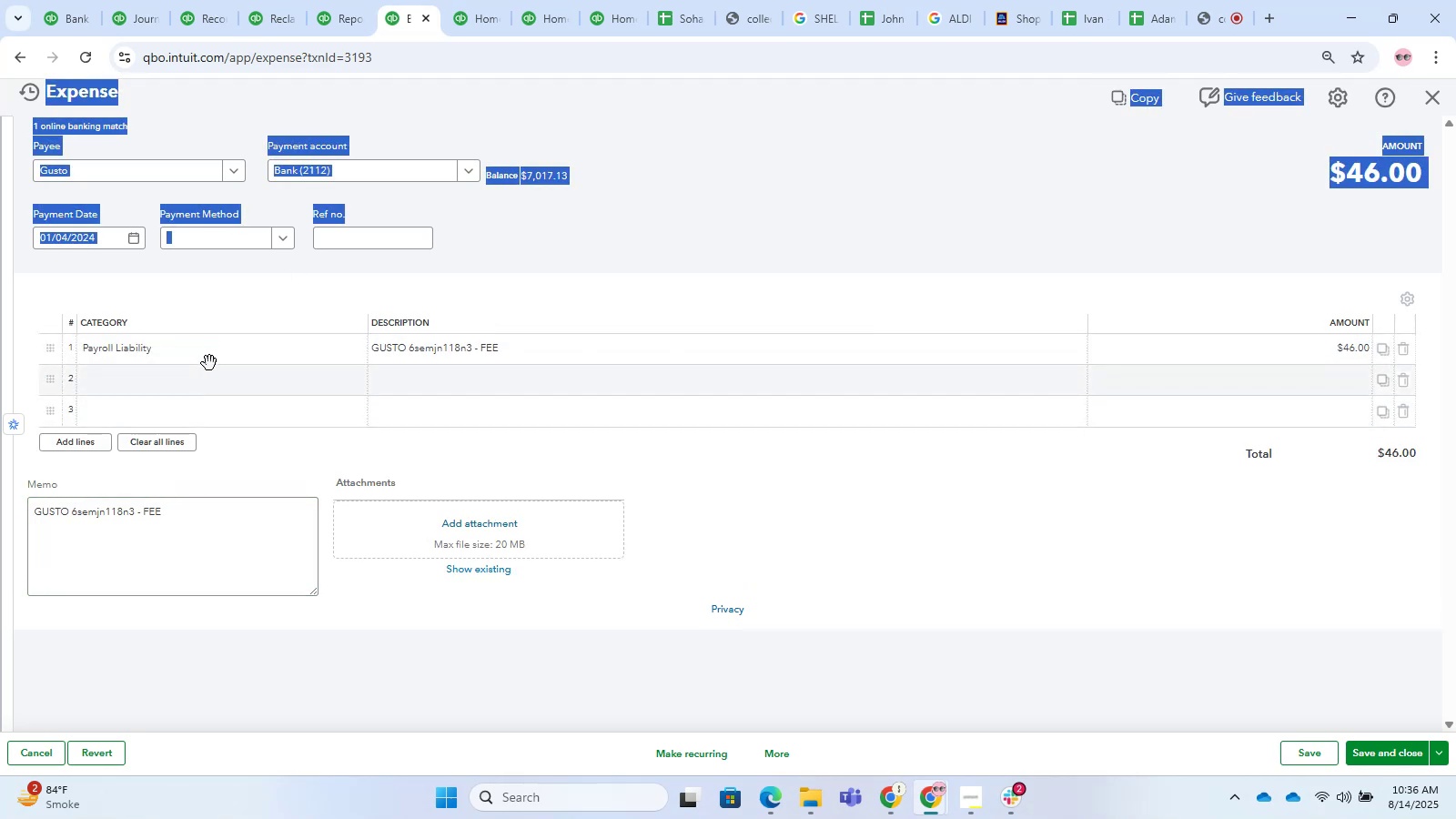 
left_click([217, 336])
 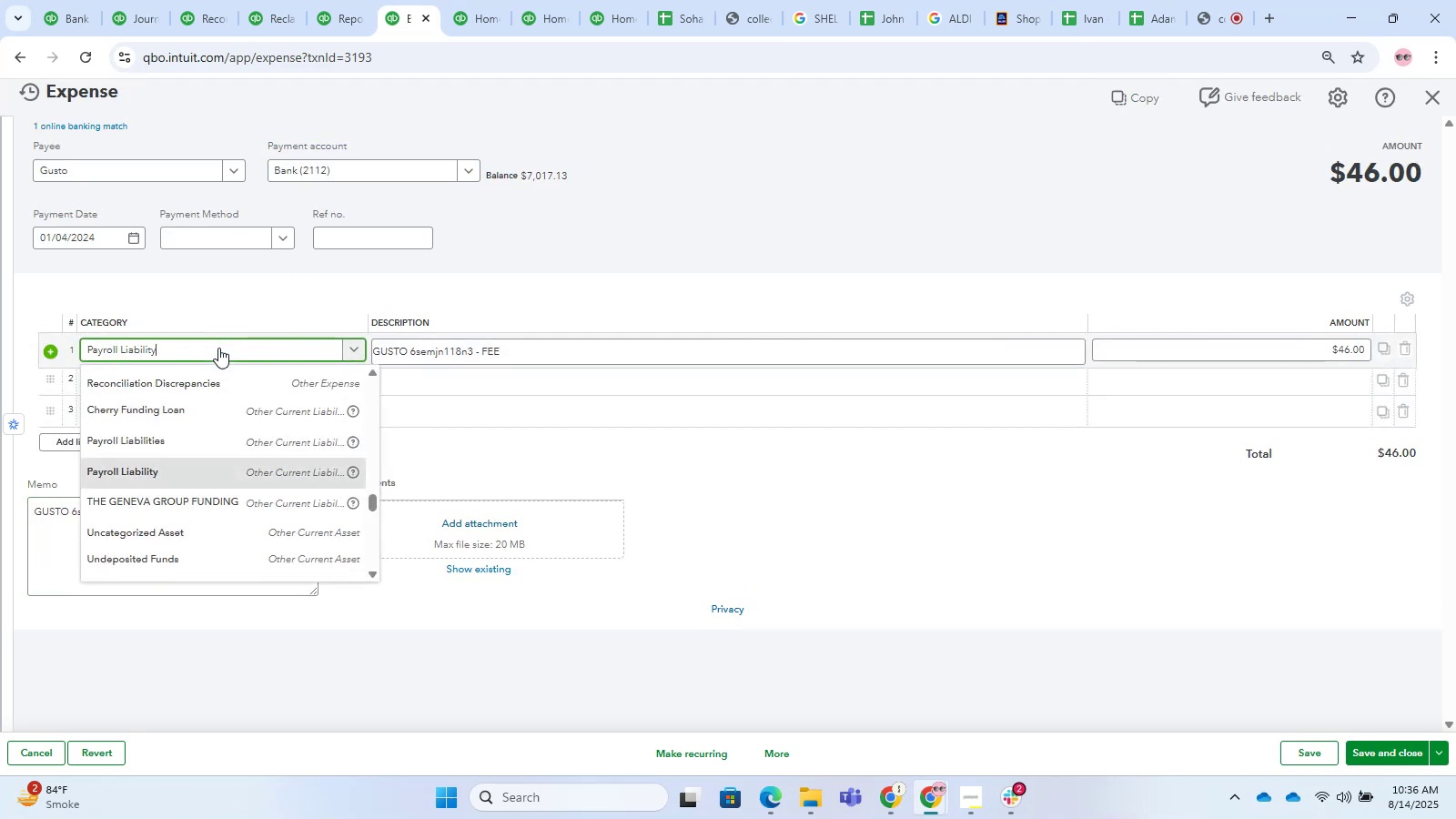 
hold_key(key=Backspace, duration=0.86)
 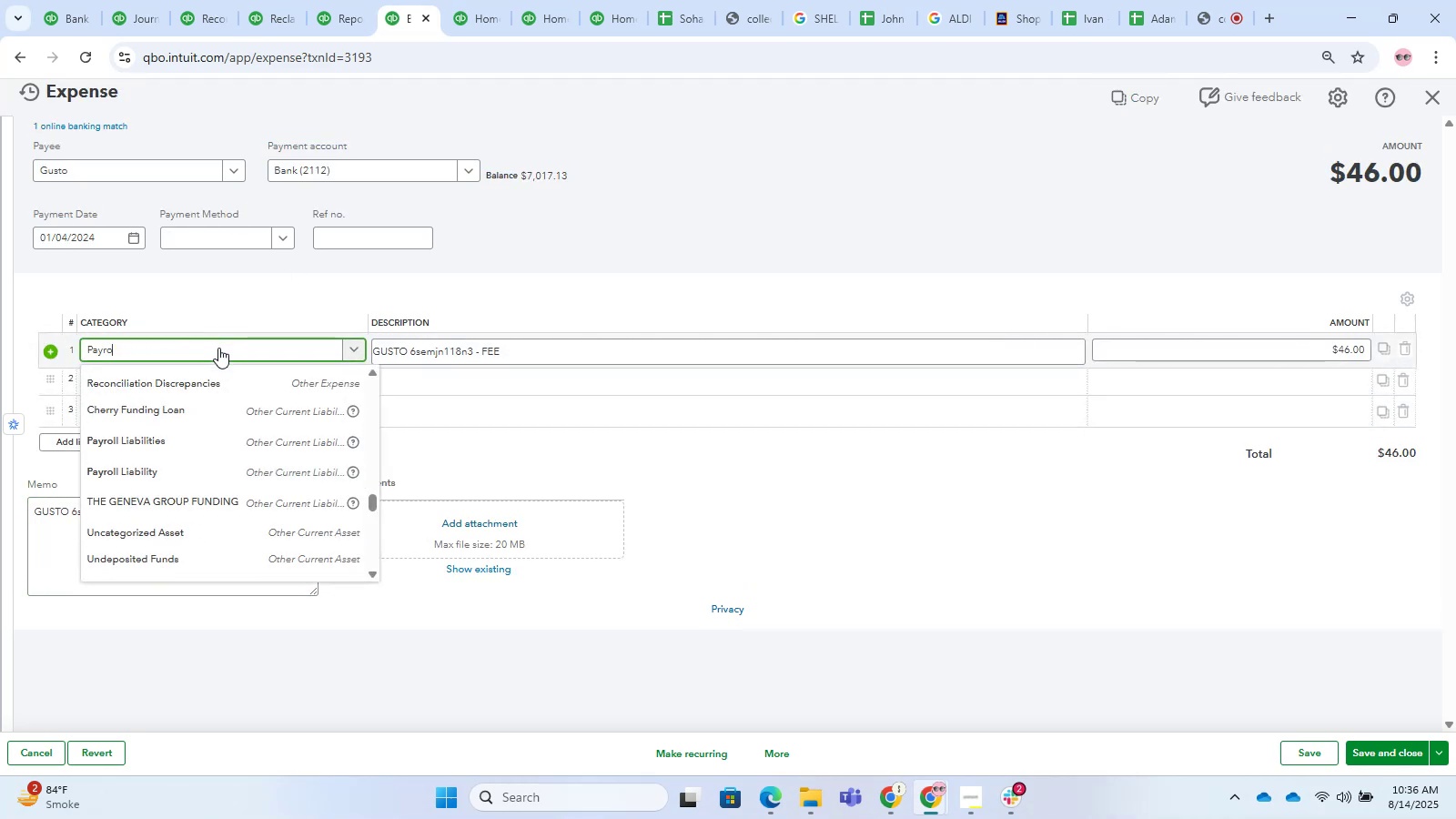 
key(Backspace)
key(Backspace)
type(roll processing)
 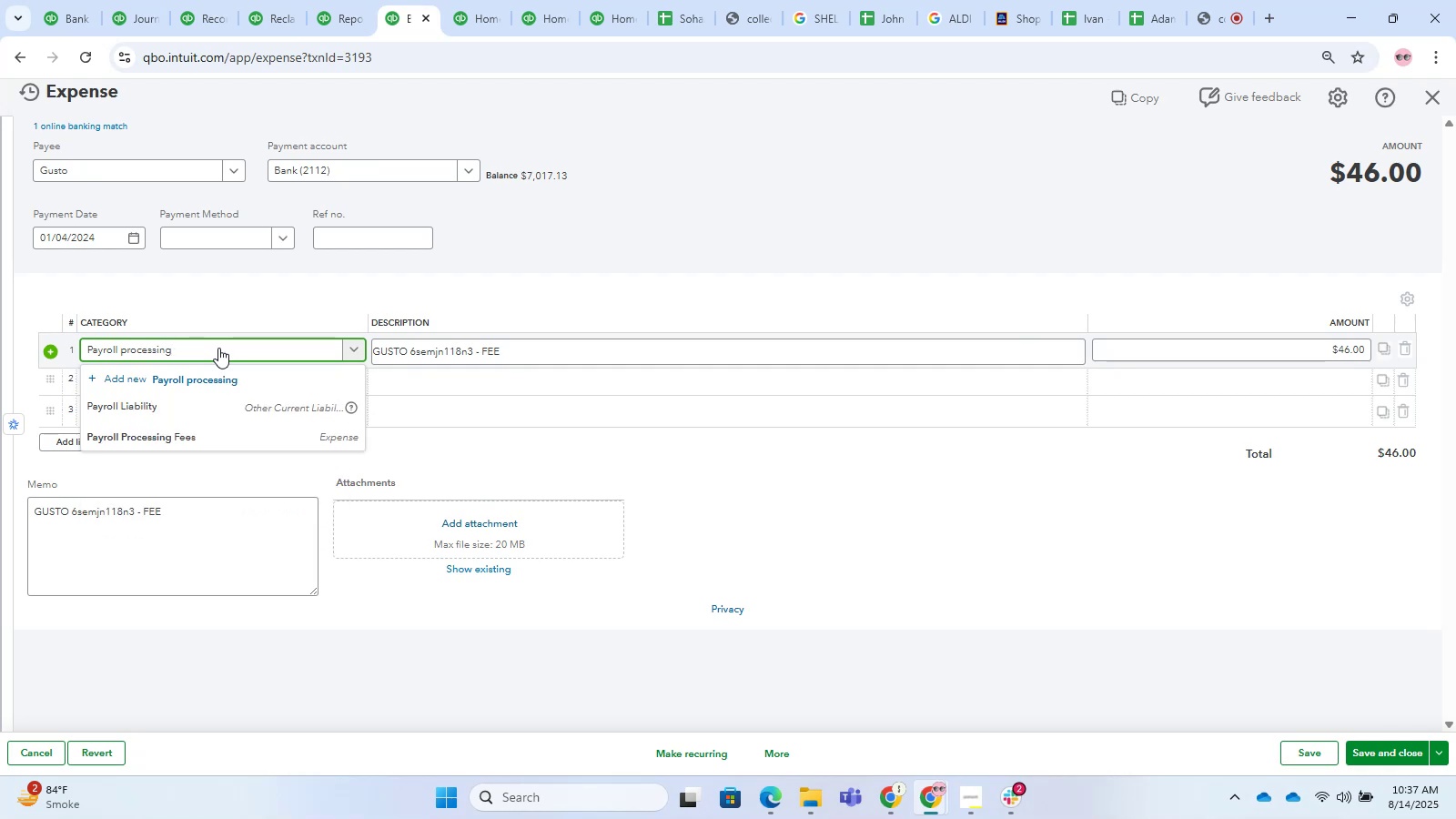 
wait(7.03)
 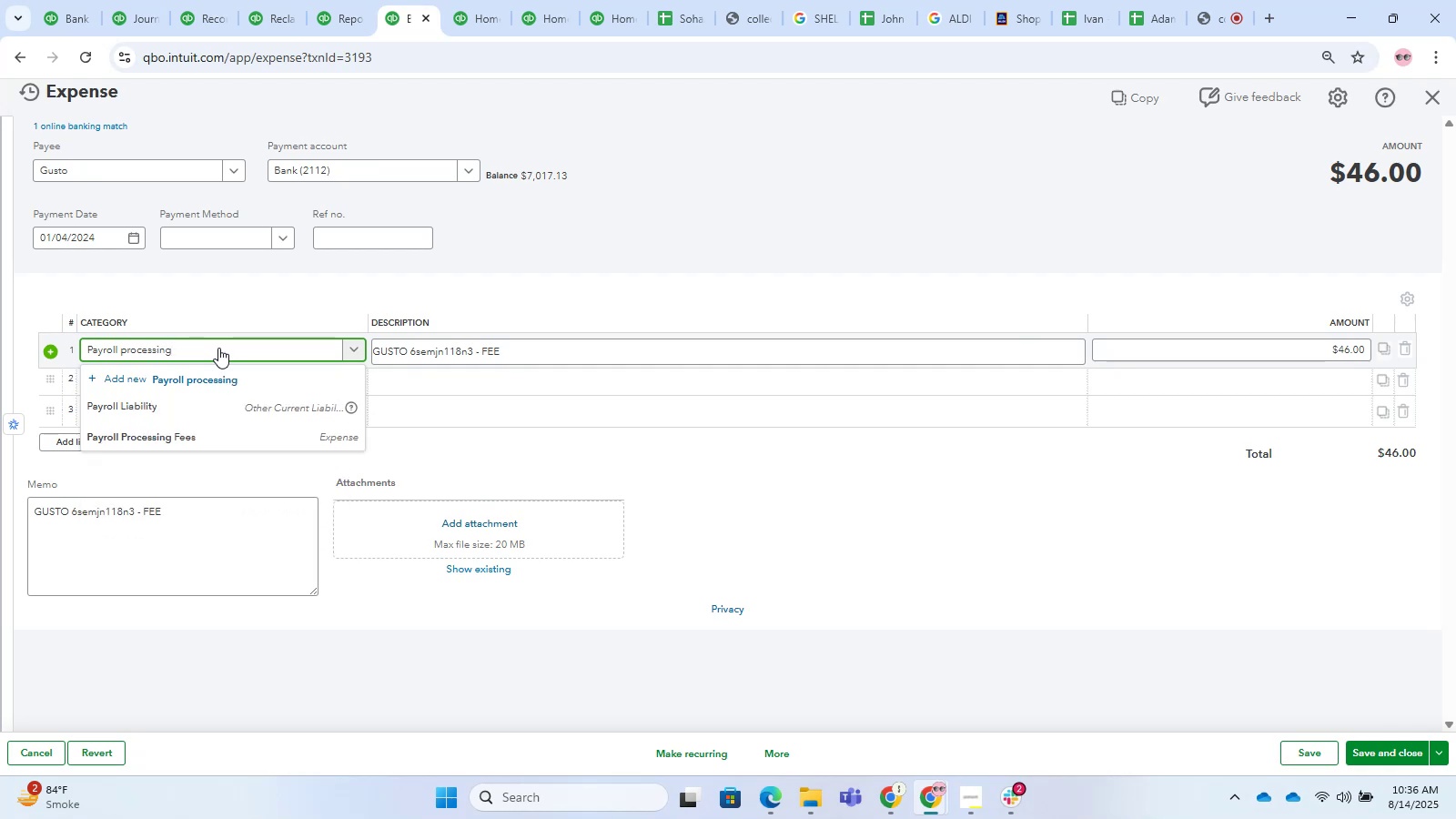 
left_click([120, 433])
 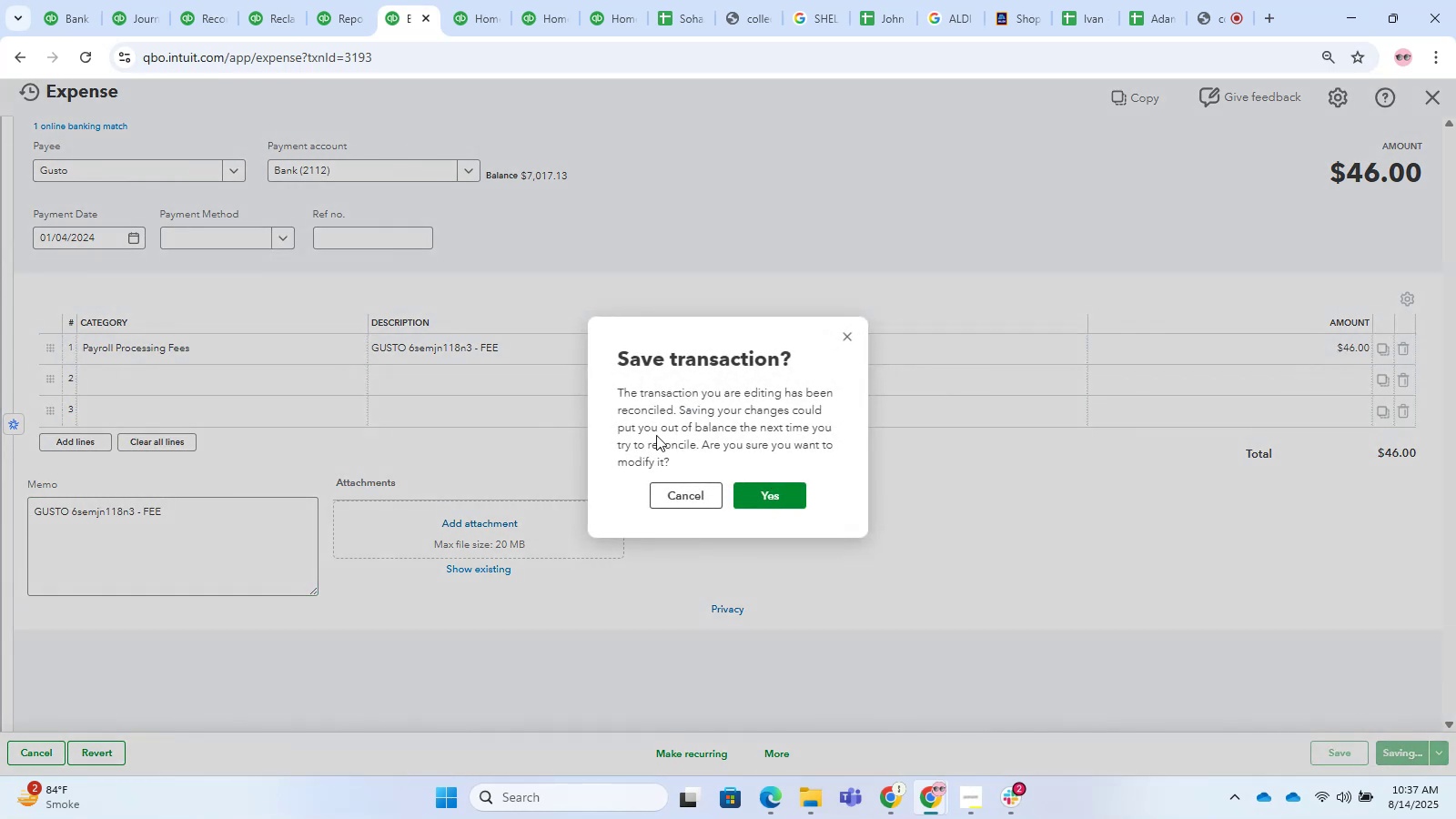 
left_click([787, 499])
 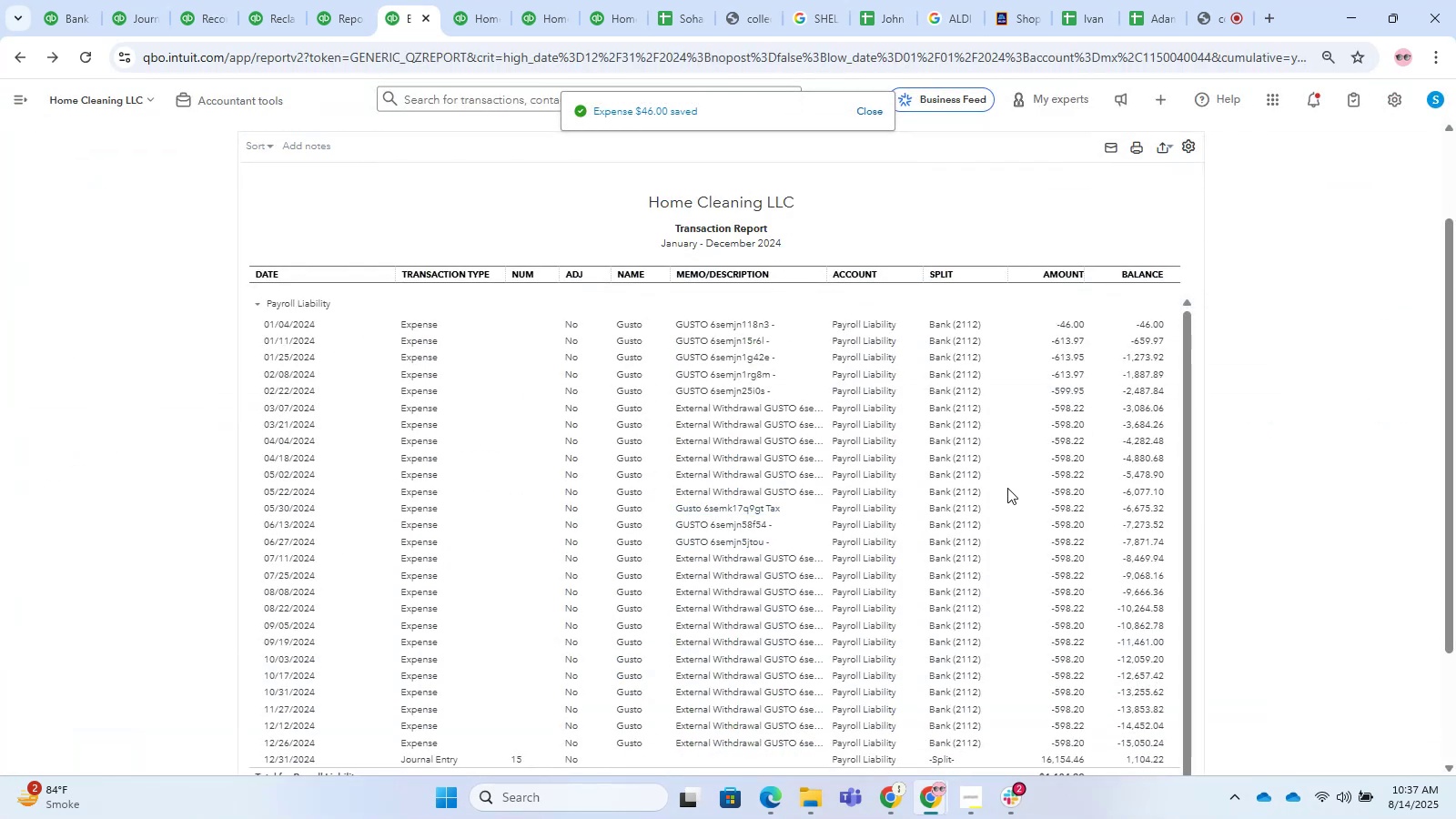 
scroll: coordinate [905, 629], scroll_direction: down, amount: 11.0
 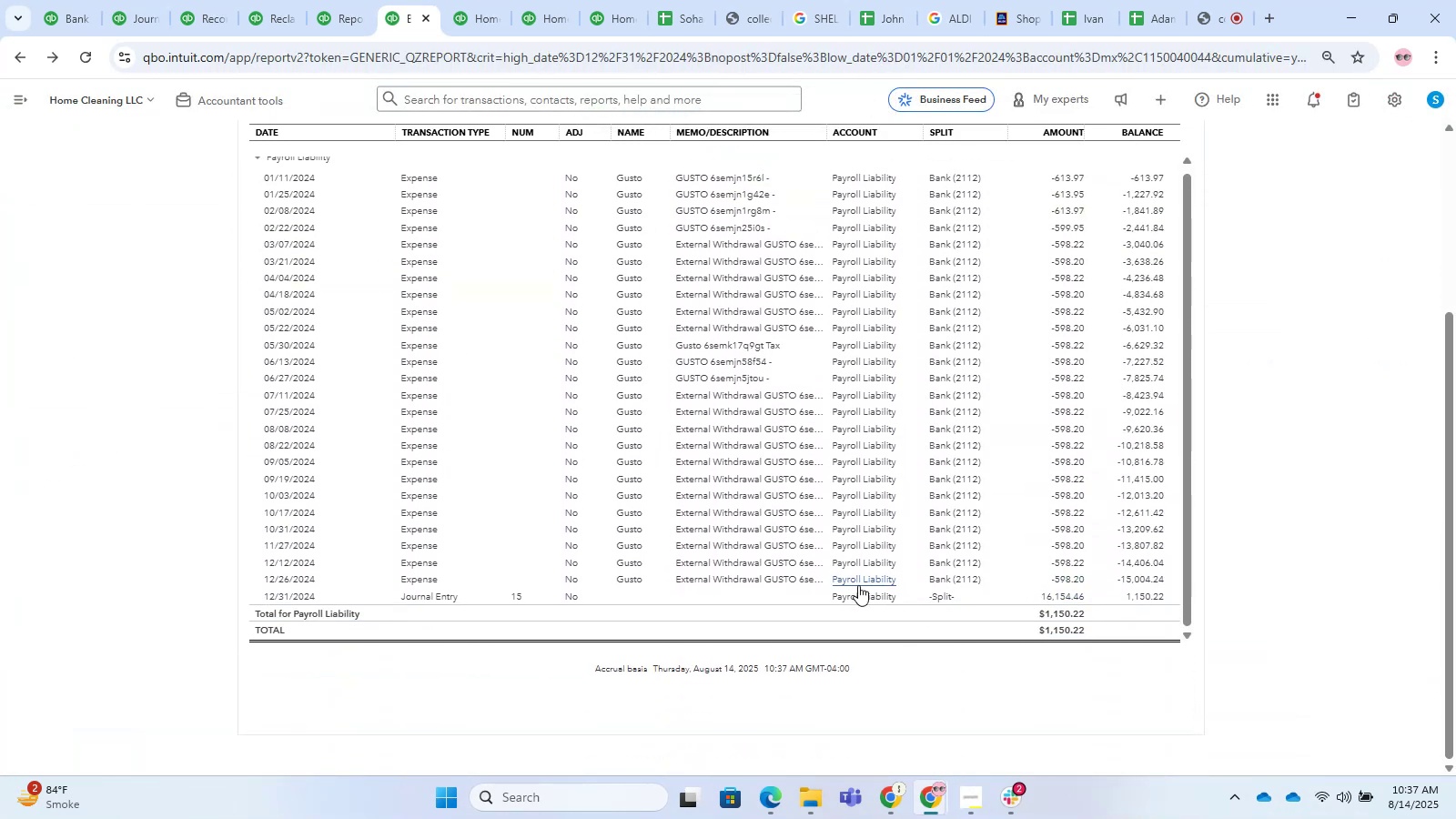 
left_click([868, 602])
 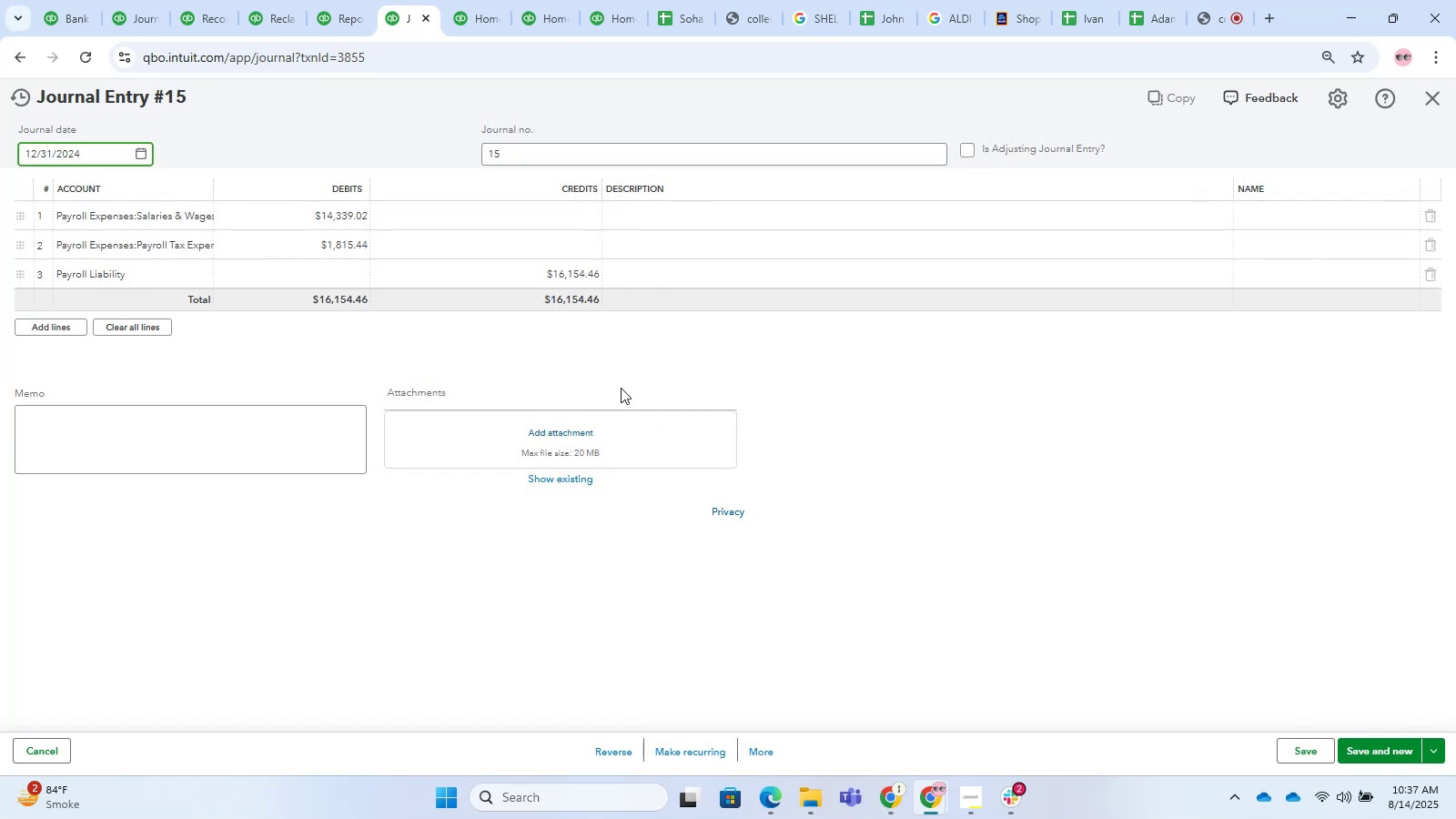 
left_click([329, 228])
 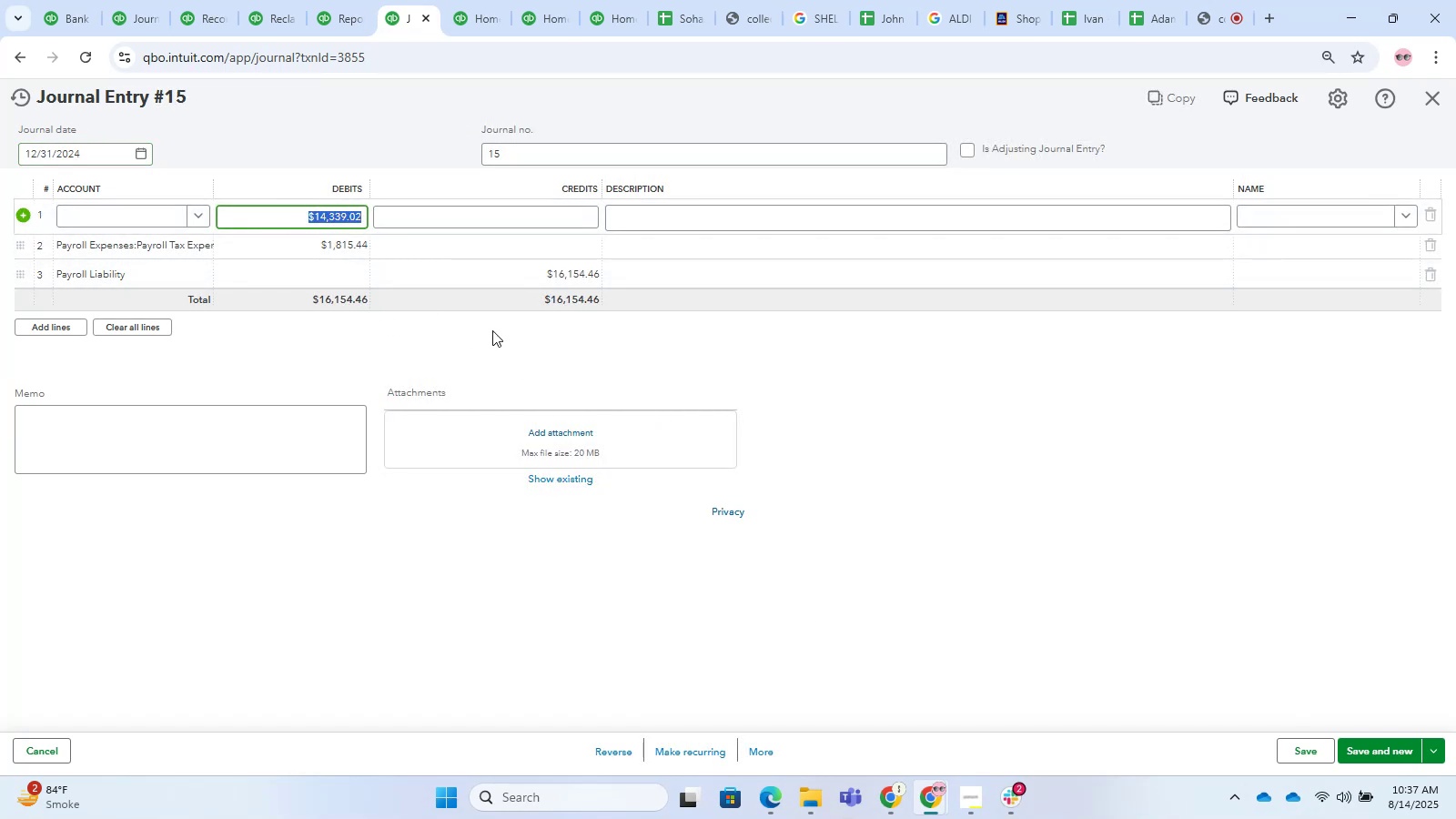 
left_click([370, 160])
 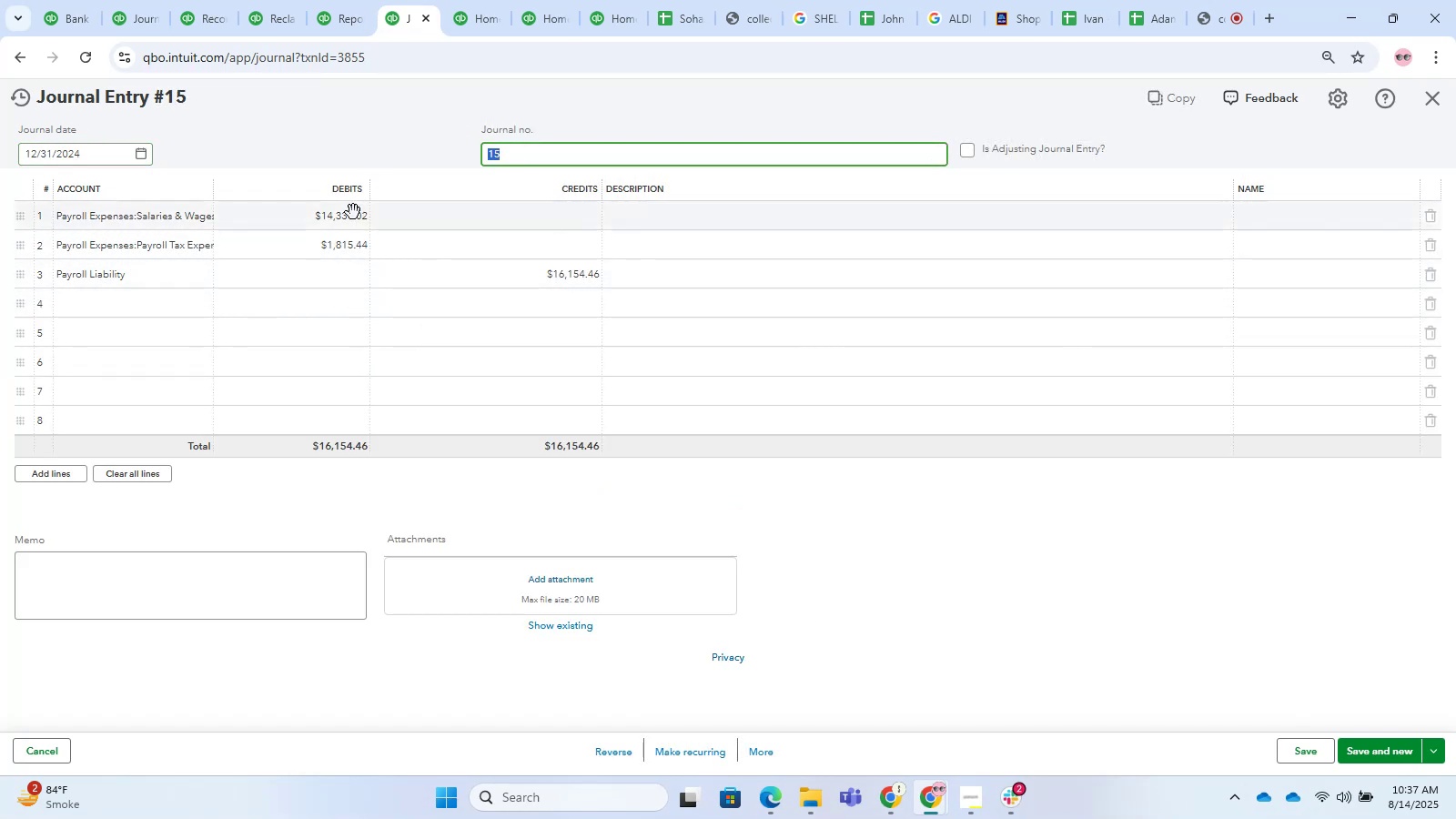 
left_click([348, 215])
 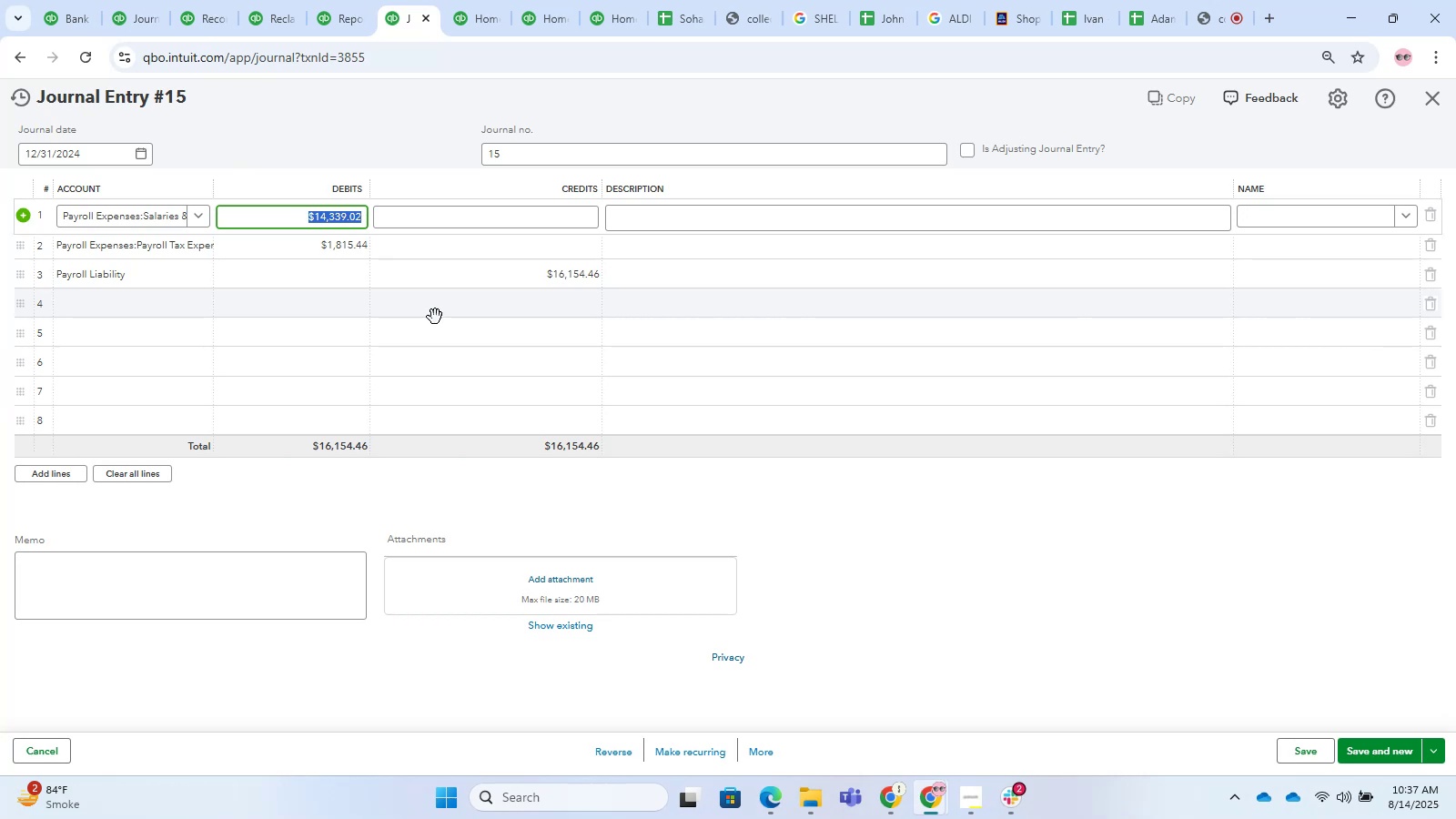 
wait(16.64)
 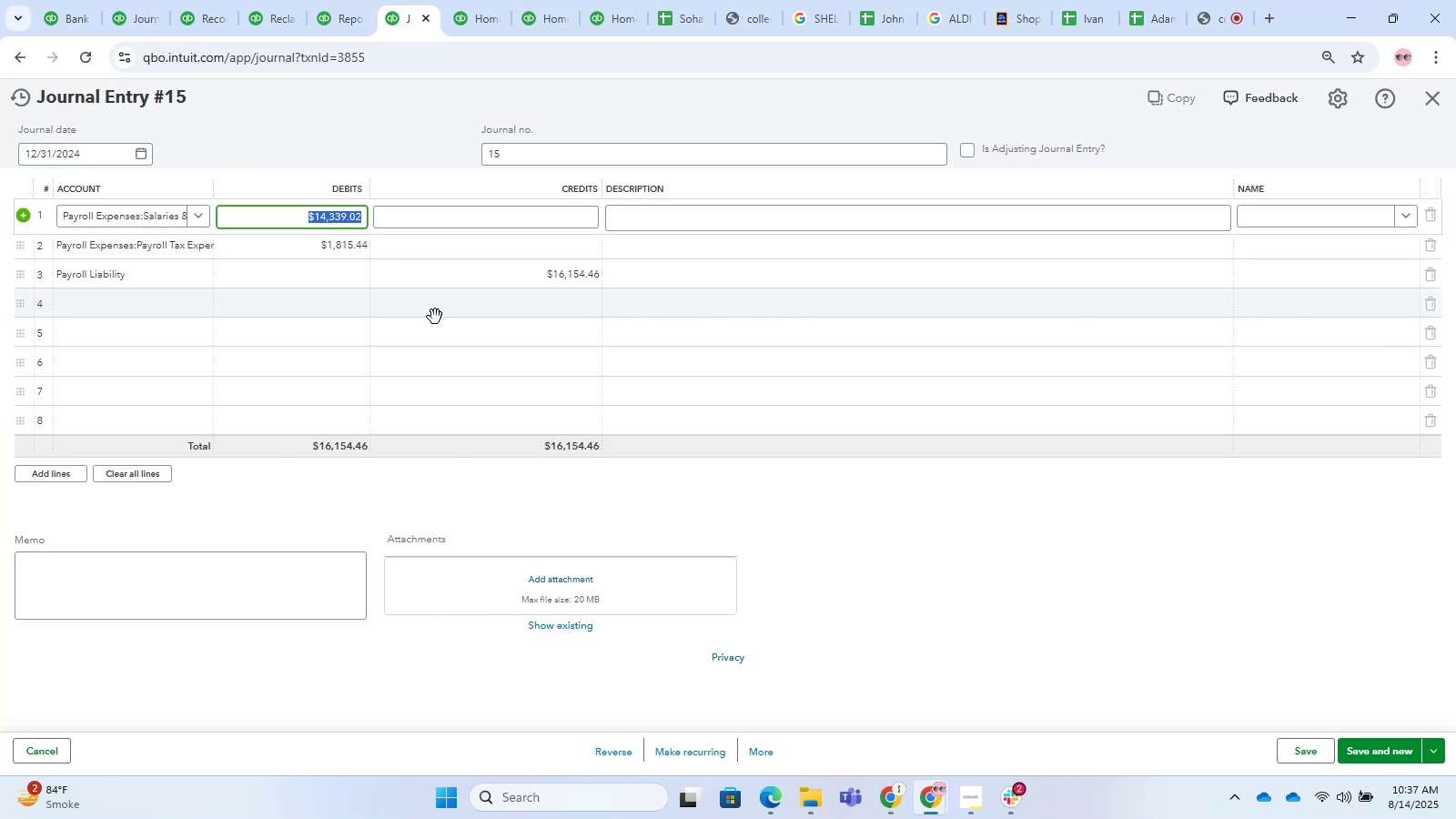 
left_click([1426, 99])
 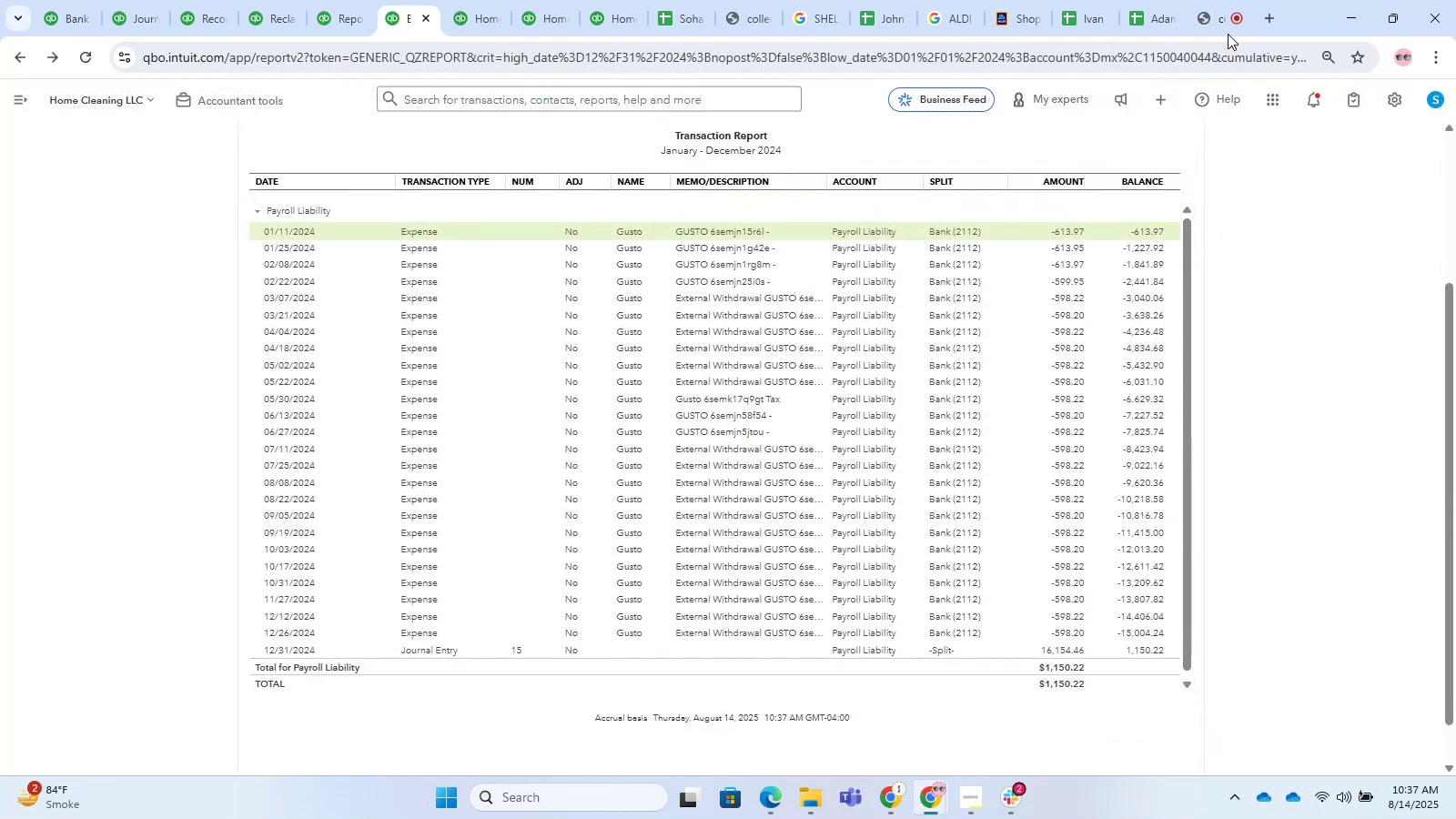 
left_click([1225, 25])
 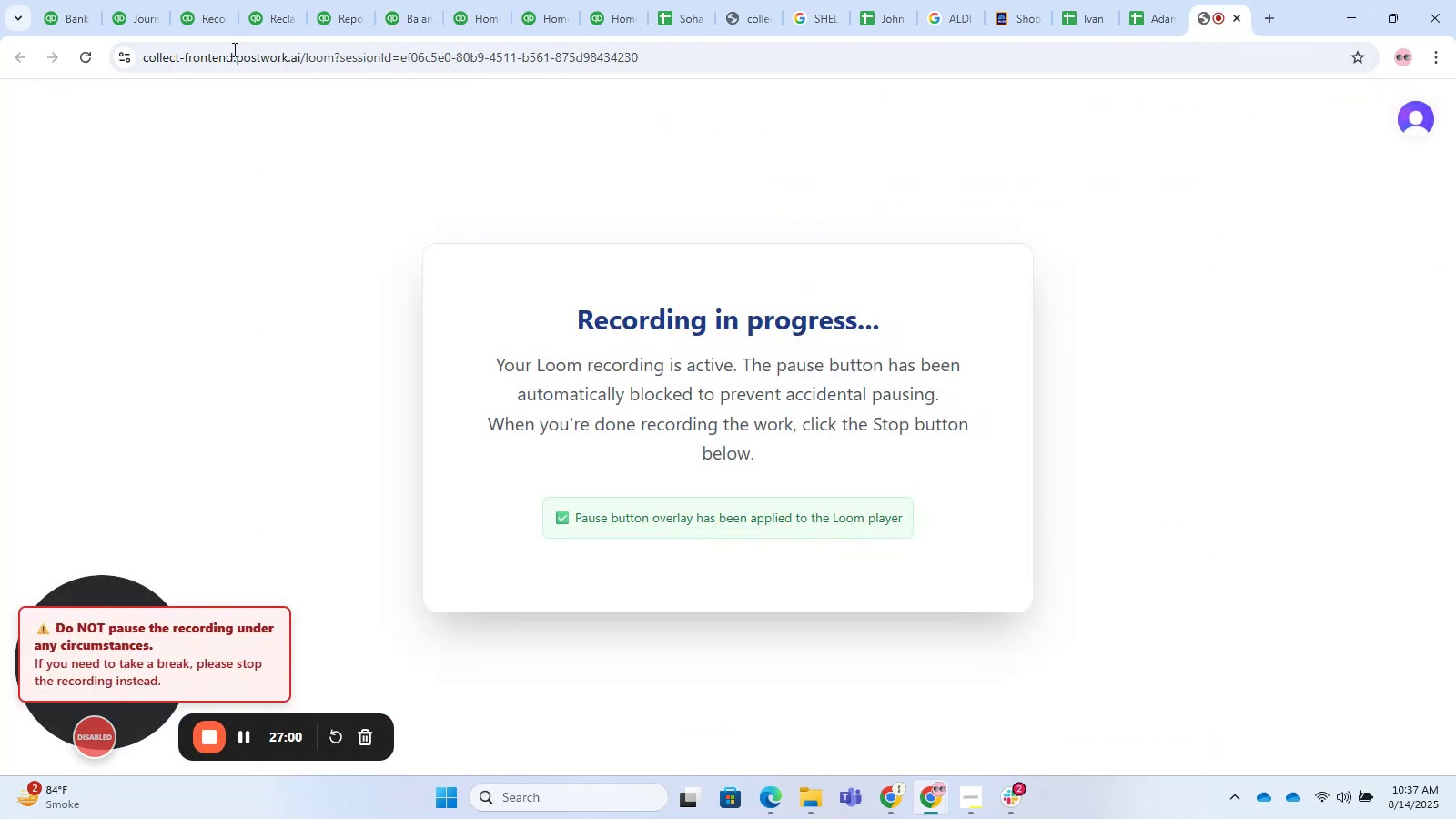 
left_click([227, 0])
 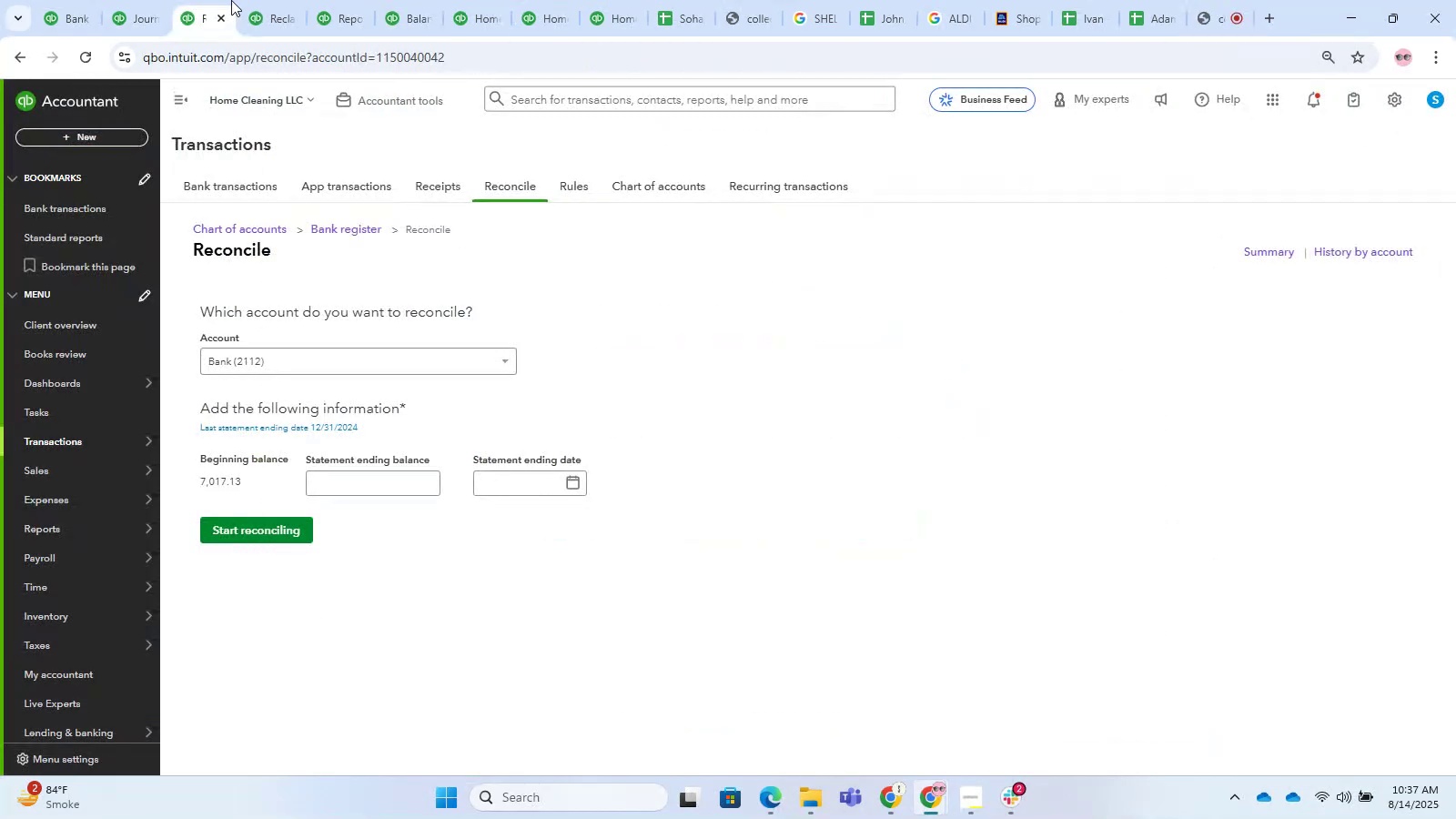 
double_click([244, 1])
 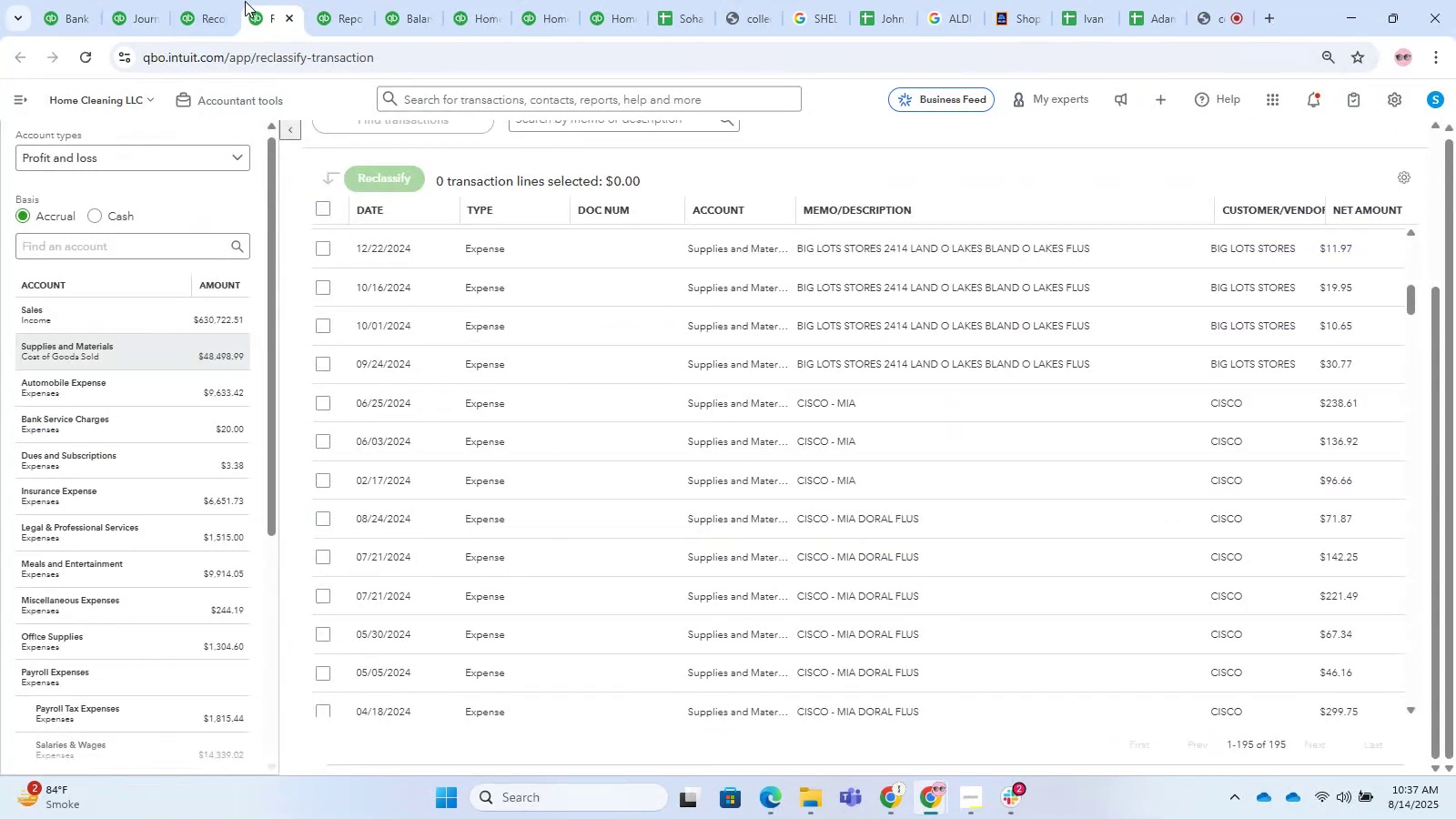 
left_click([217, 0])
 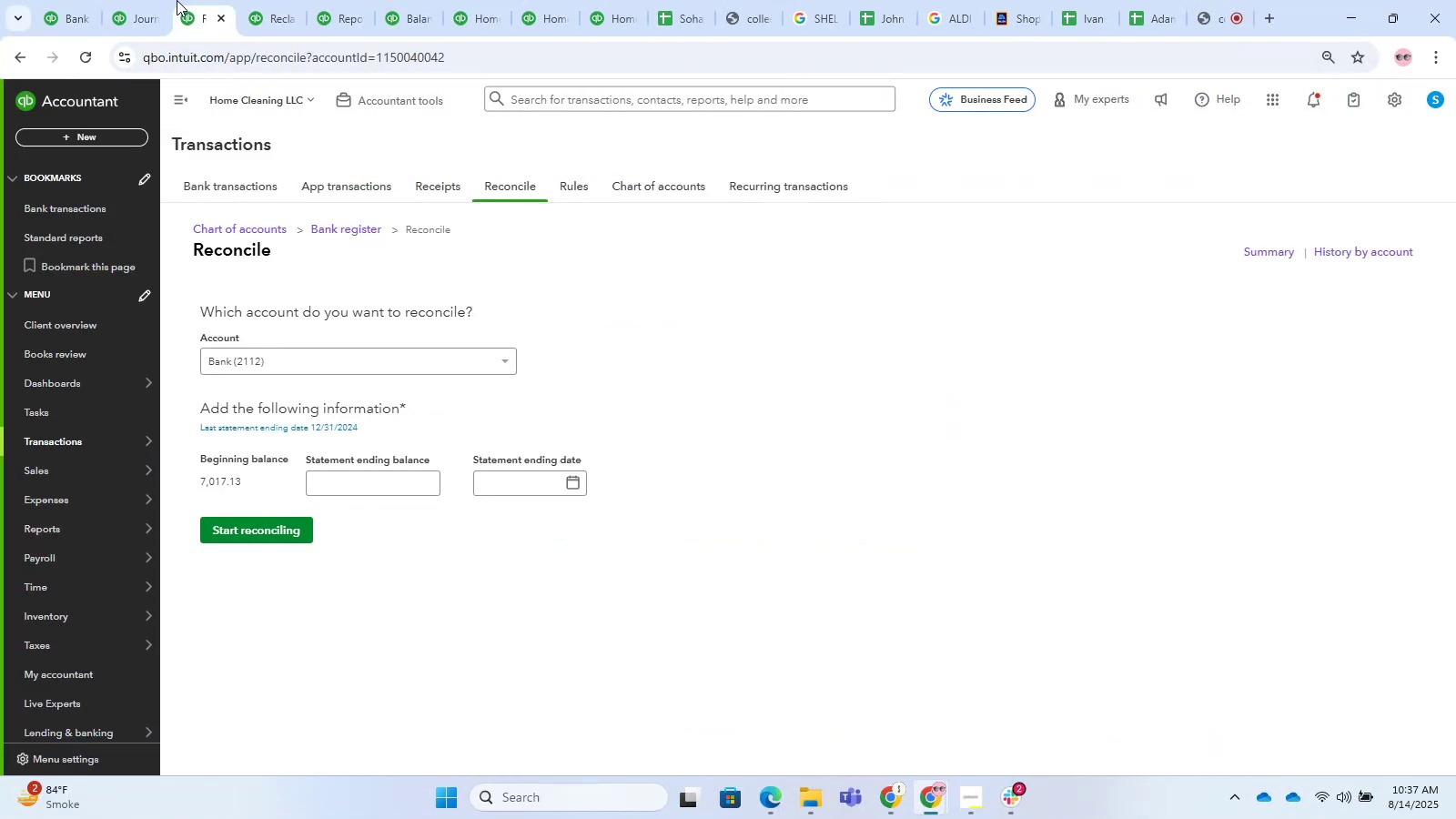 
left_click([162, 0])
 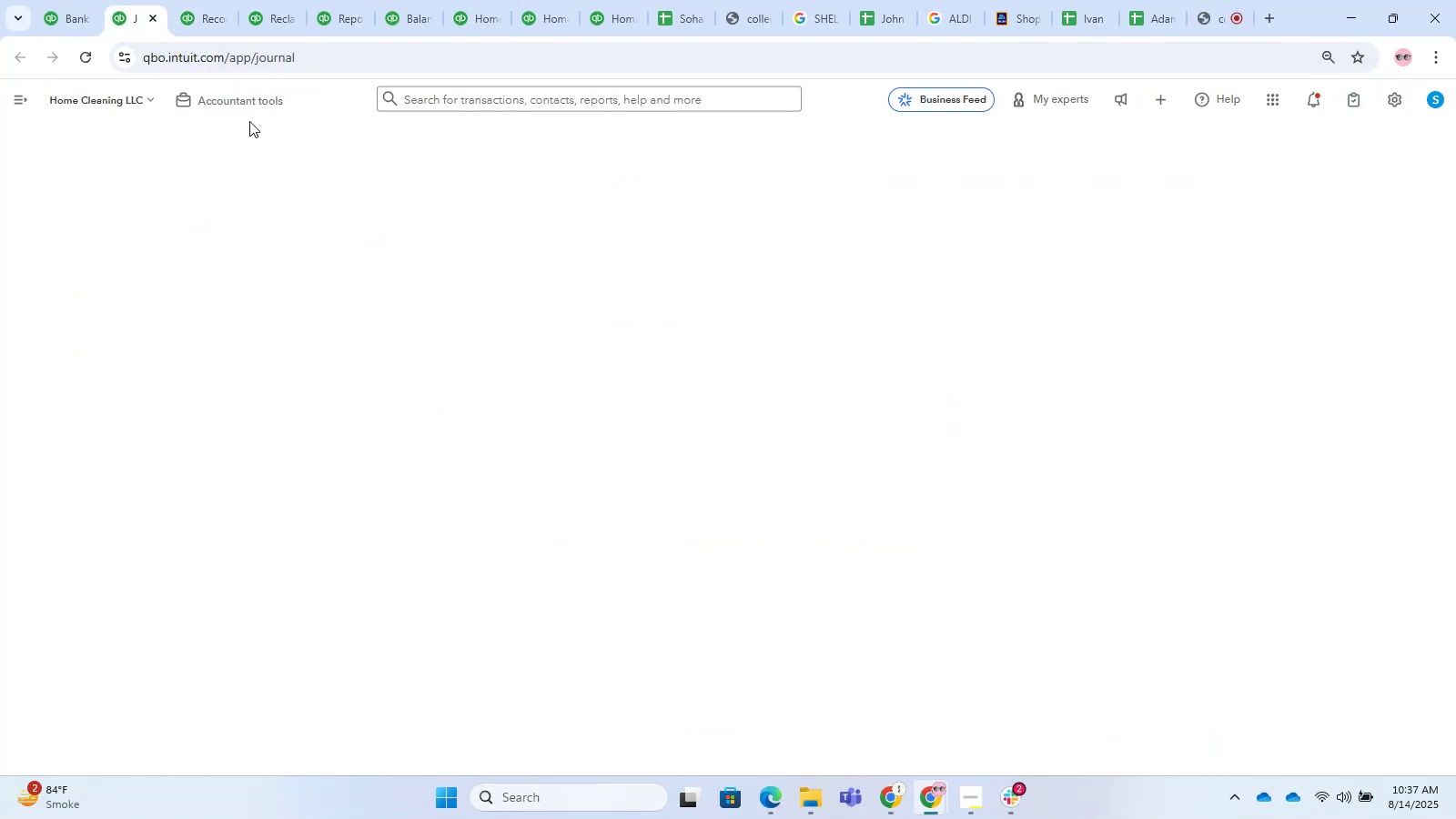 
left_click([216, 0])
 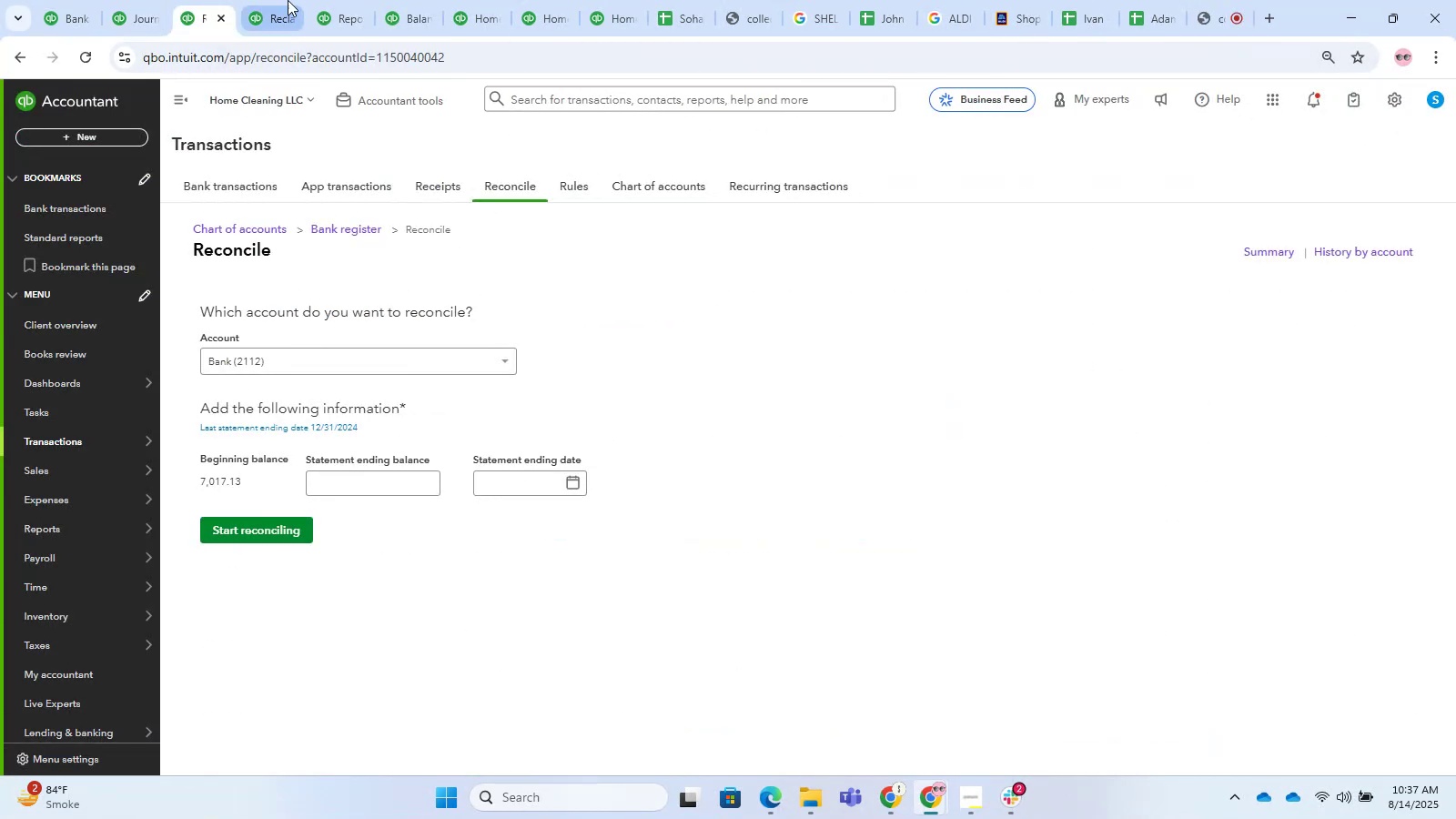 
left_click([294, 0])
 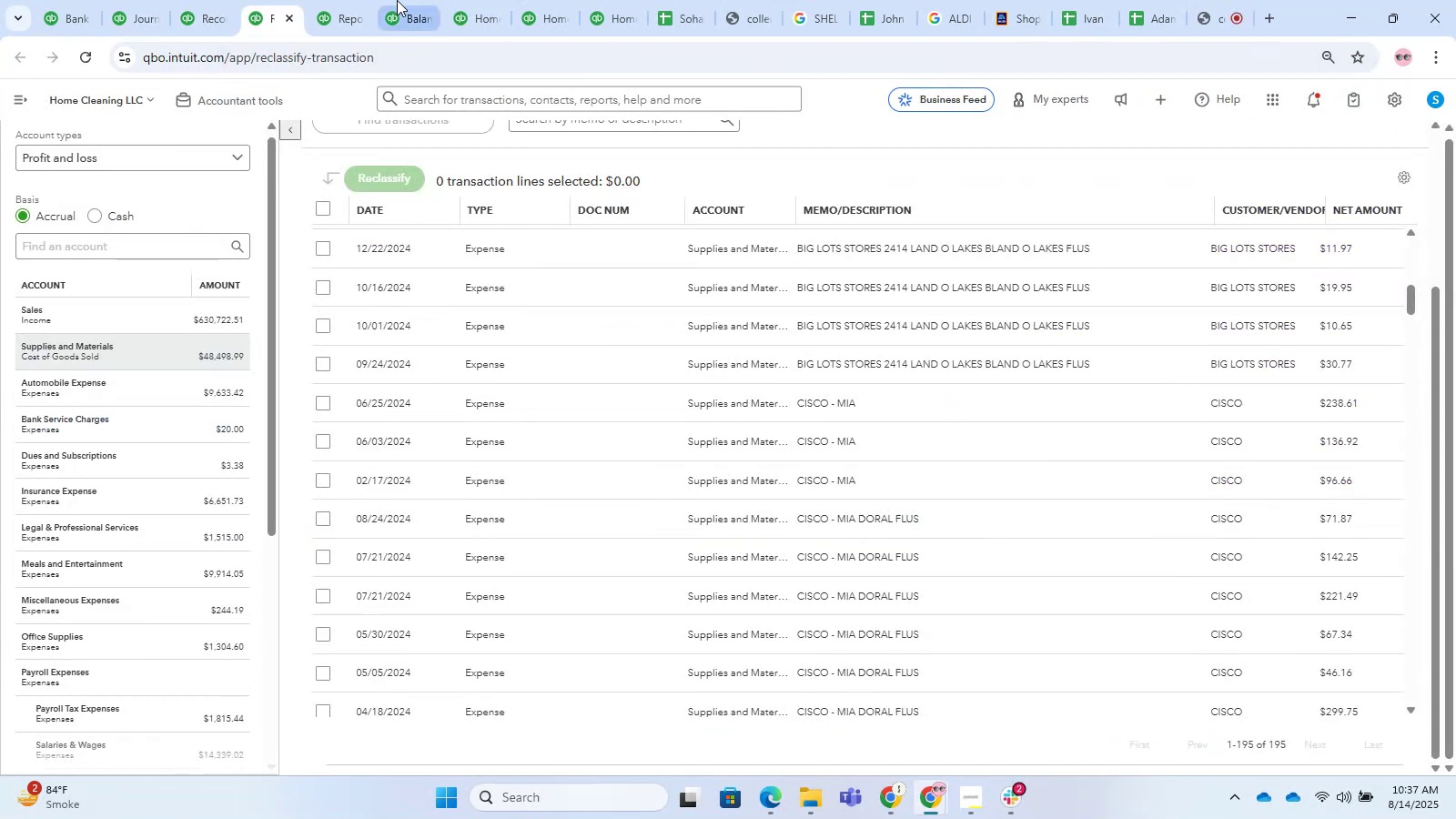 
double_click([372, 0])
 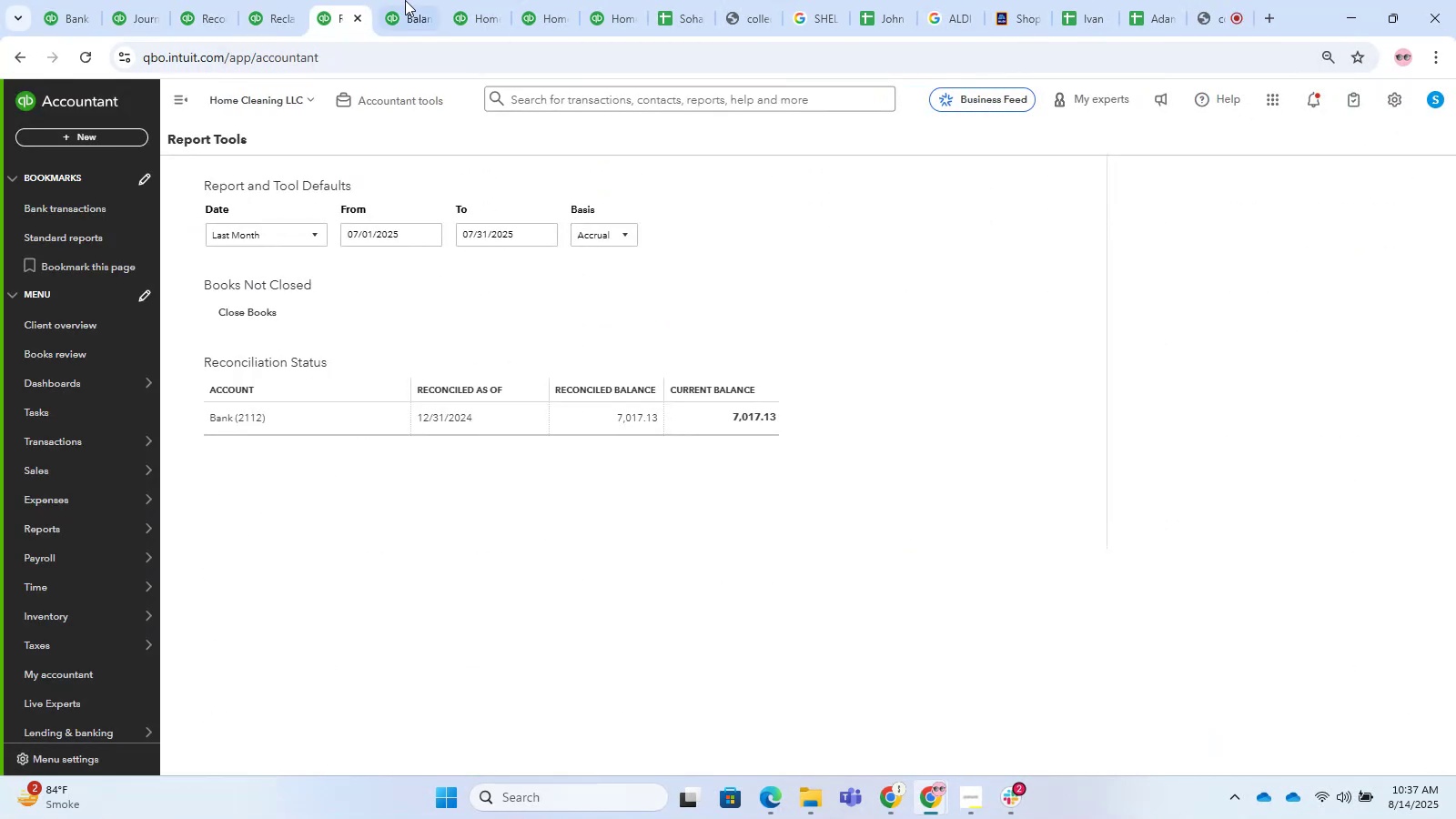 
left_click([406, 0])
 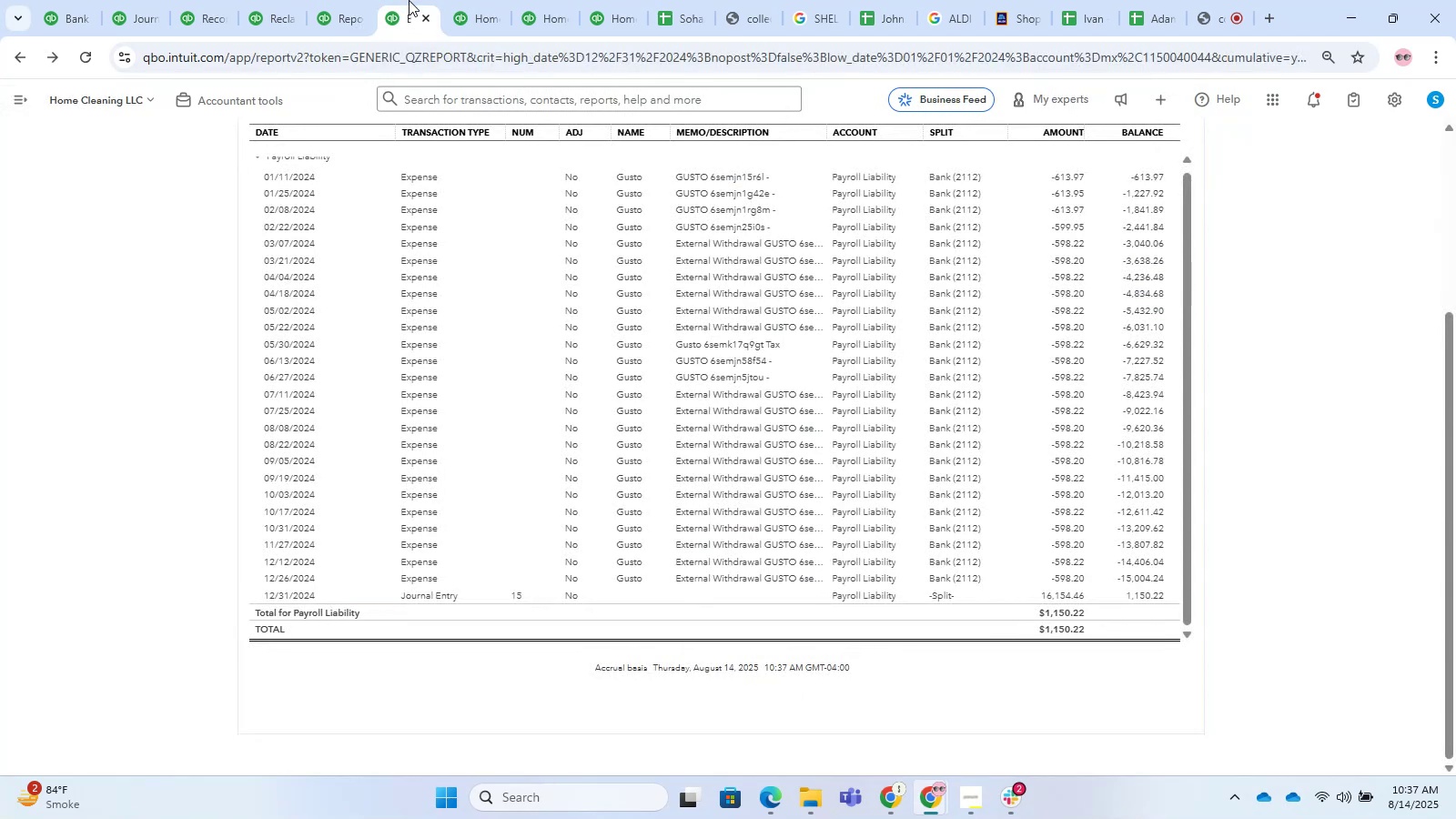 
wait(7.42)
 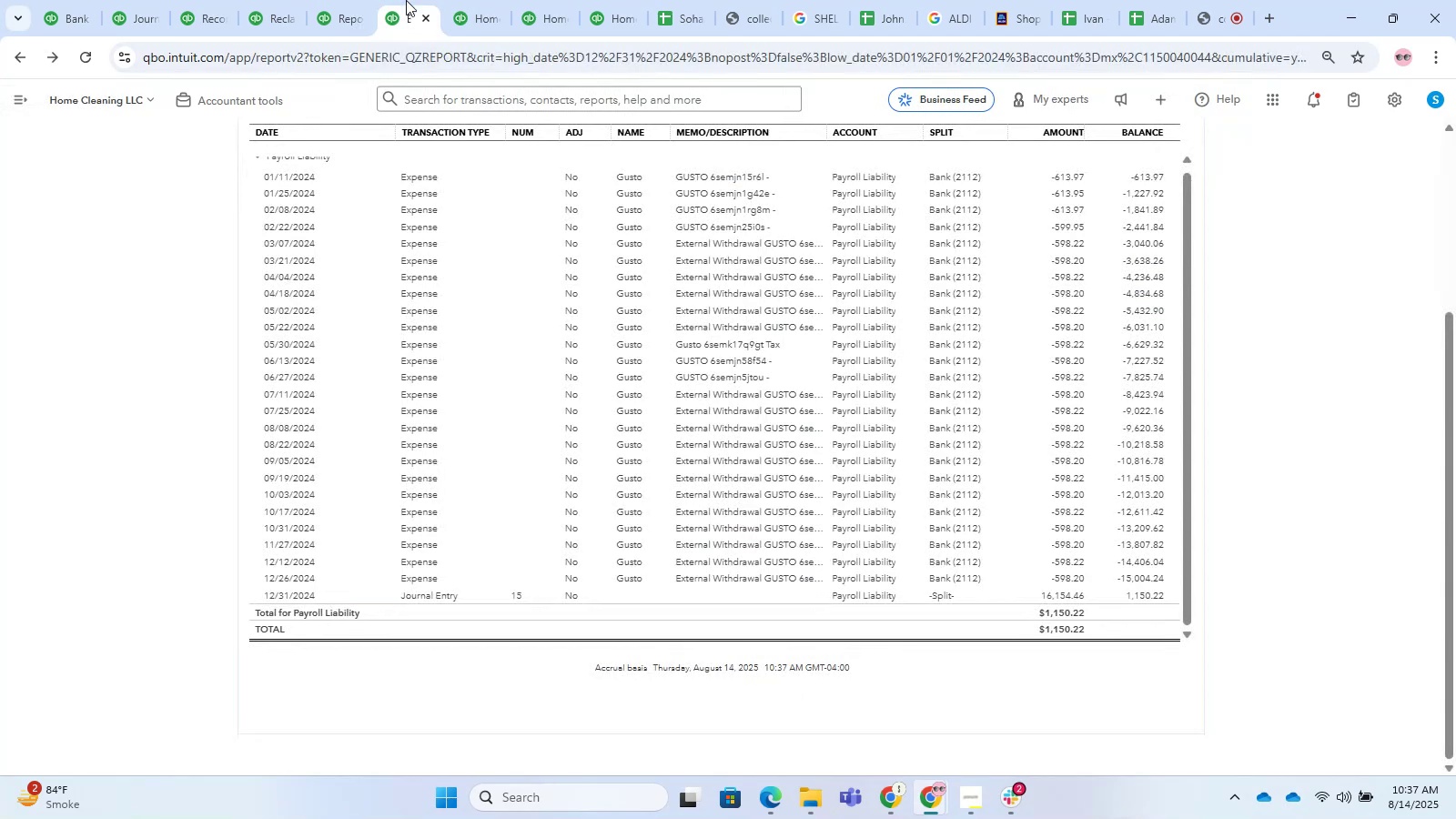 
left_click([130, 0])
 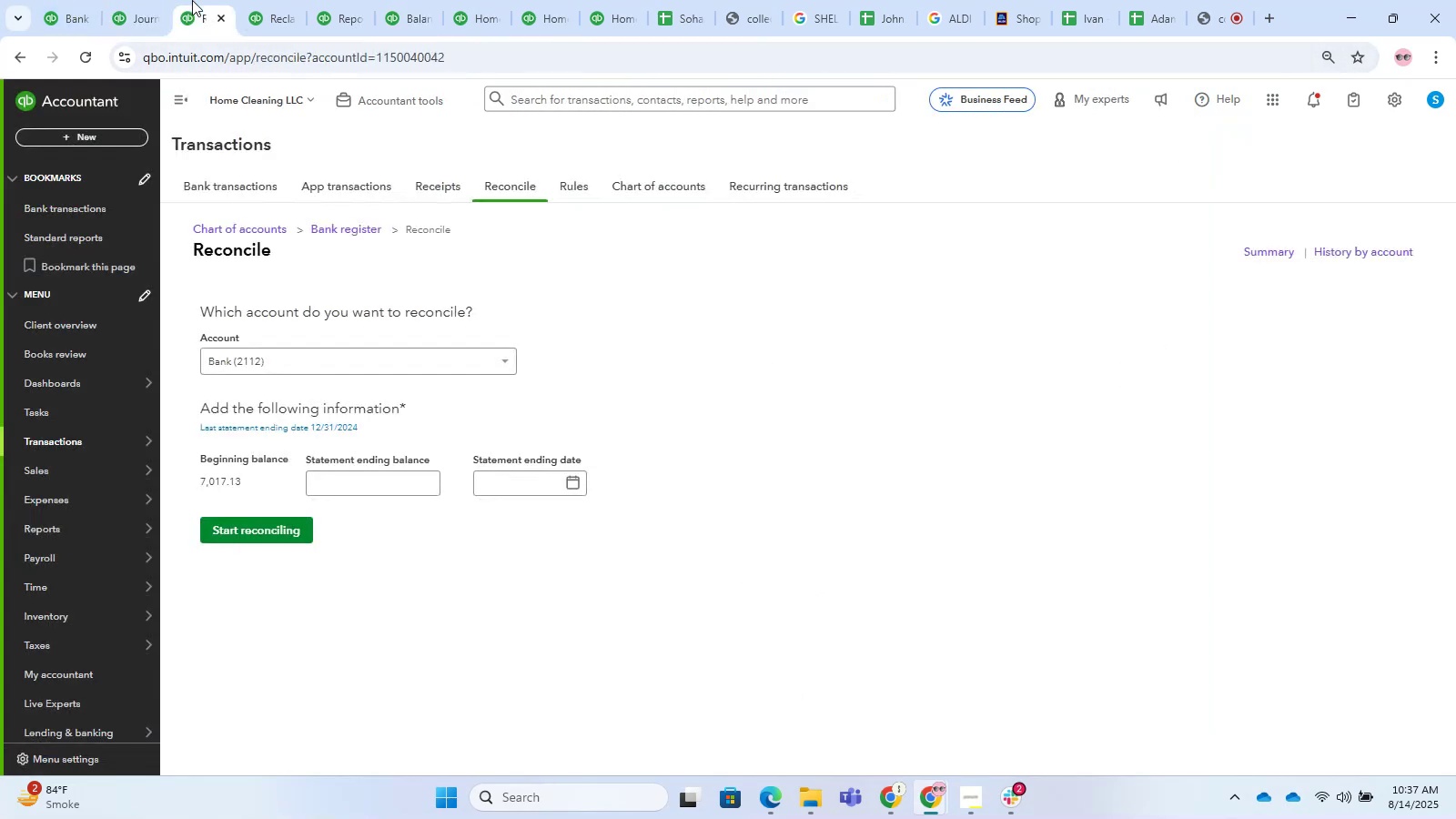 
double_click([150, 0])
 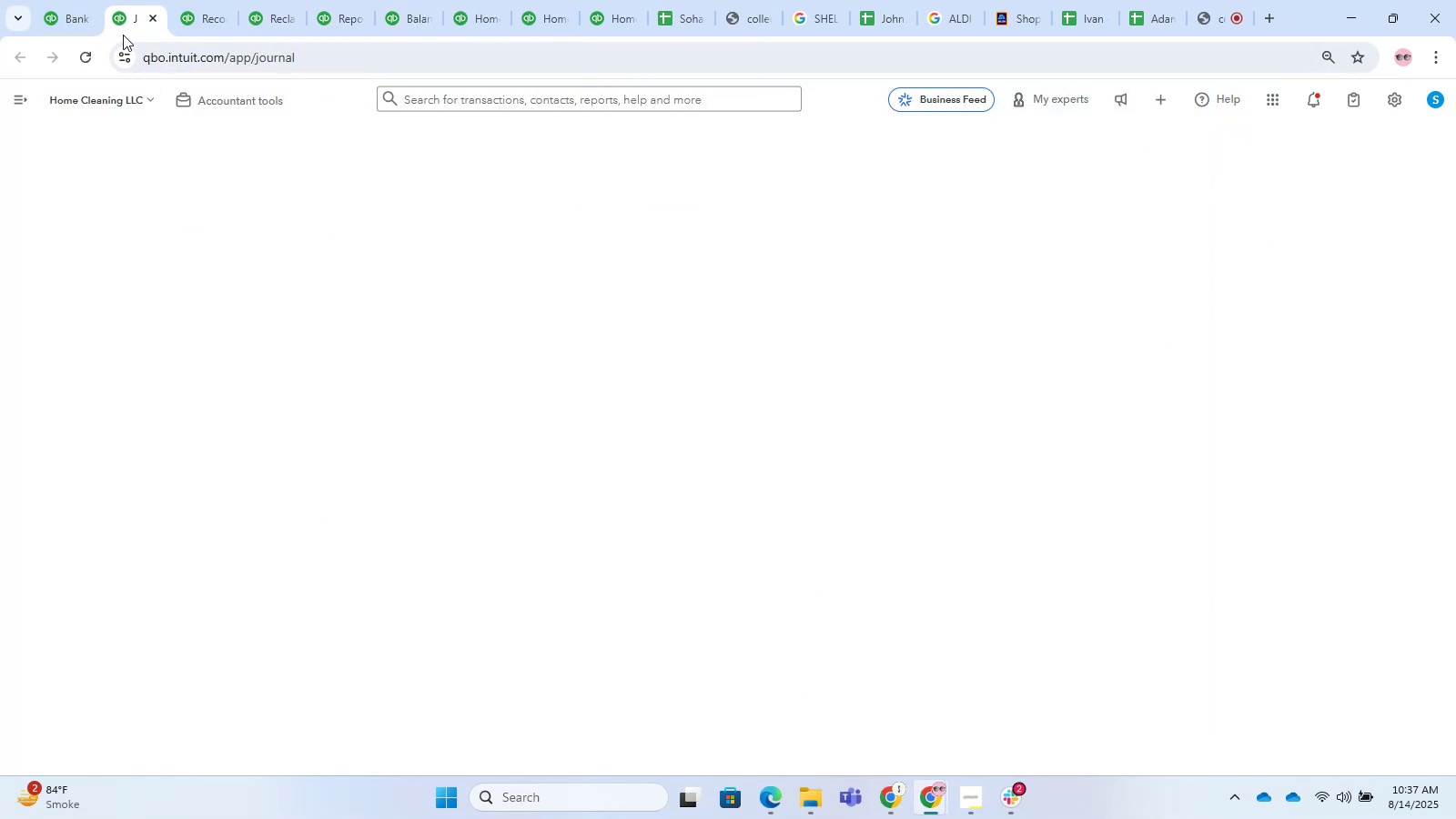 
left_click([89, 56])
 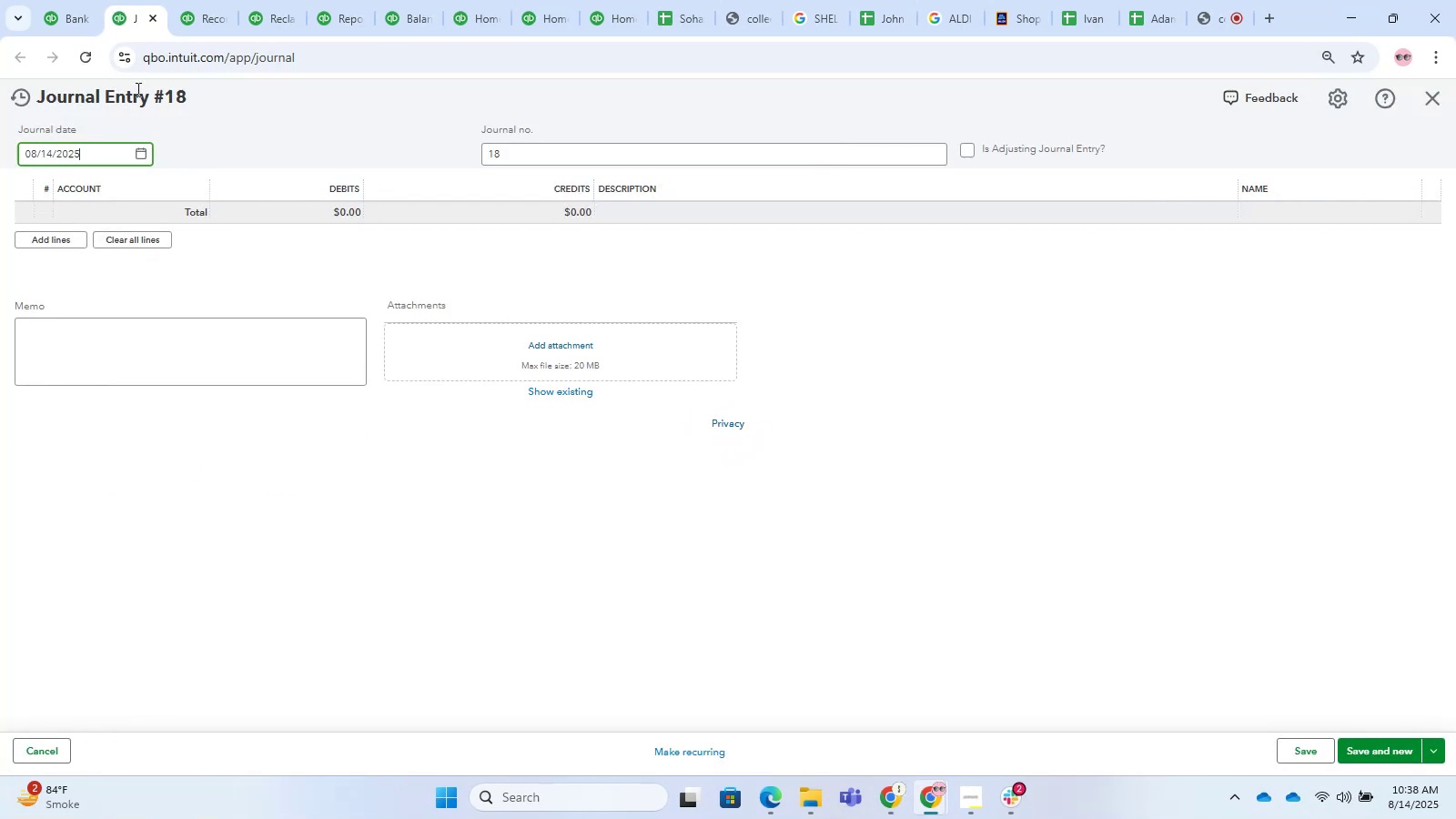 
wait(29.54)
 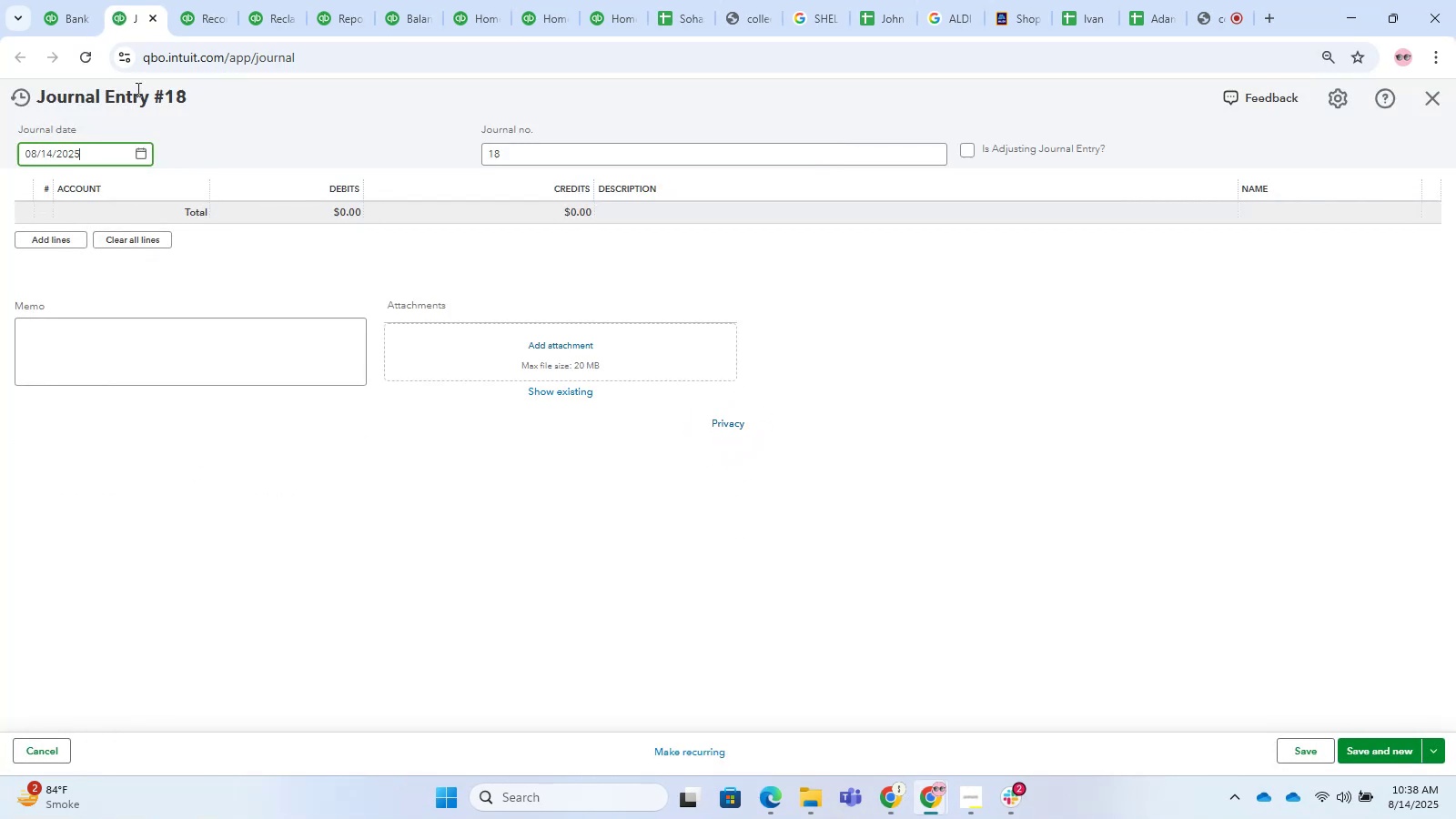 
left_click([1432, 105])
 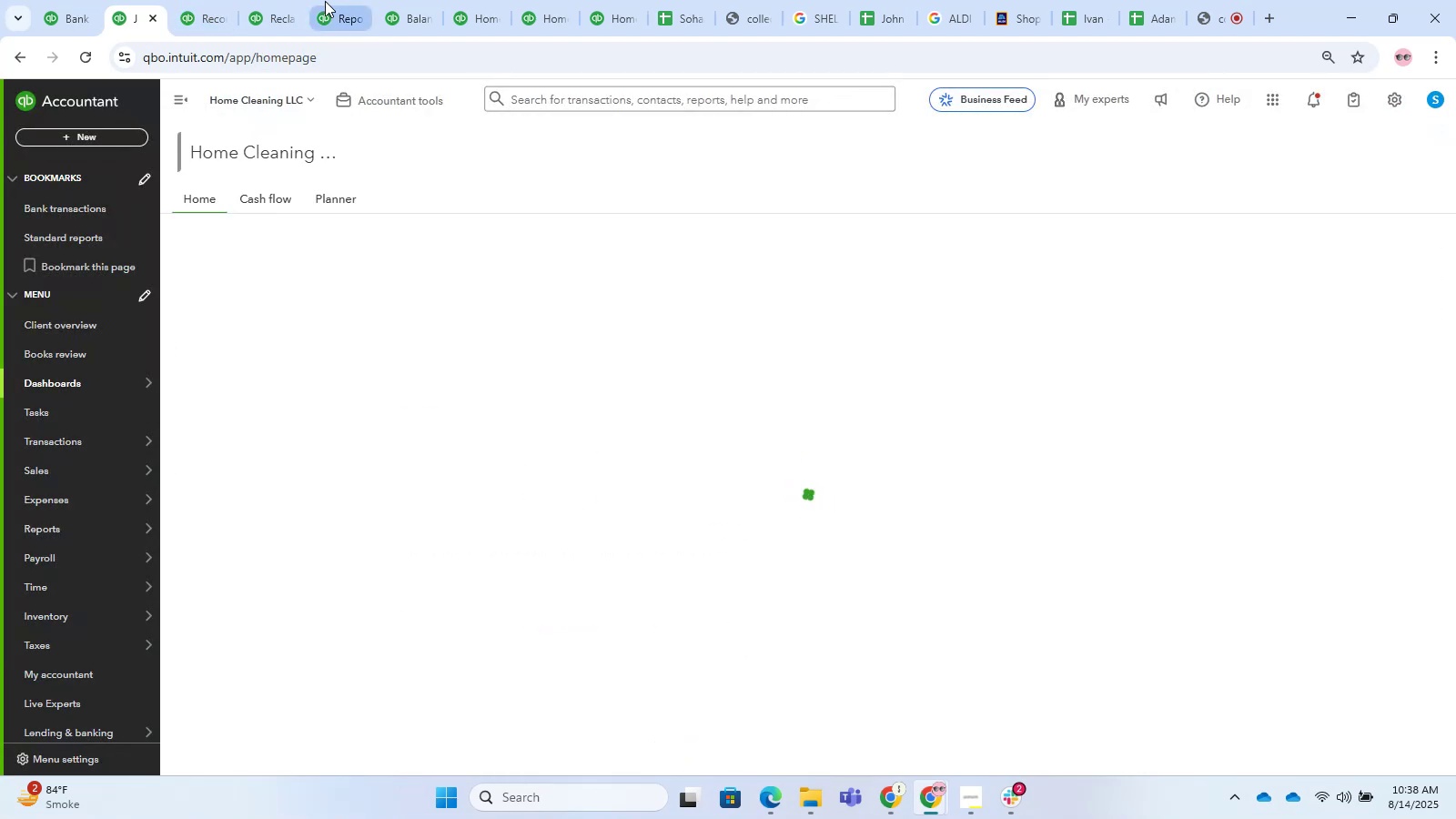 
left_click([442, 0])
 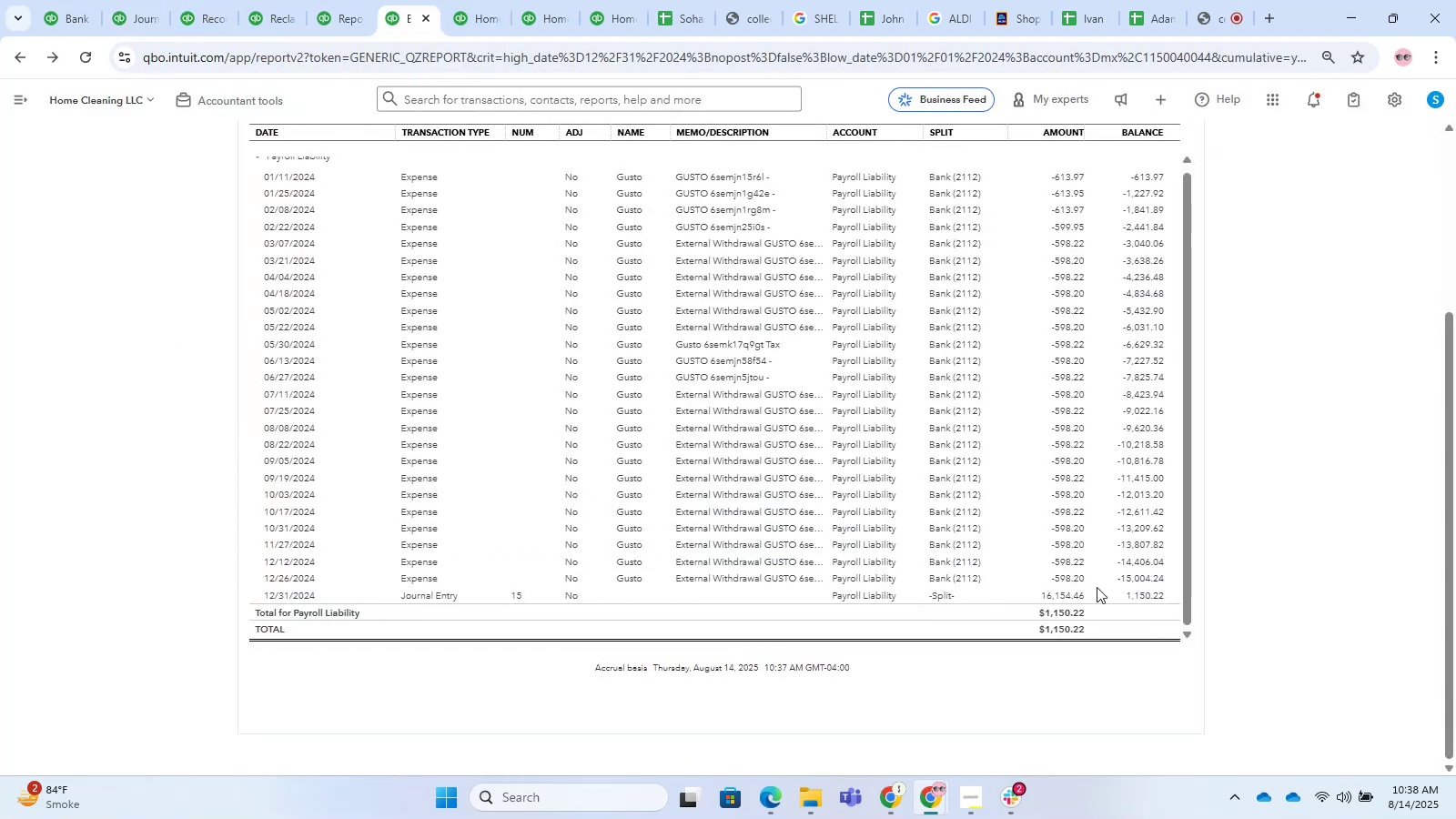 
left_click_drag(start_coordinate=[1117, 572], to_coordinate=[1166, 581])
 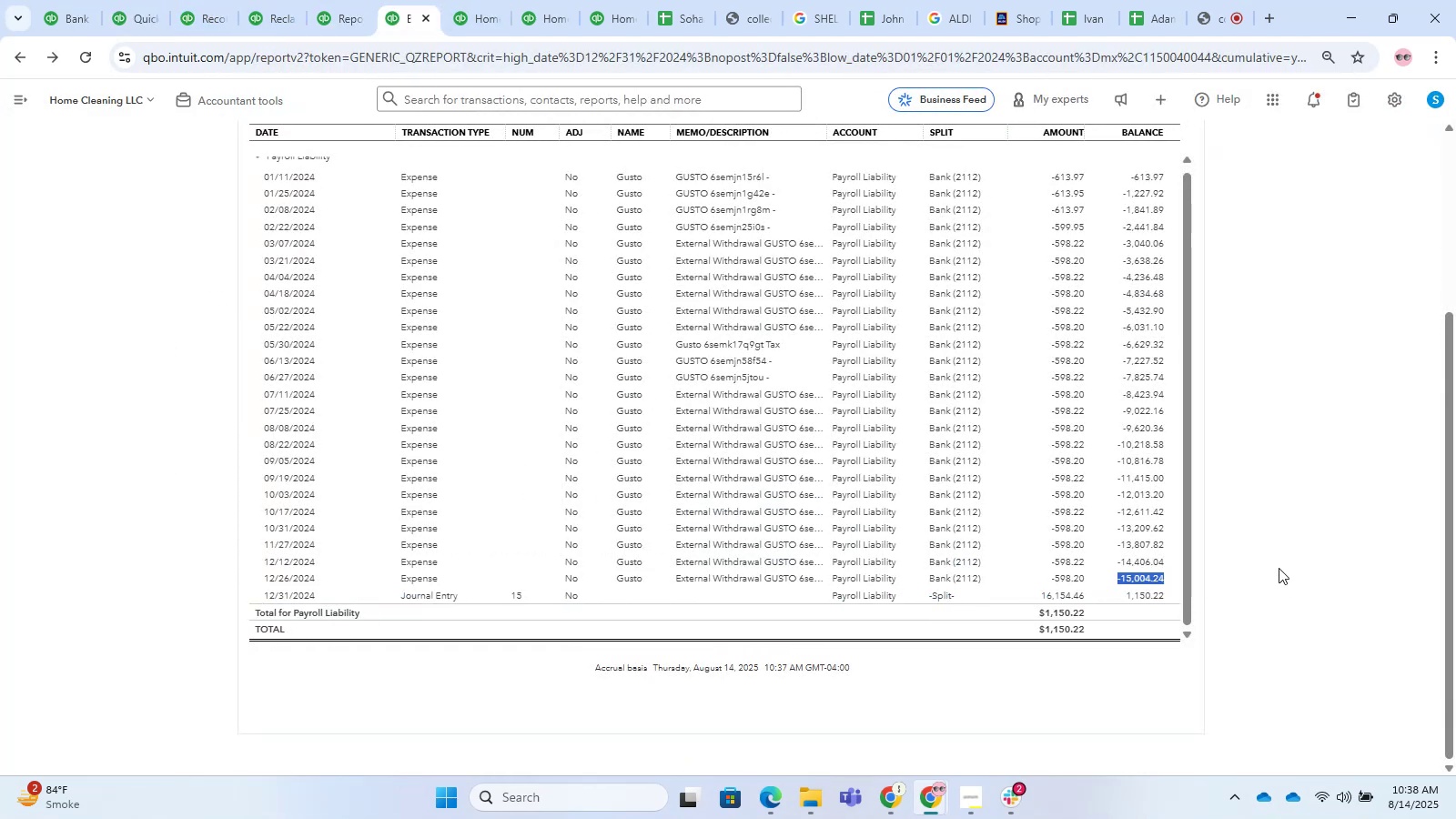 
key(Control+C)
 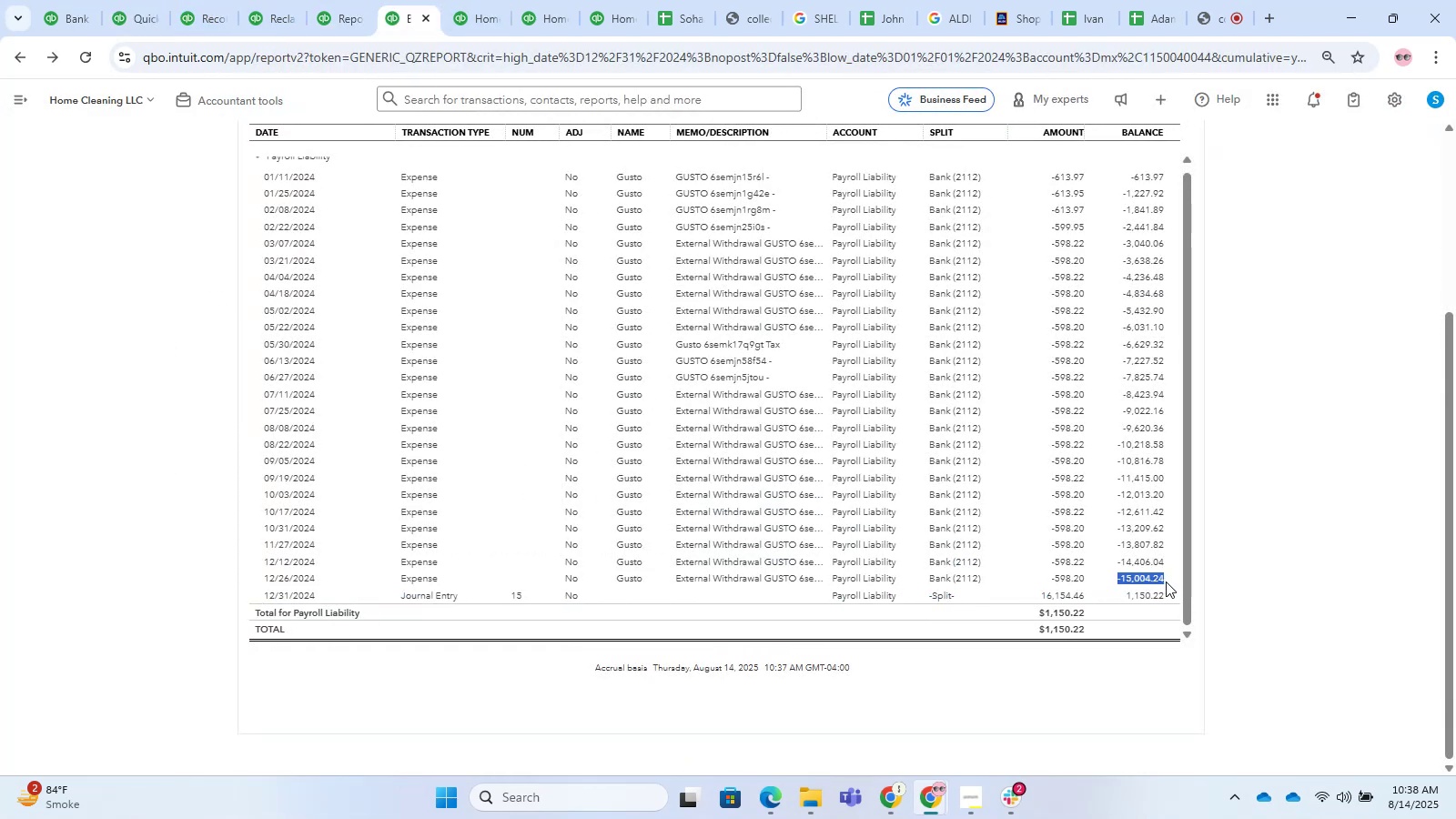 
key(Control+C)
 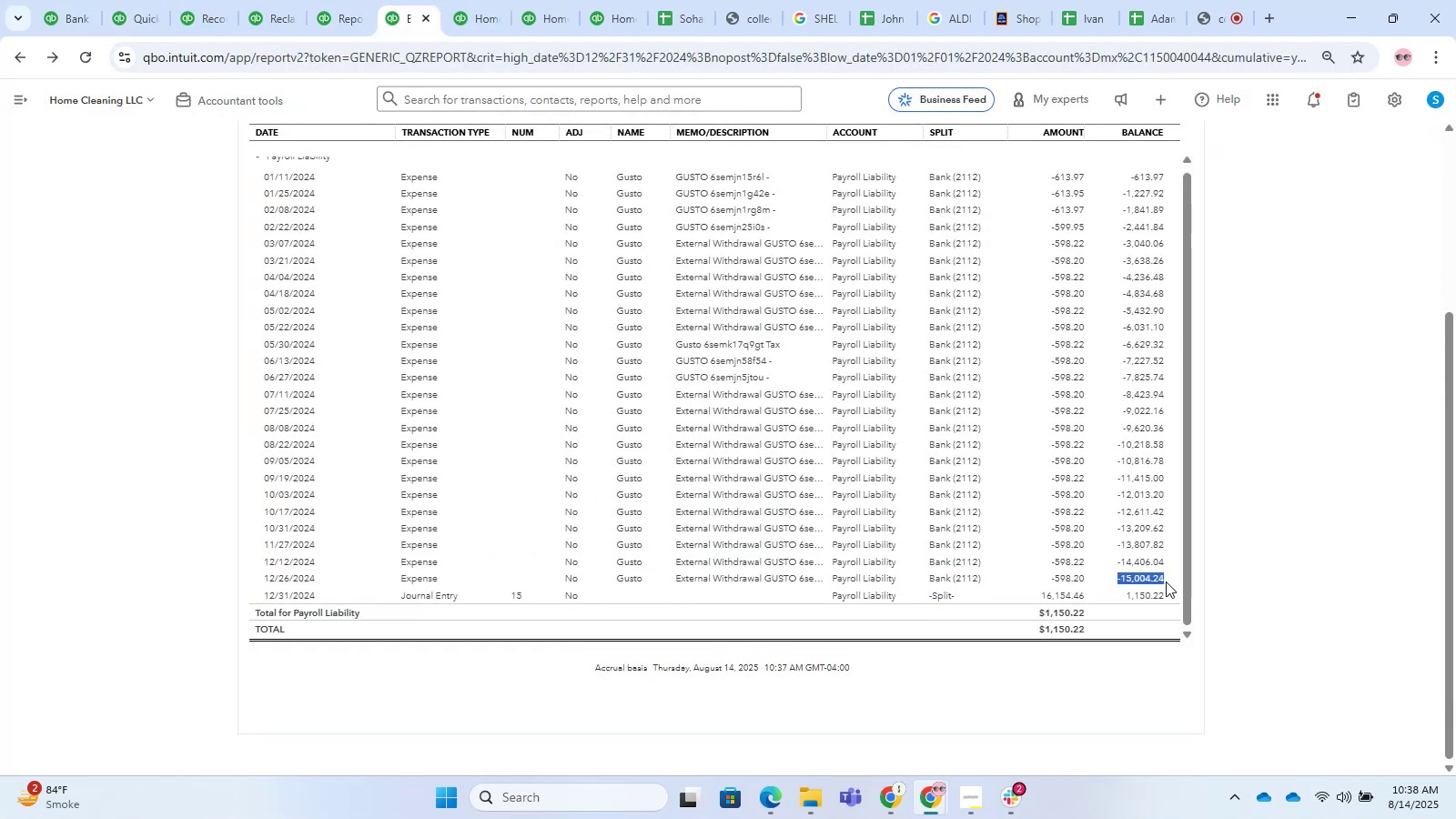 
key(Control+C)
 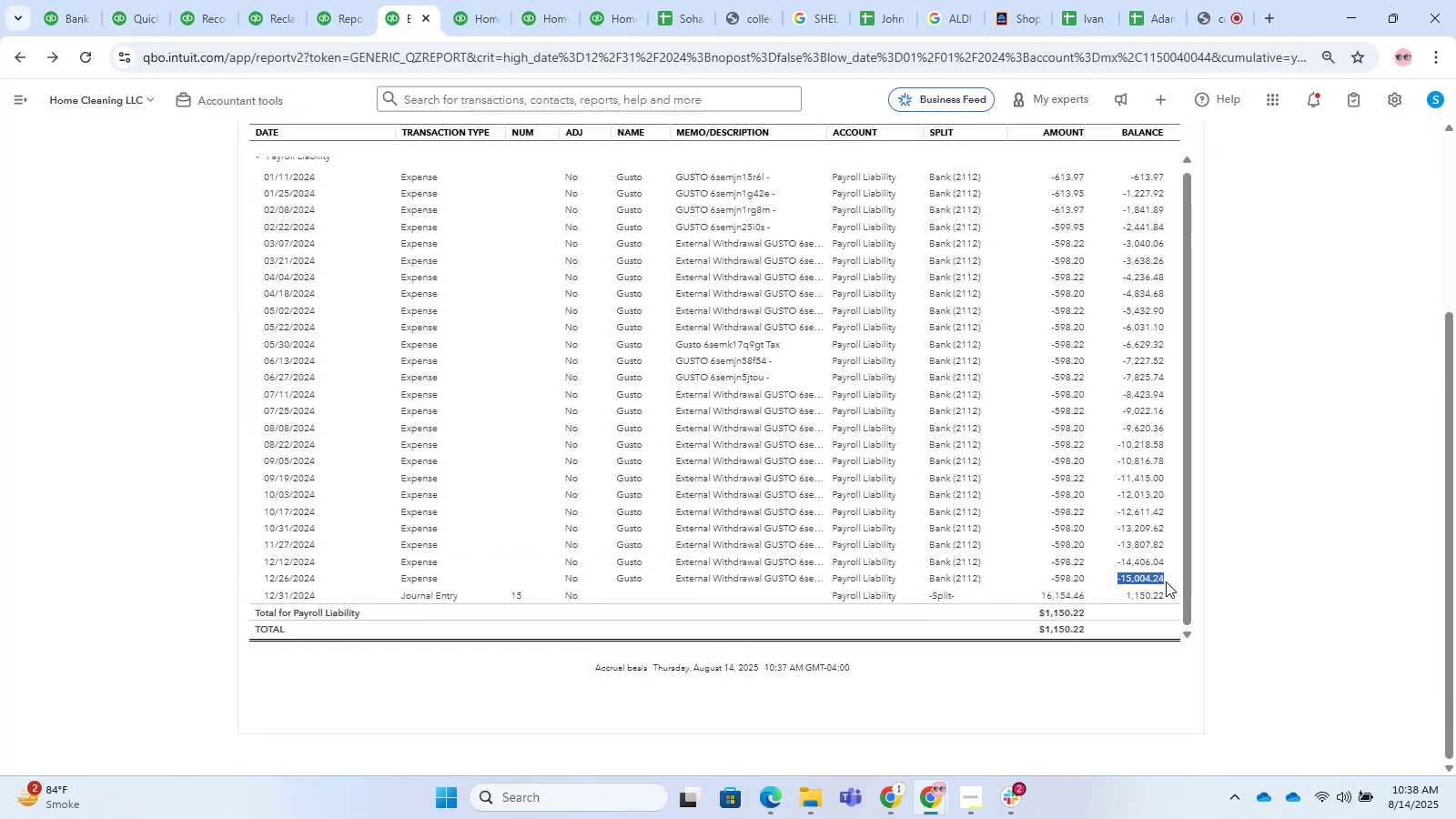 
key(Control+C)
 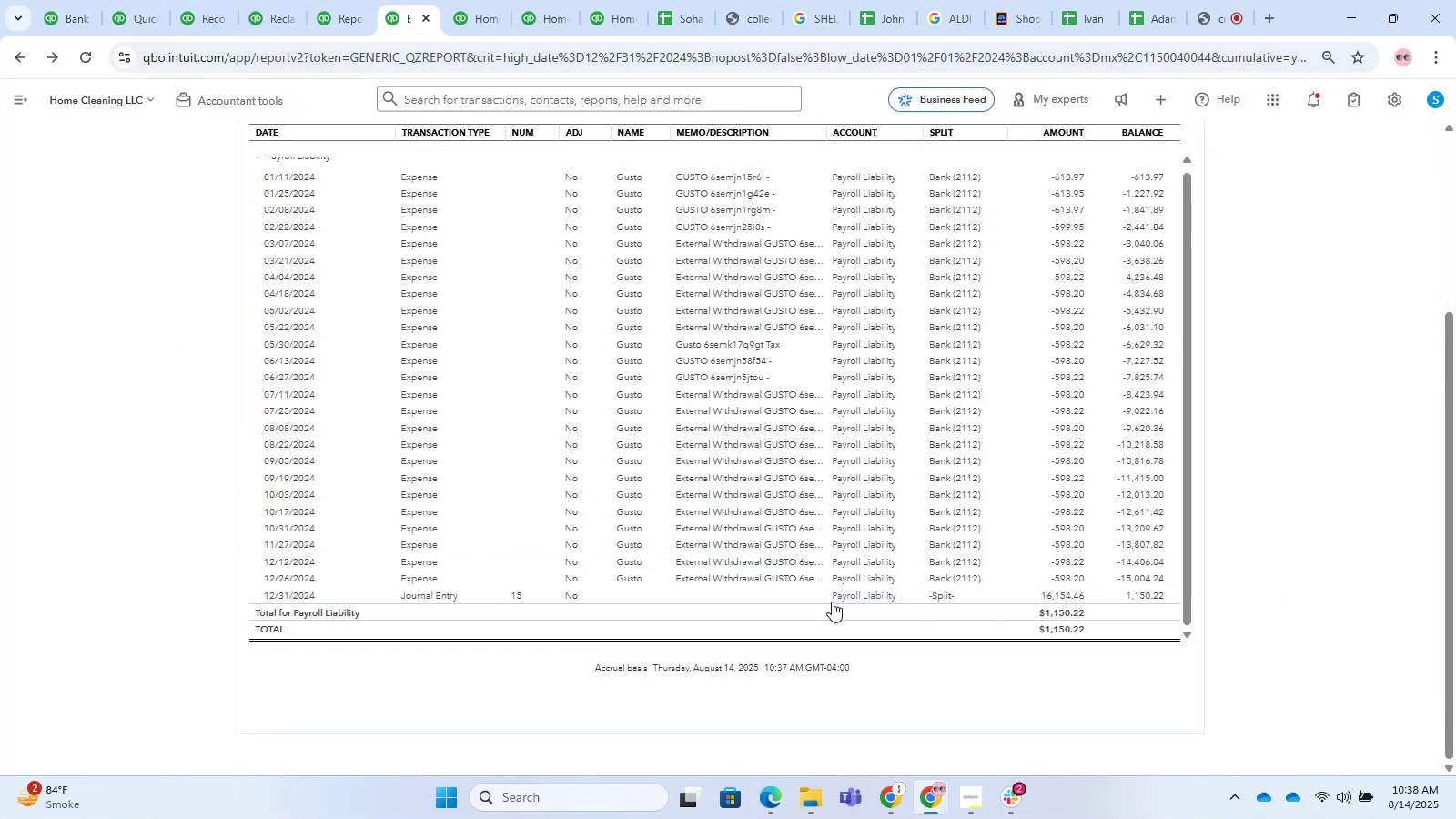 
left_click([844, 598])
 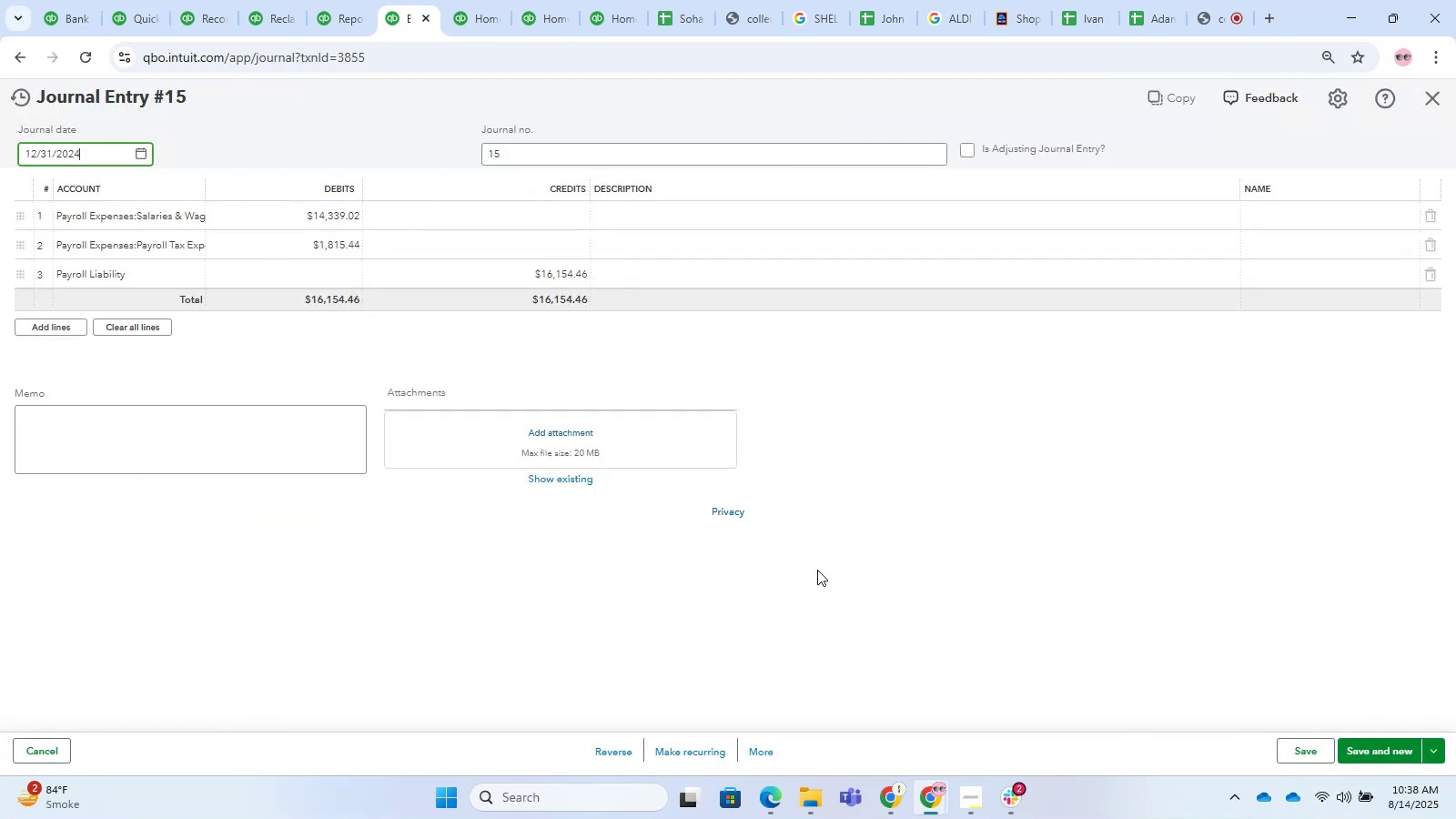 
left_click([472, 268])
 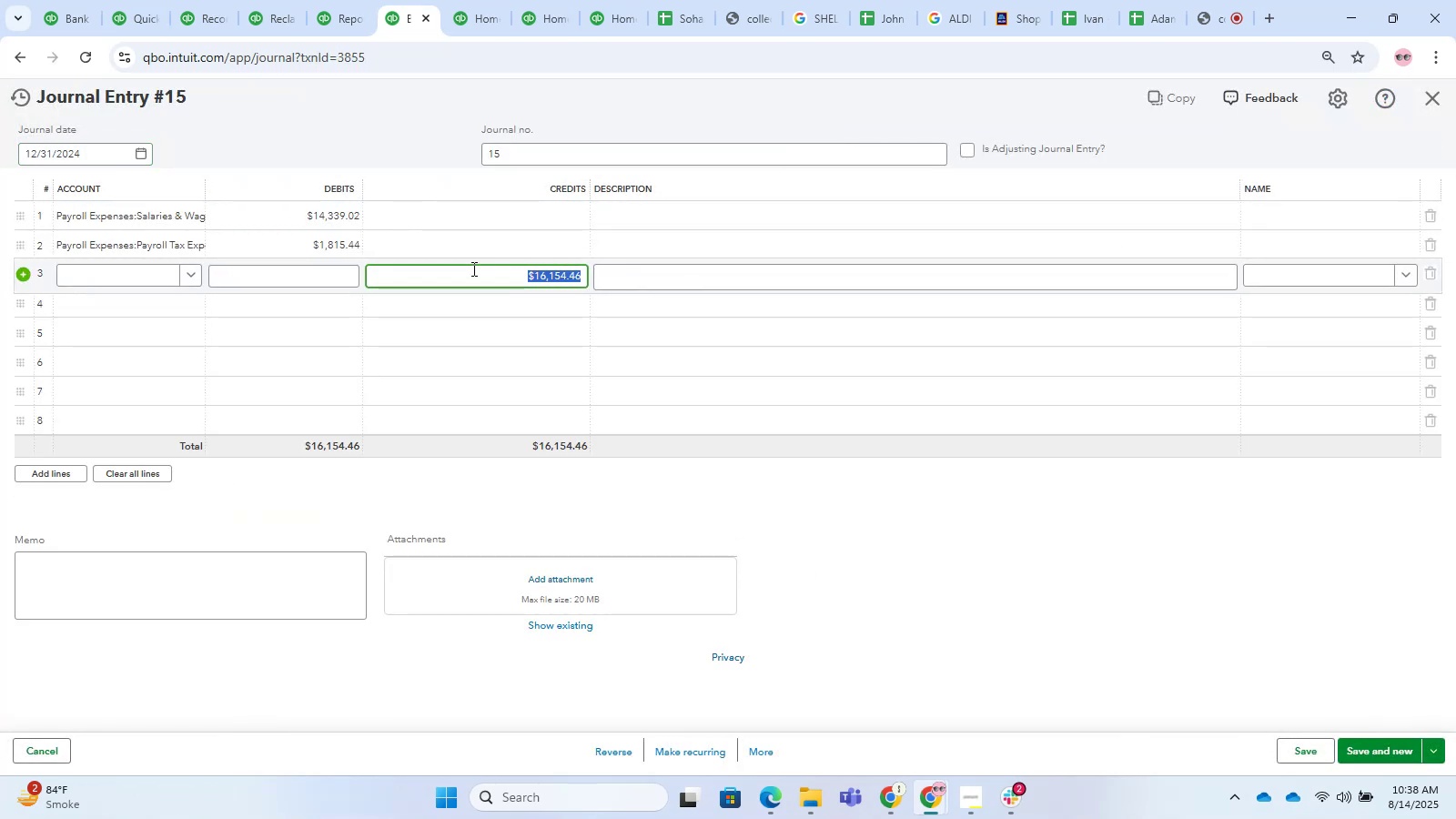 
key(Control+V)
 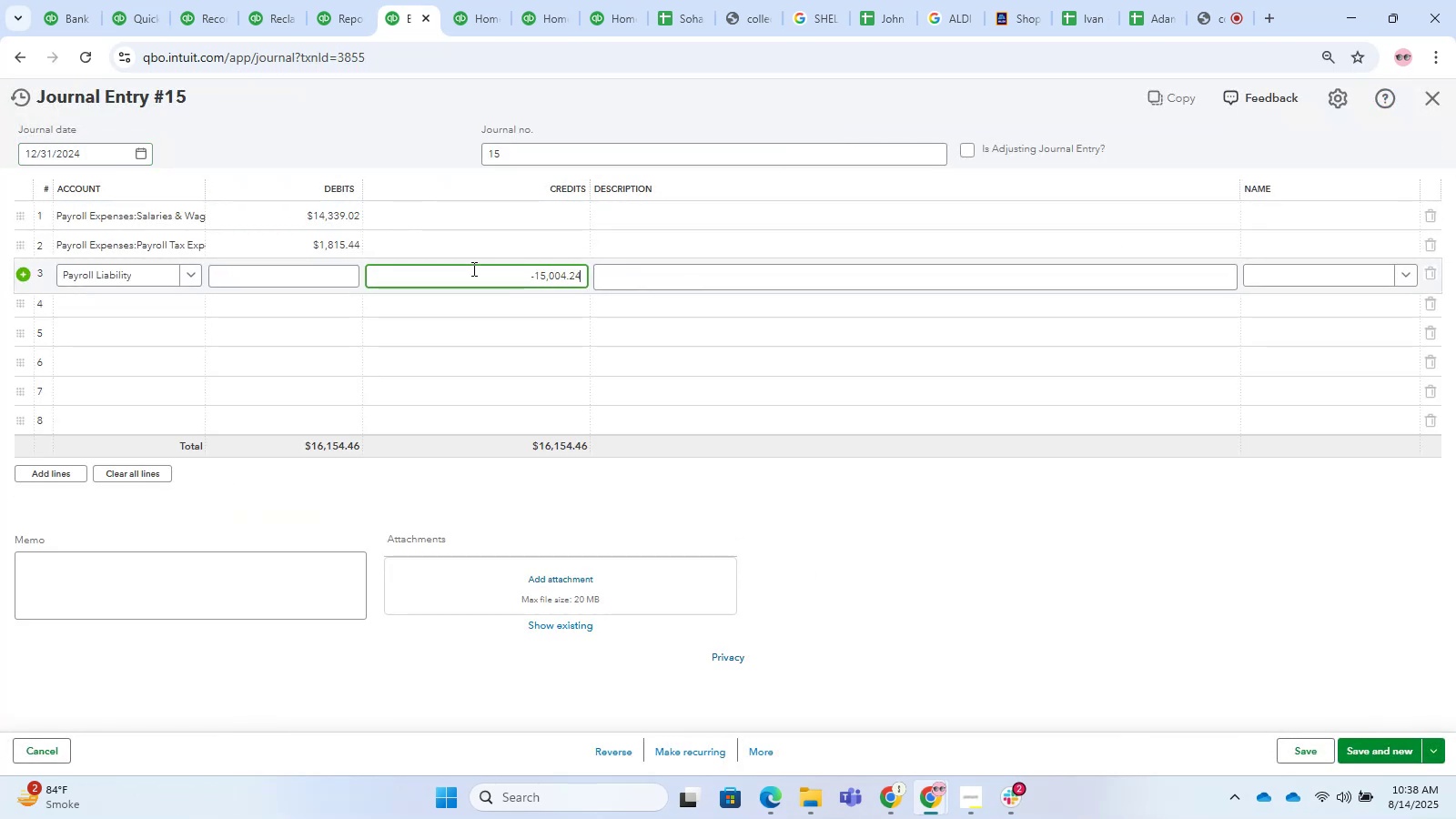 
left_click([472, 268])
 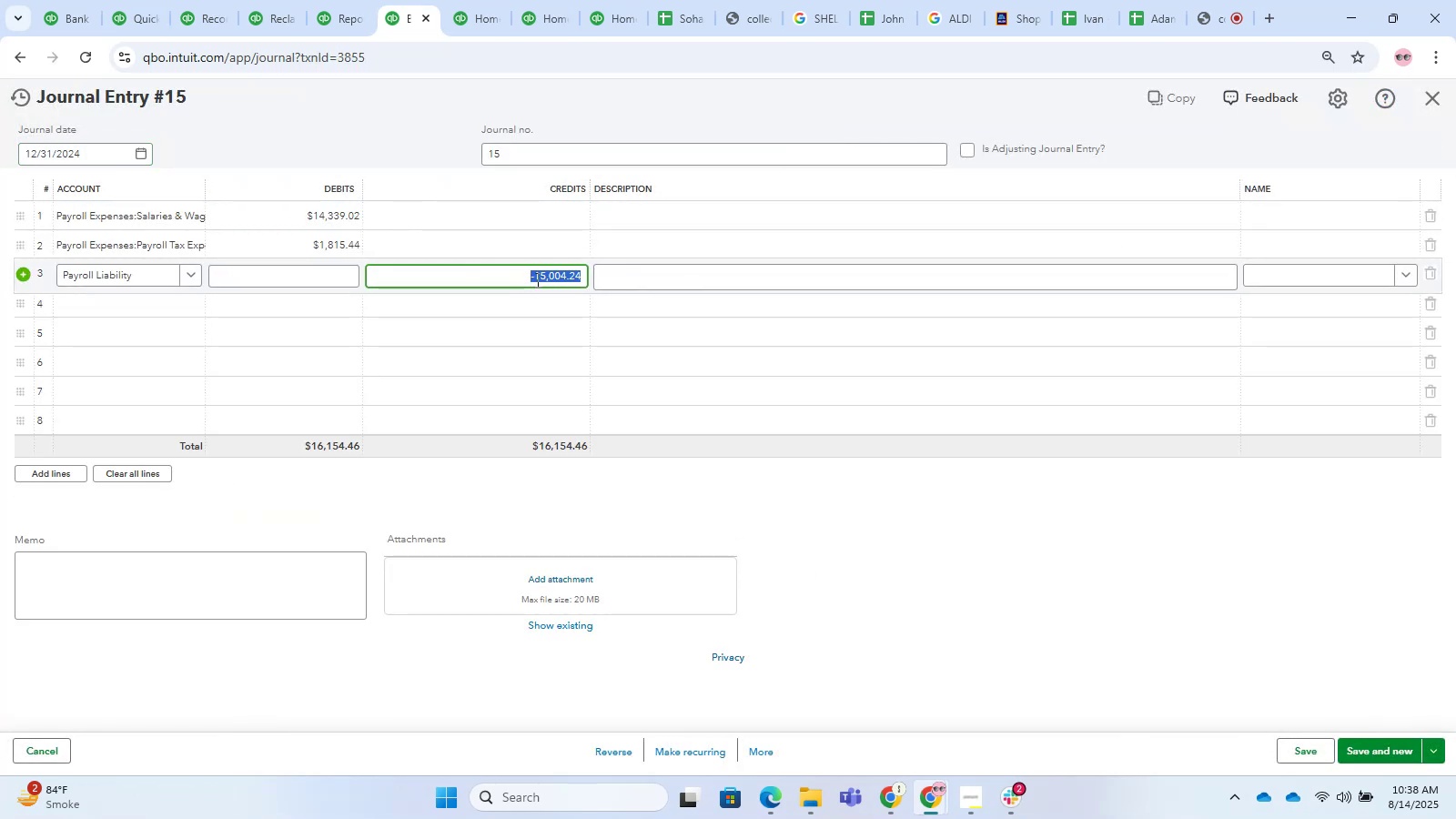 
left_click([547, 277])
 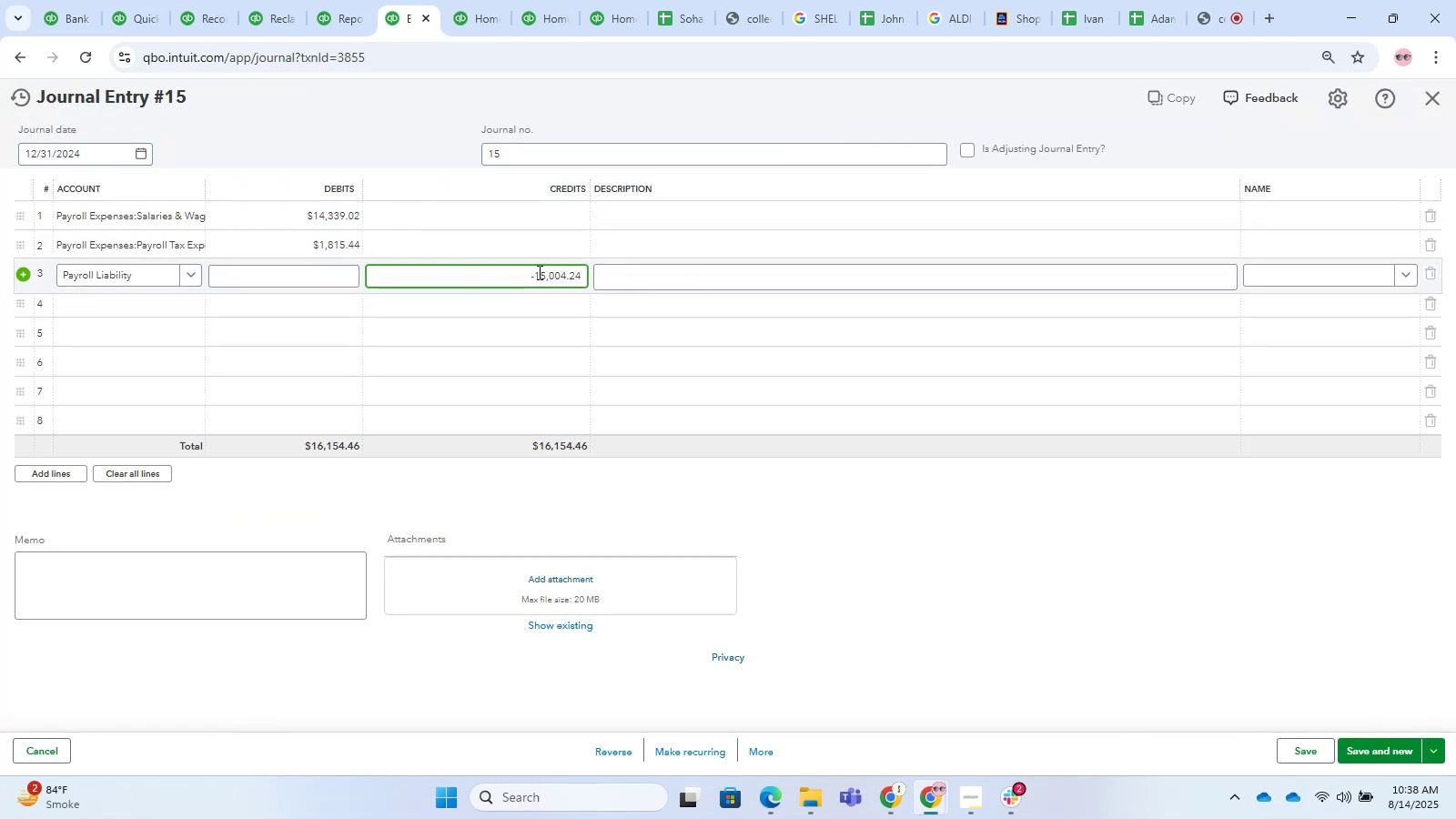 
left_click([535, 272])
 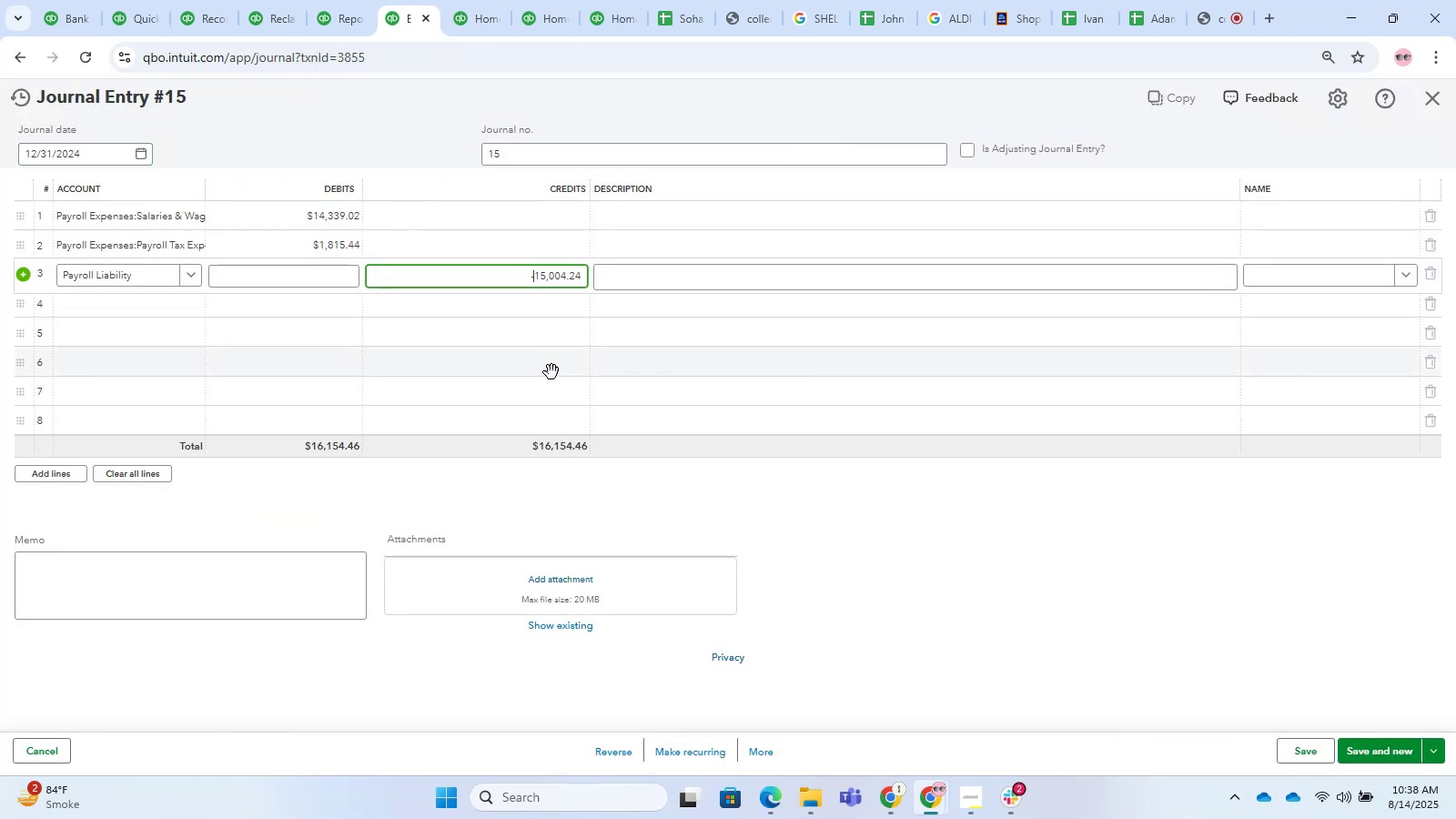 
key(Backspace)
 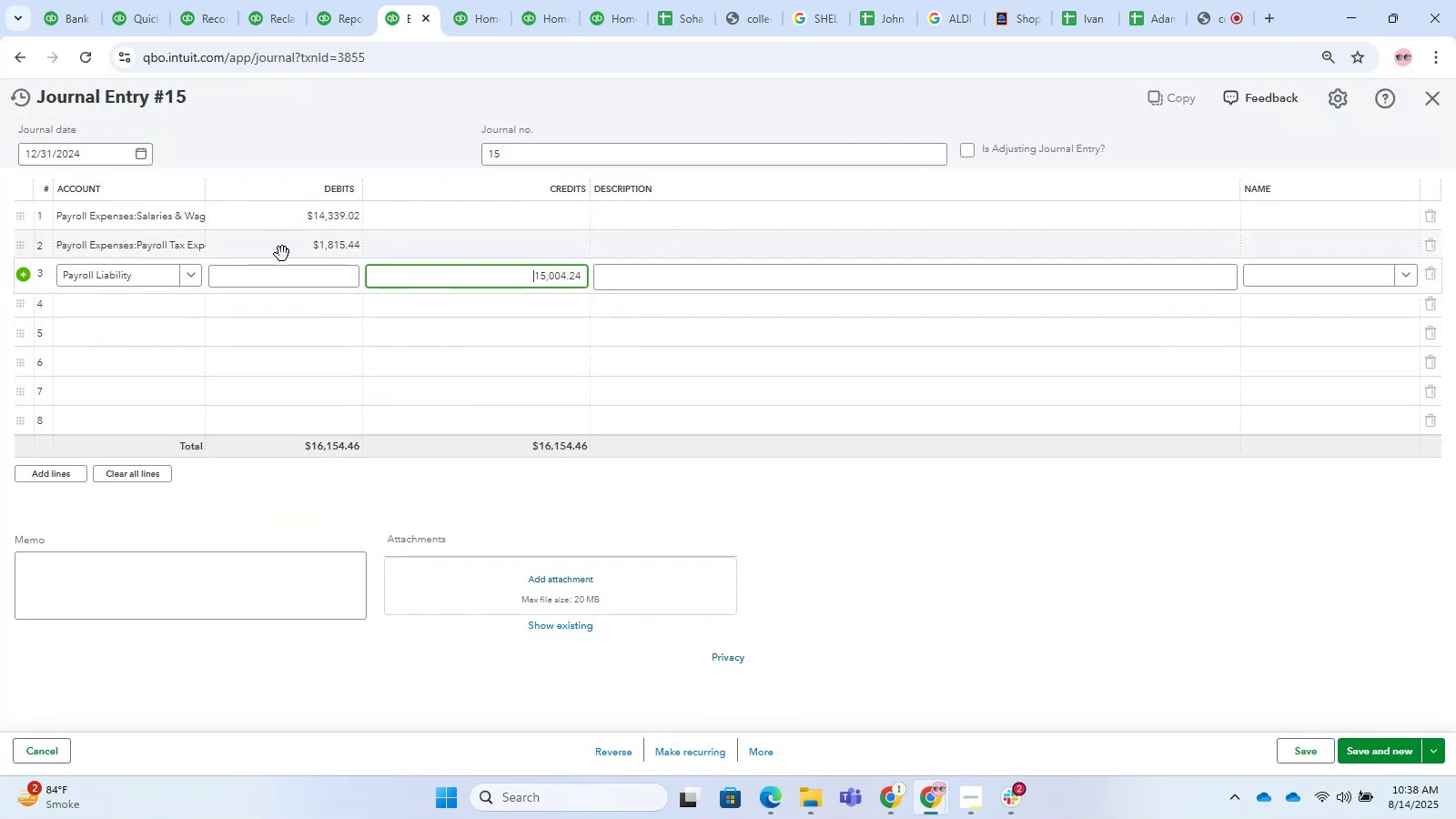 
left_click([326, 248])
 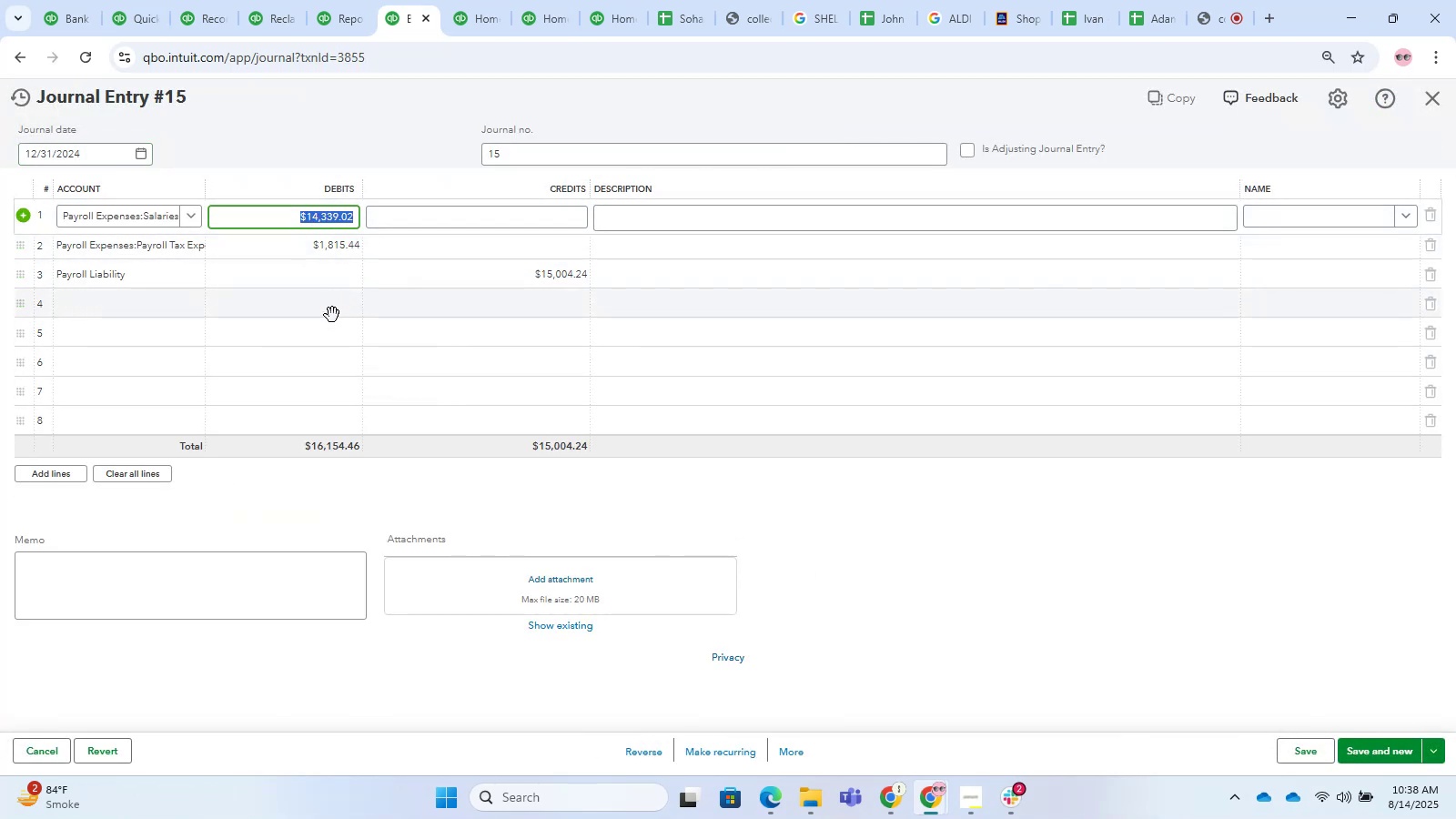 
key(Numpad1)
 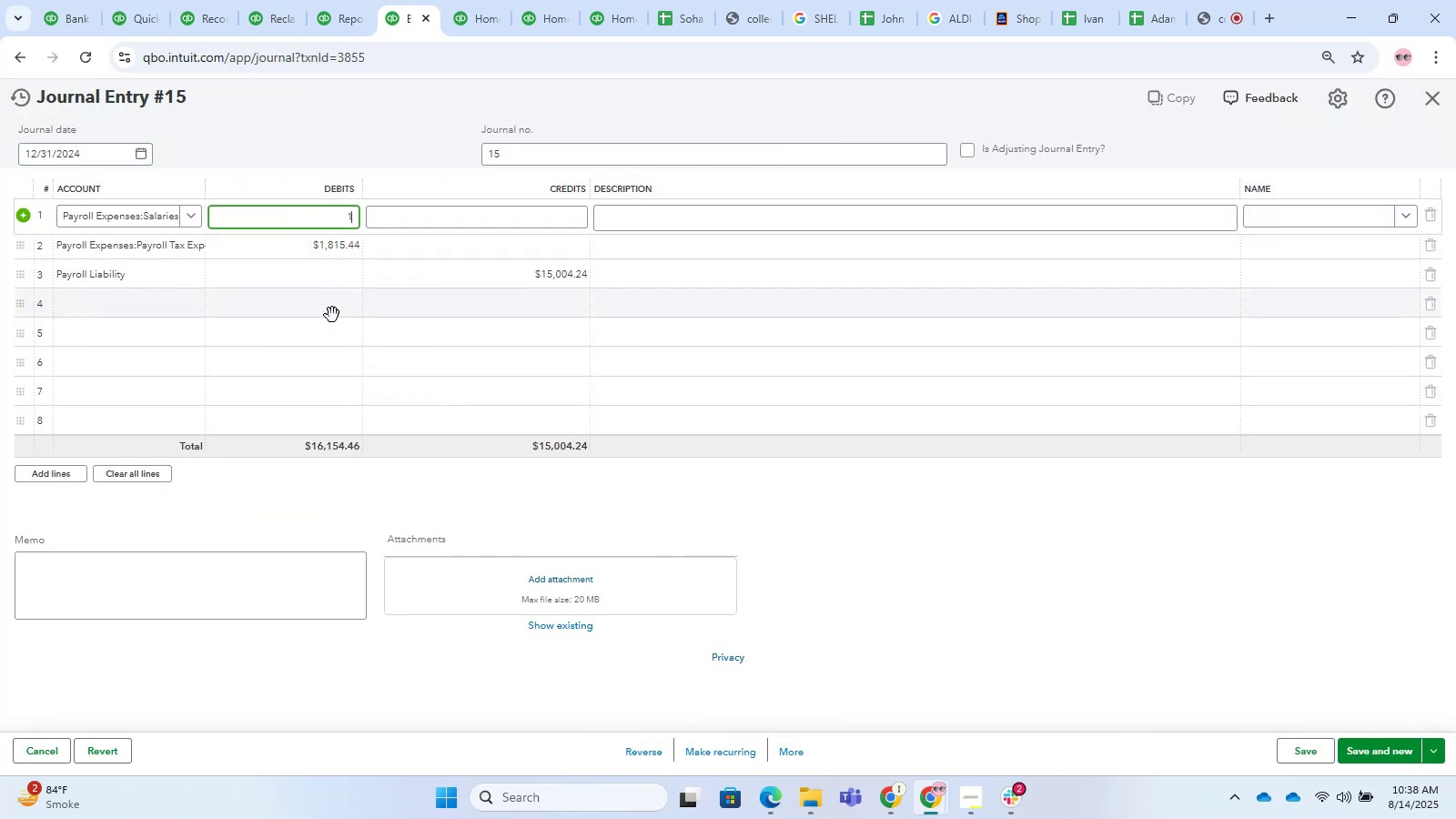 
key(Numpad3)
 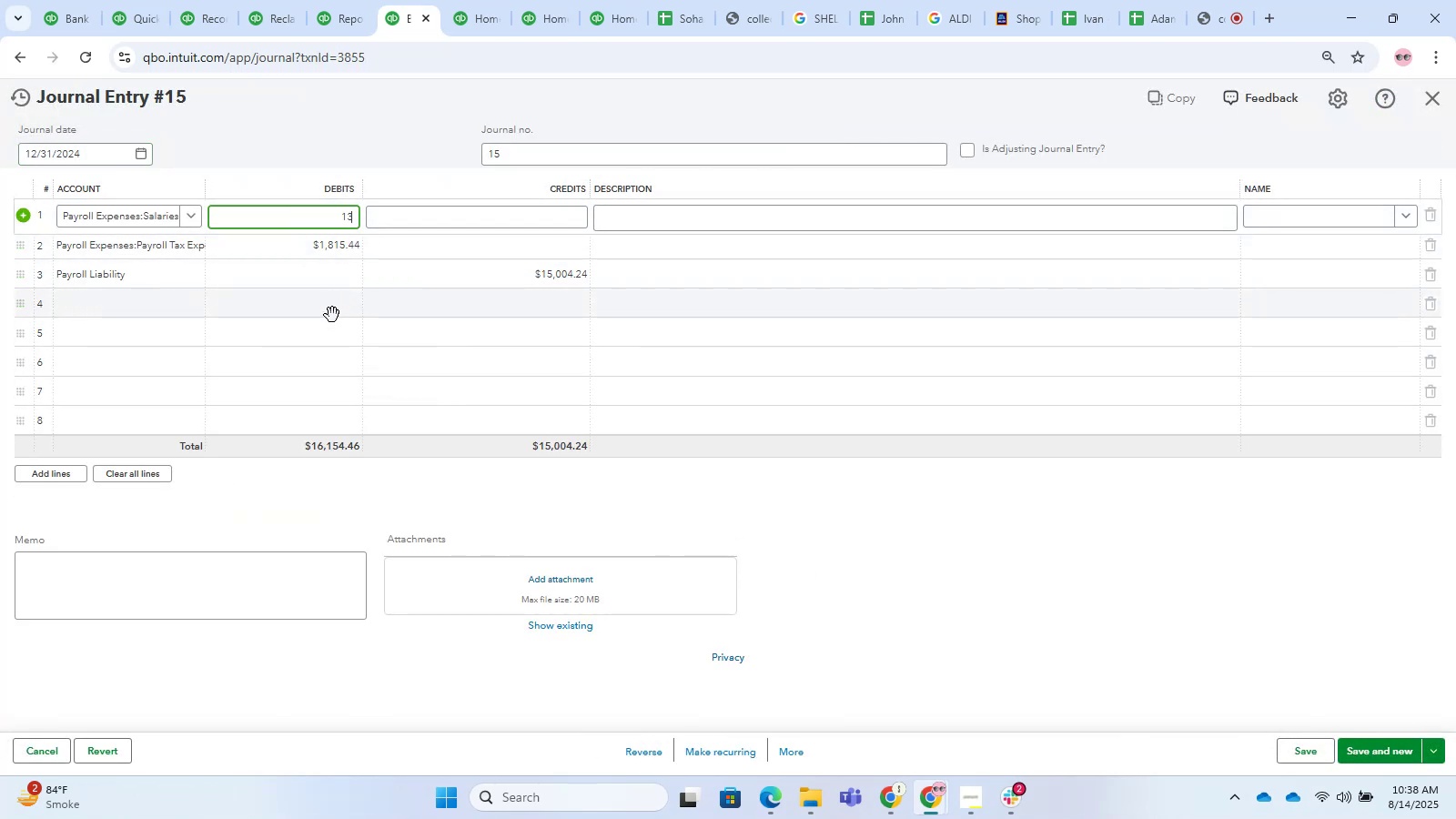 
key(Numpad4)
 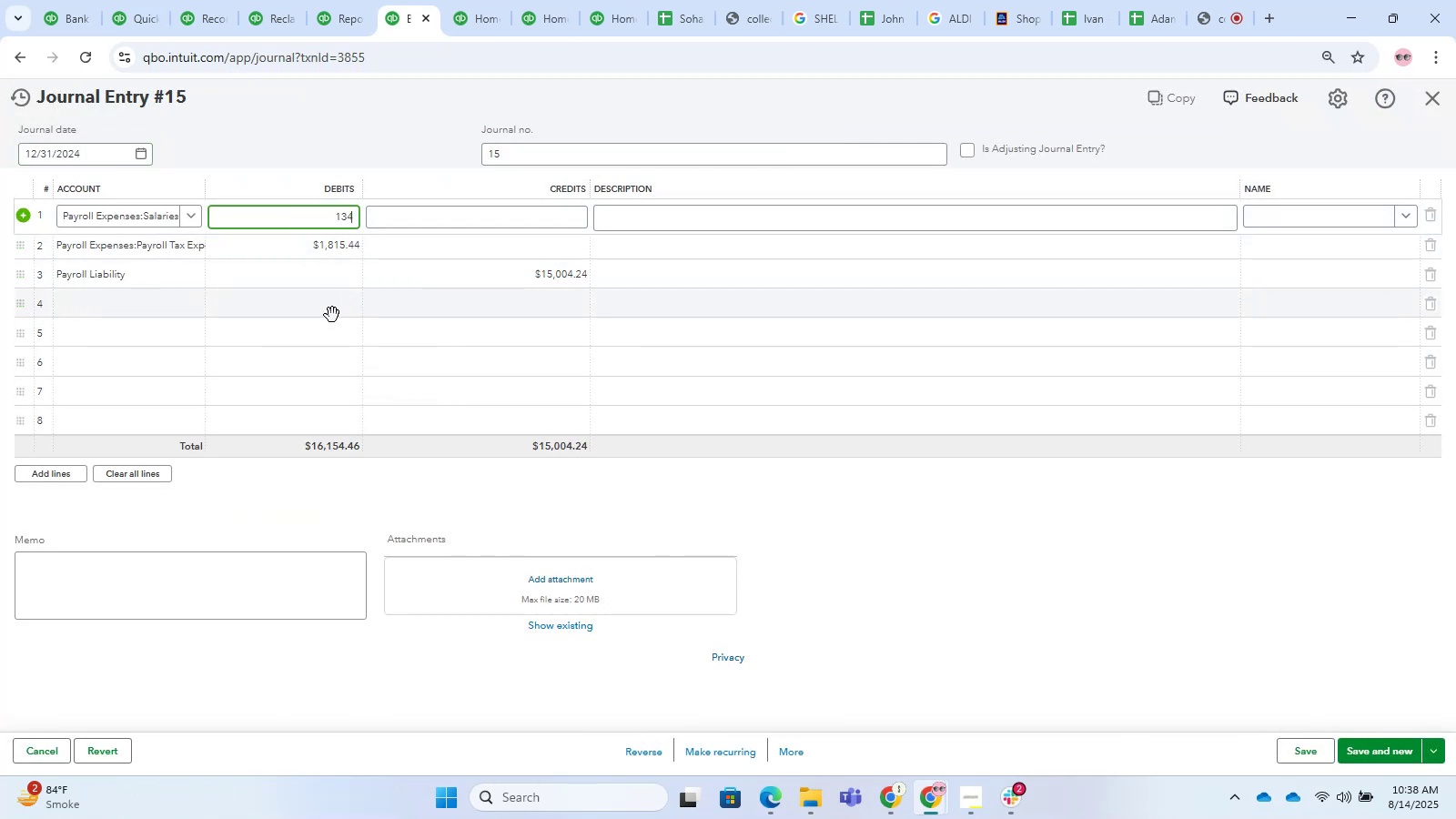 
key(Numpad8)
 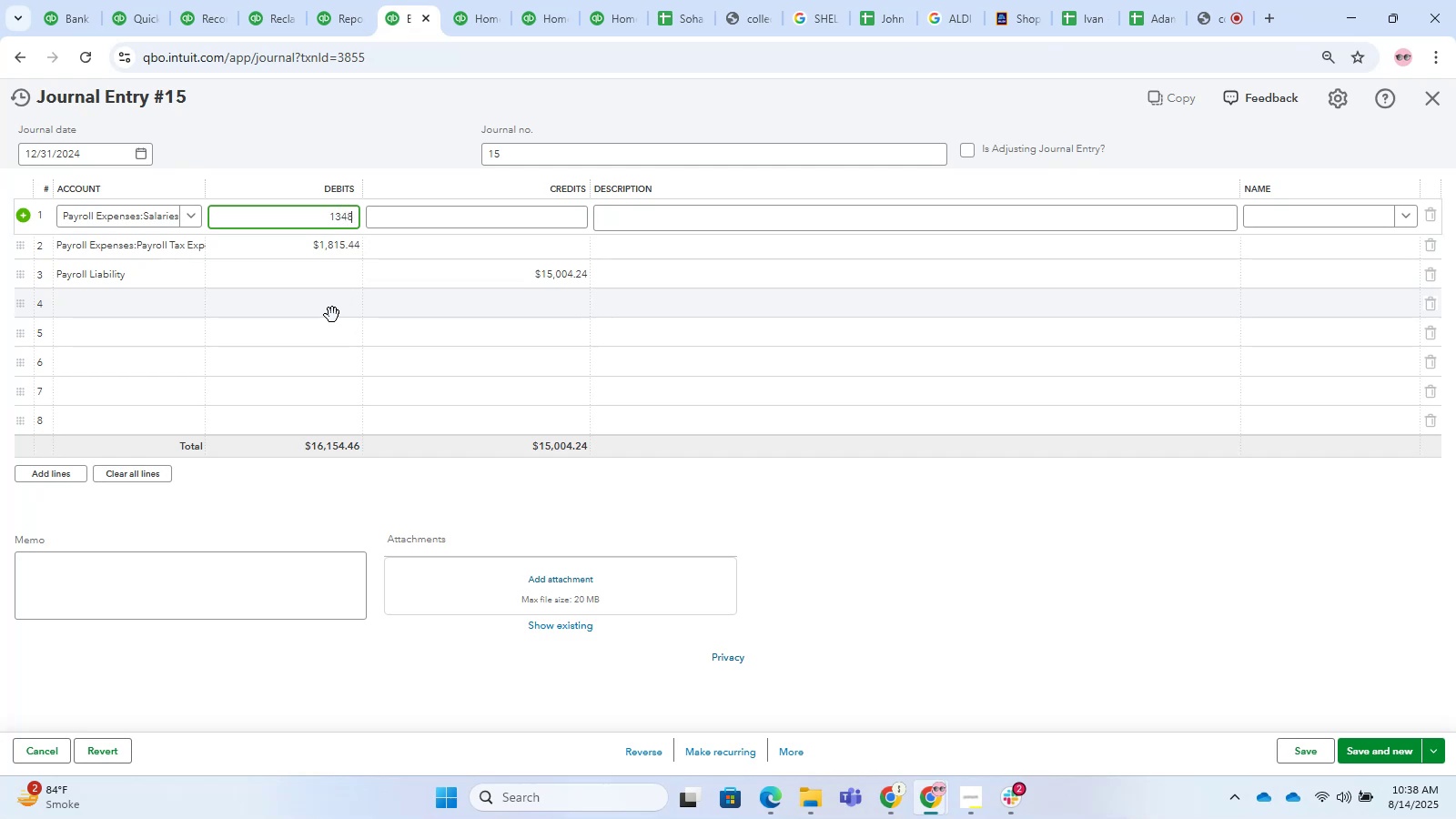 
key(Numpad9)
 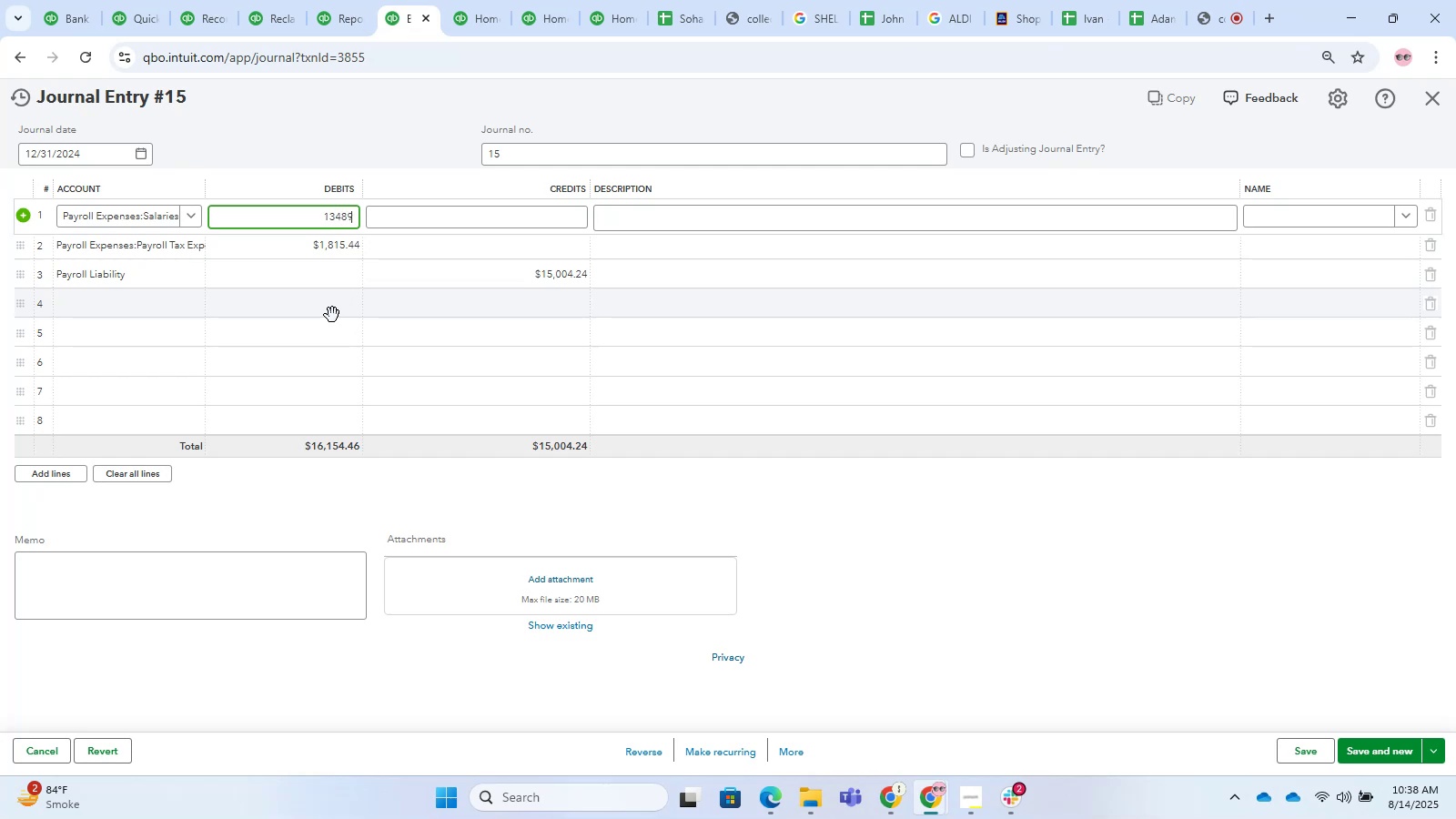 
key(NumpadDecimal)
 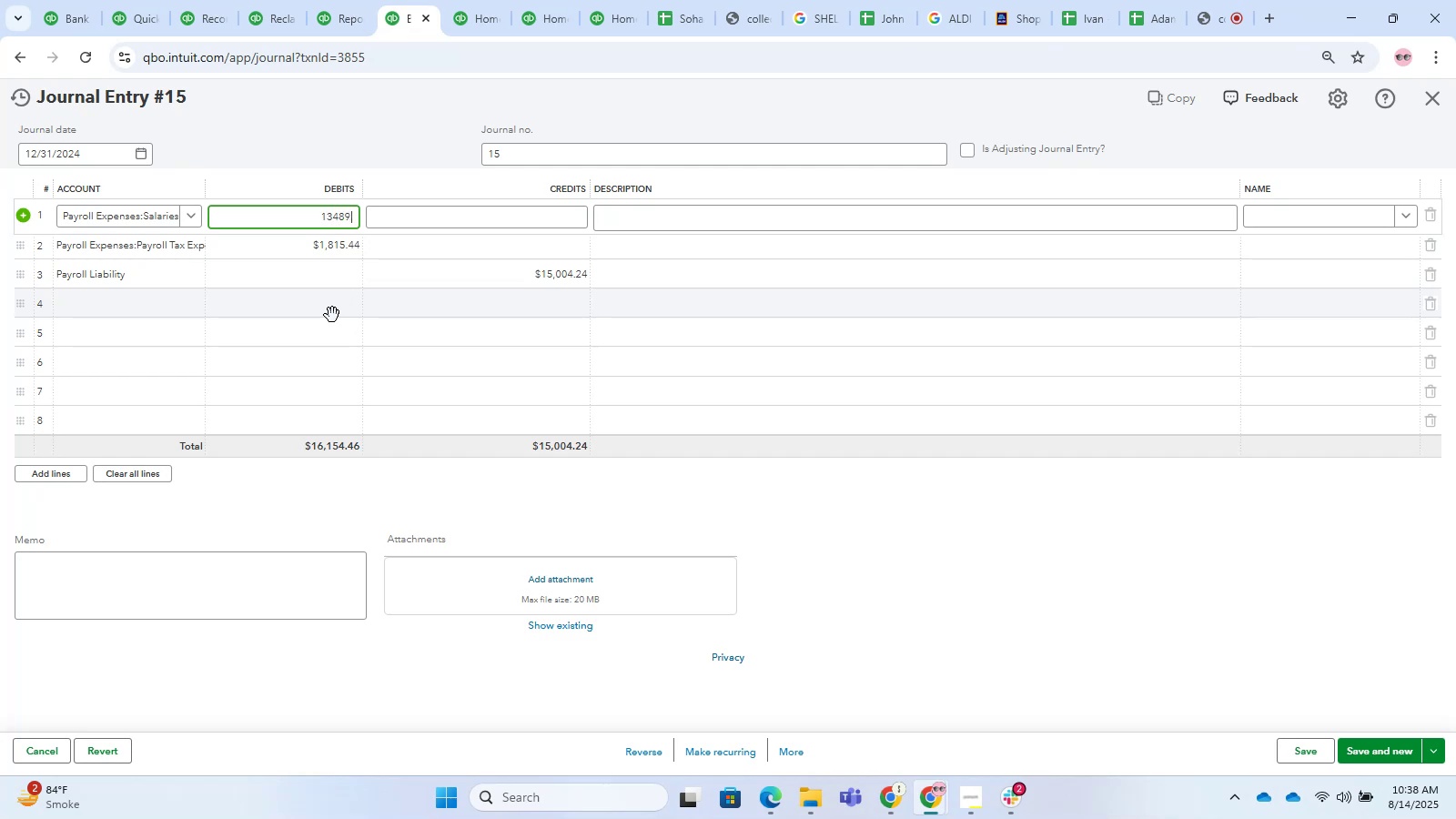 
key(Numpad6)
 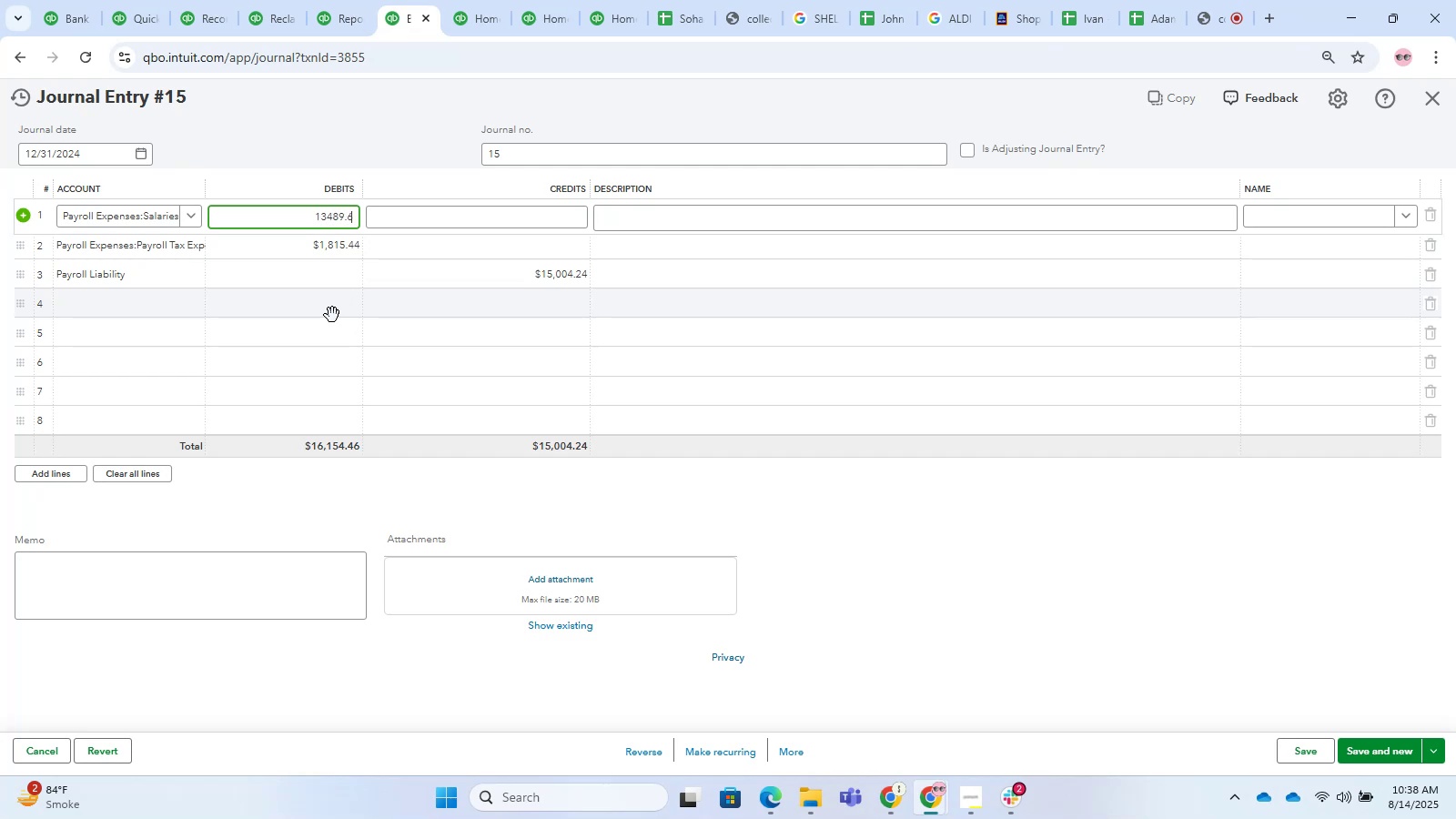 
key(Numpad9)
 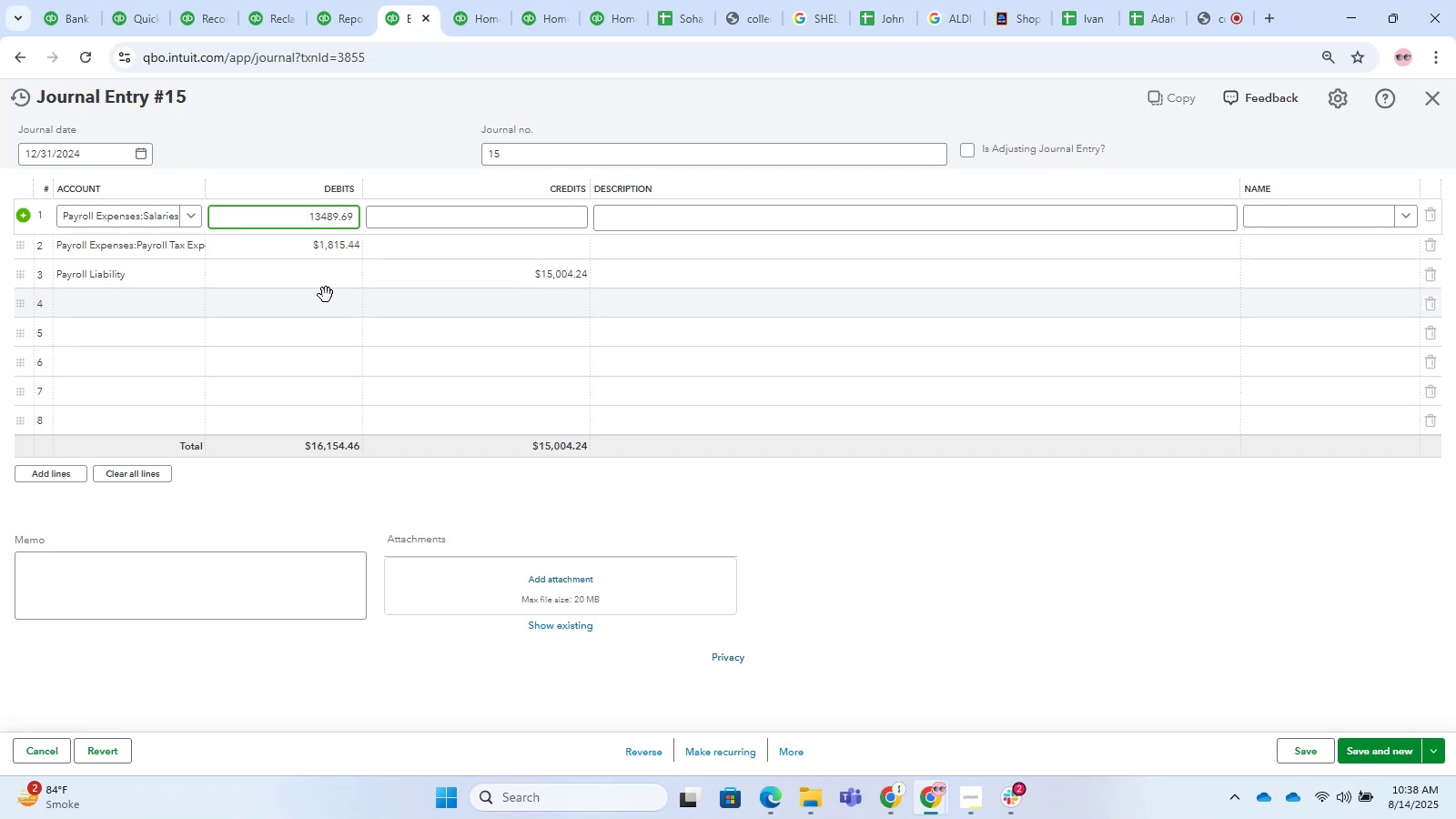 
left_click([340, 137])
 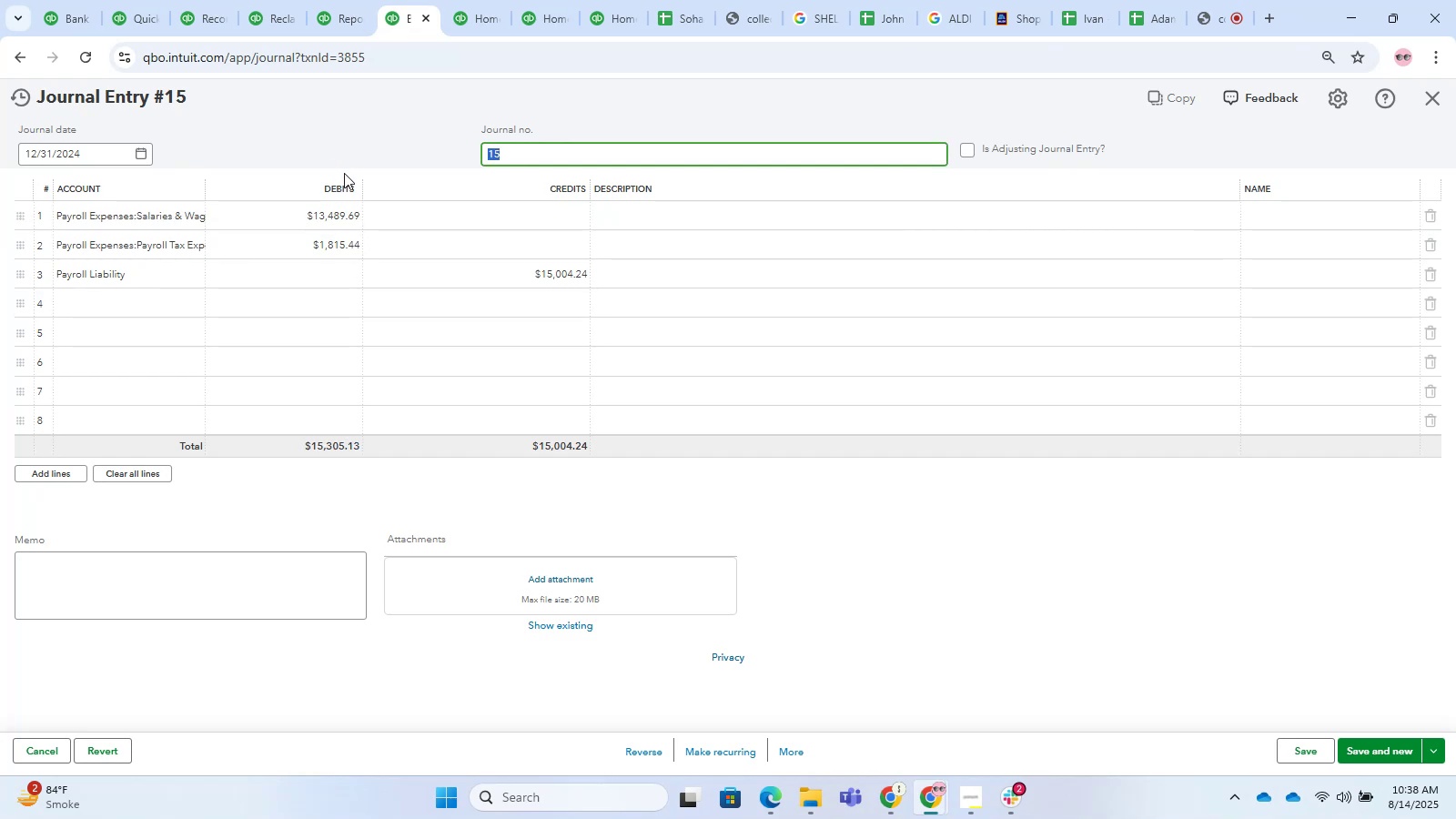 
left_click_drag(start_coordinate=[332, 215], to_coordinate=[328, 218])
 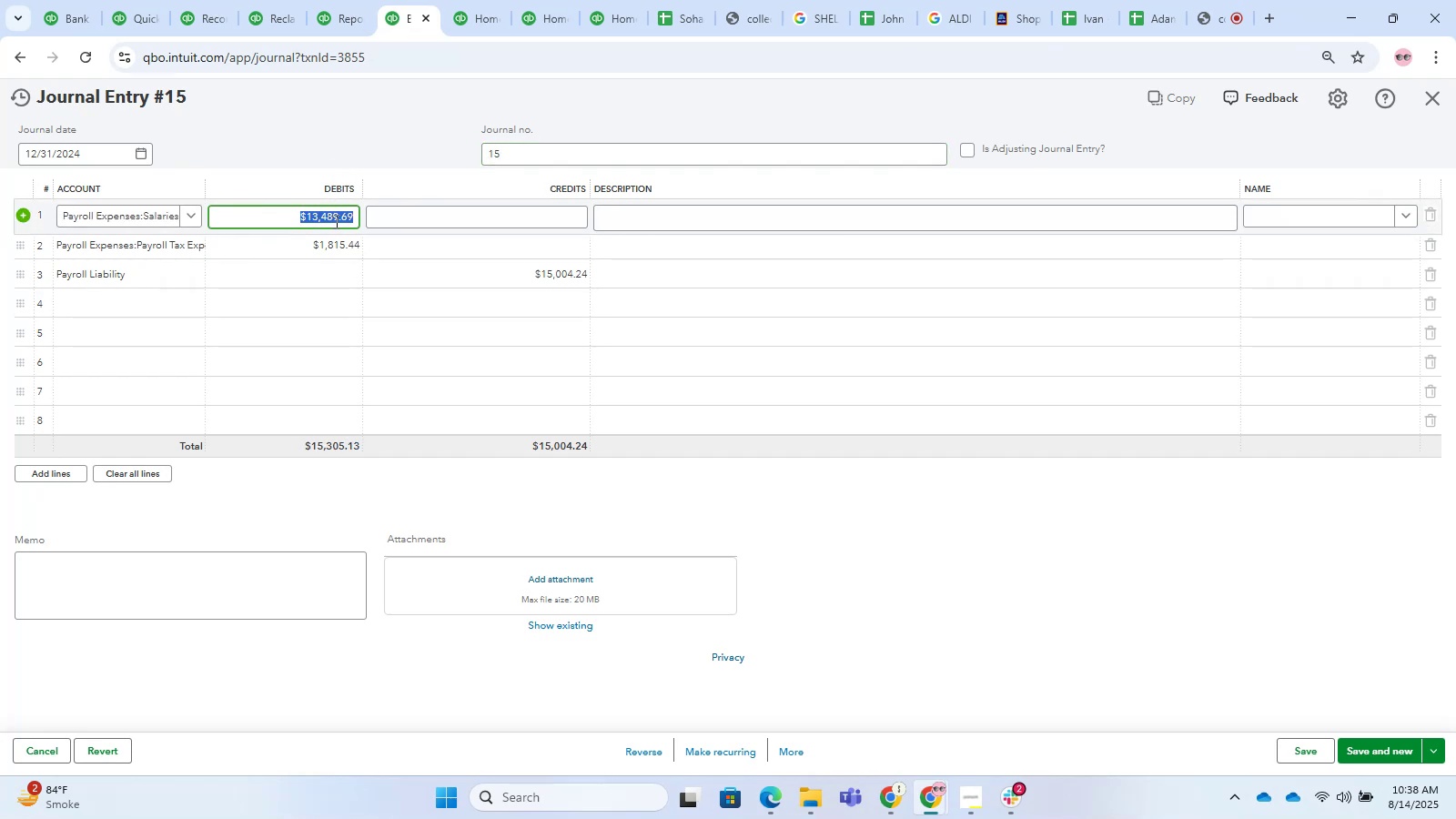 
left_click([338, 221])
 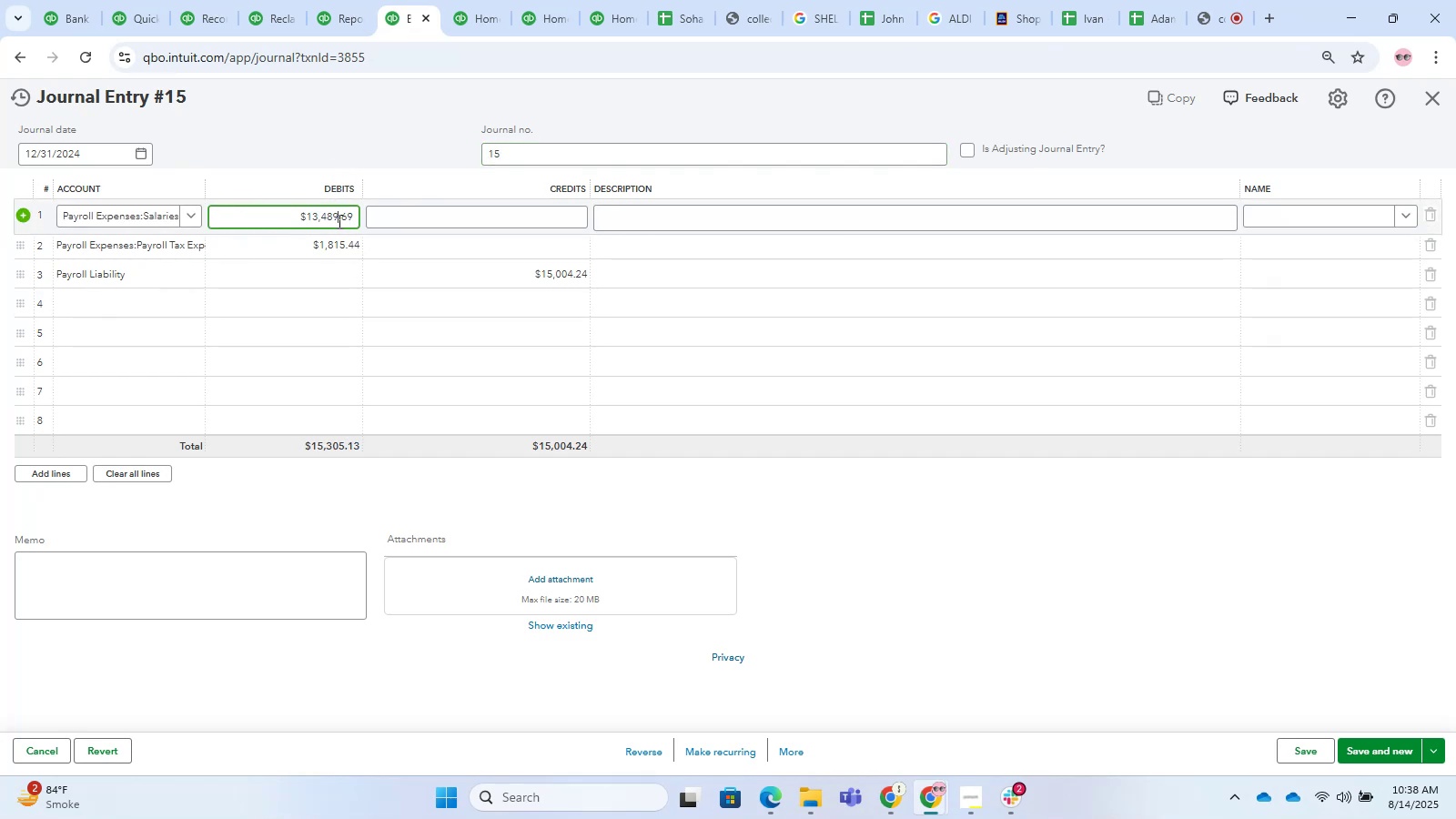 
key(Backspace)
 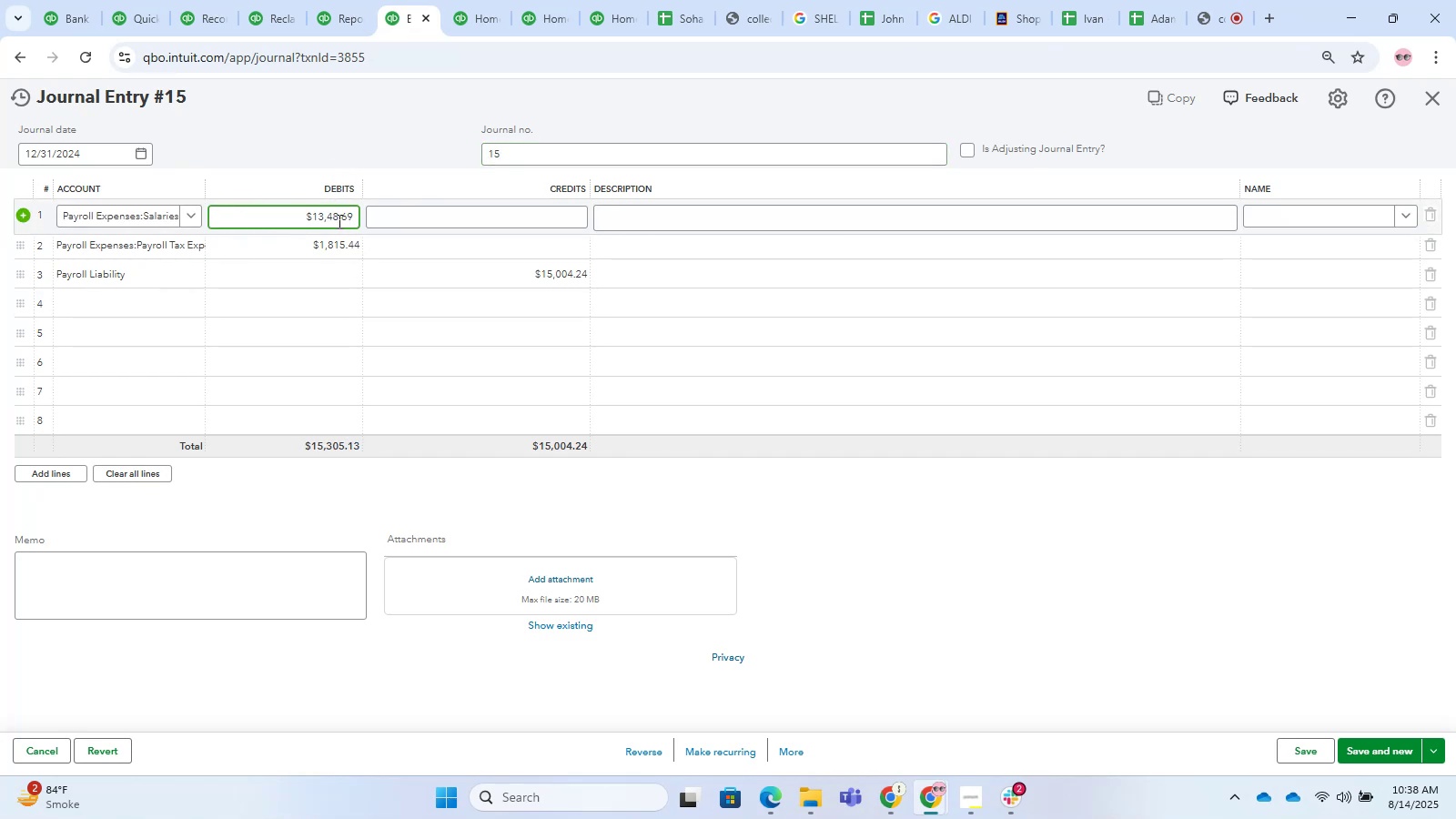 
key(Backspace)
 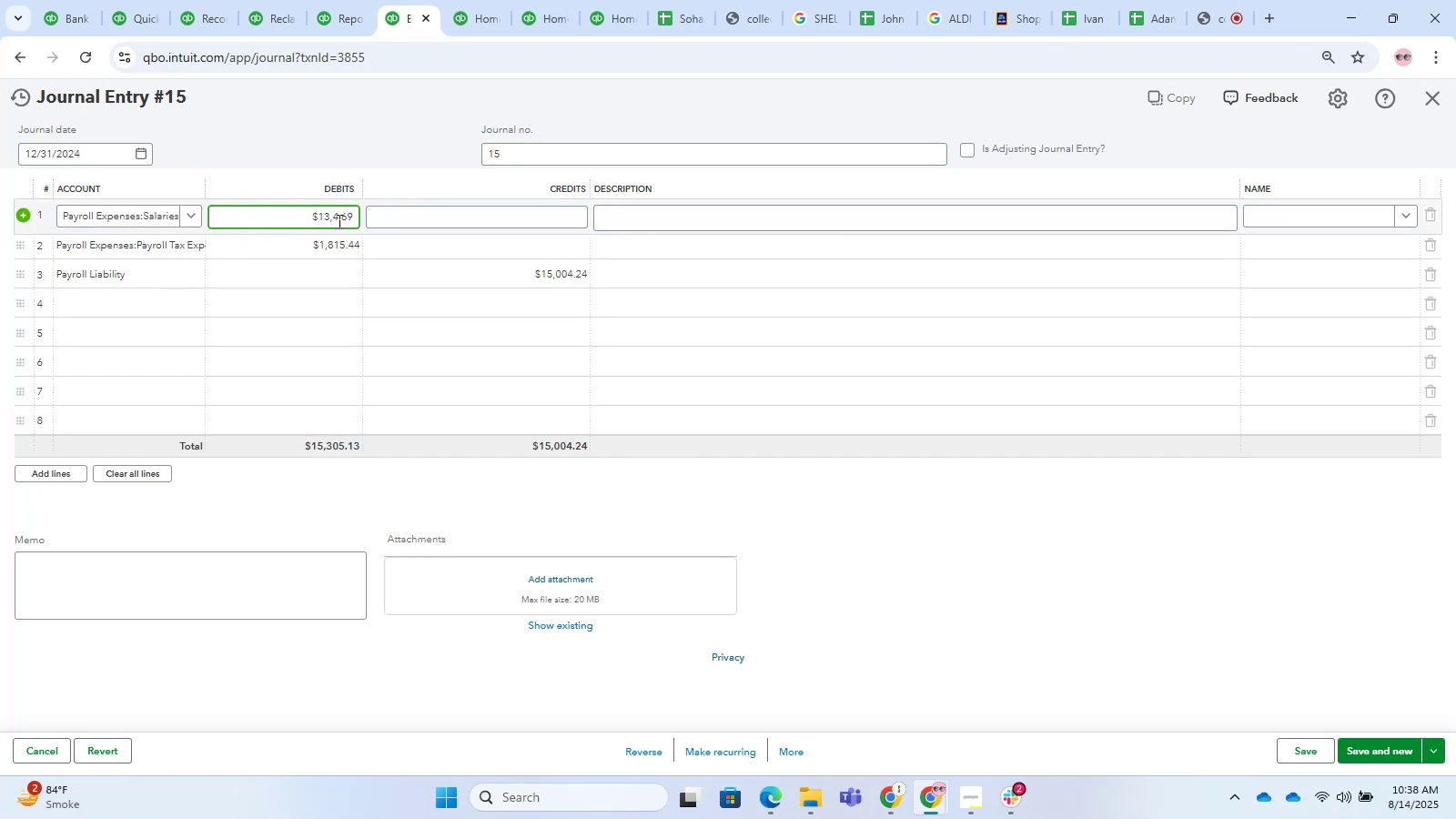 
key(Numpad9)
 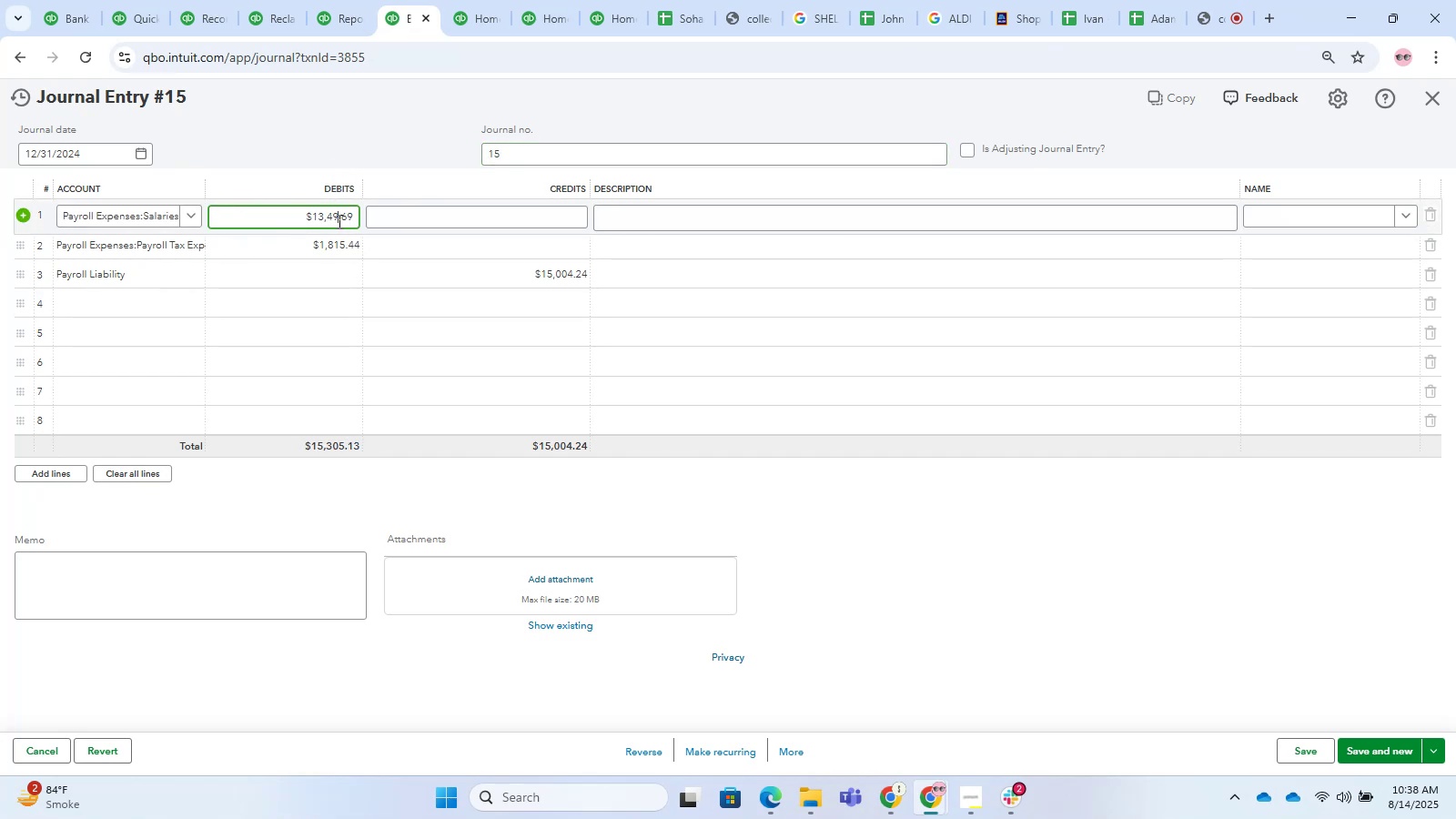 
key(Numpad0)
 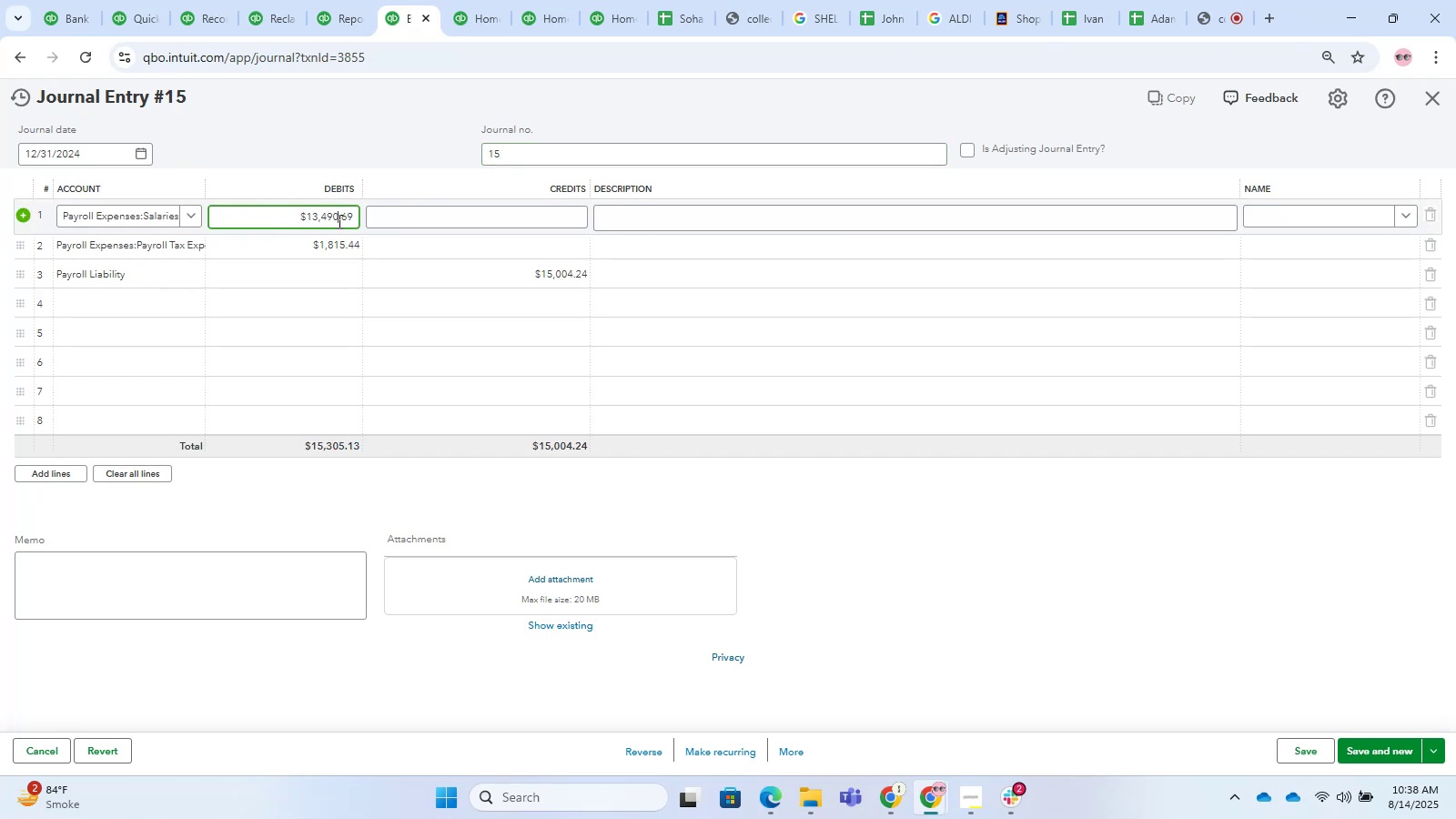 
key(ArrowRight)
 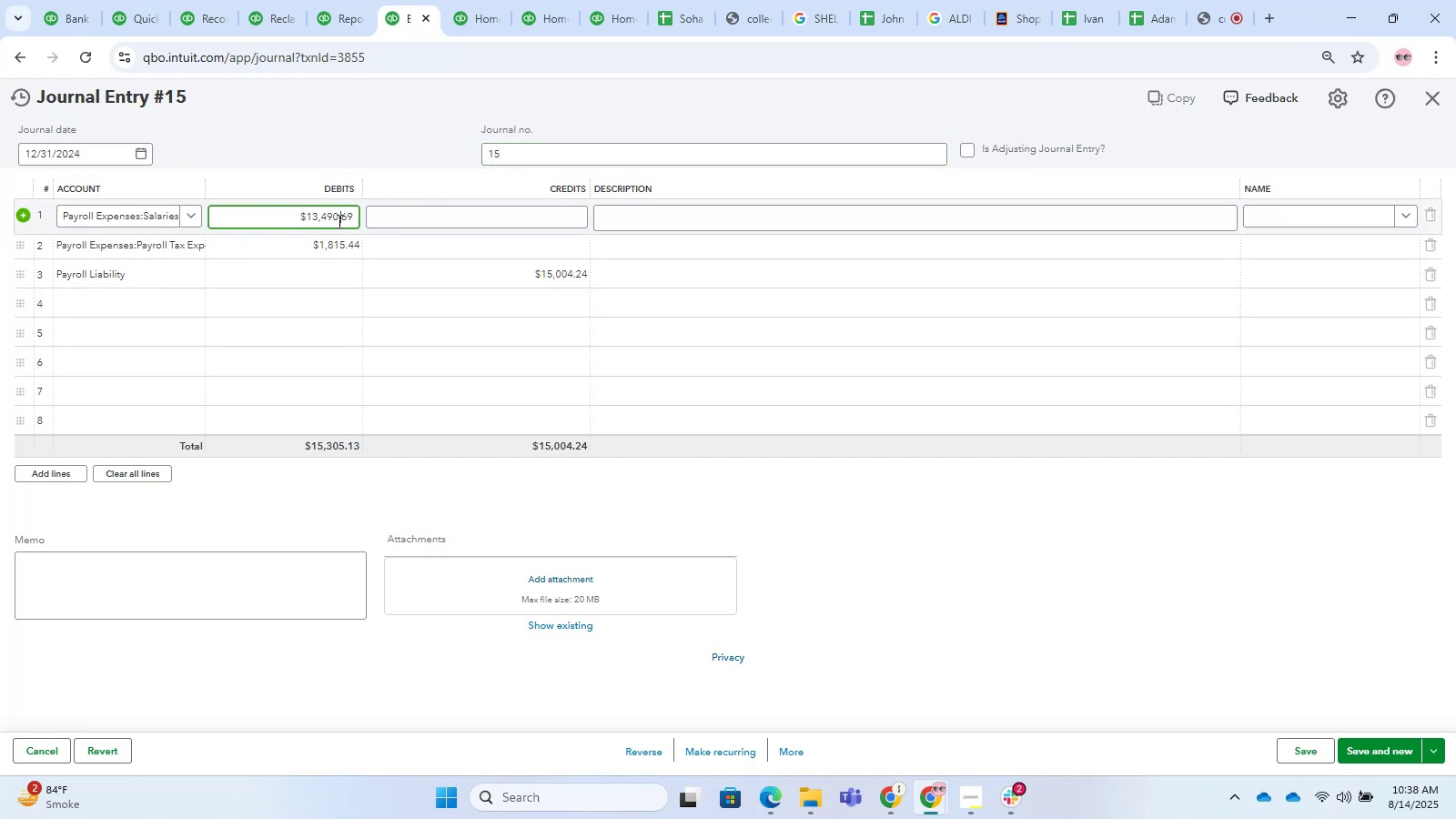 
key(ArrowRight)
 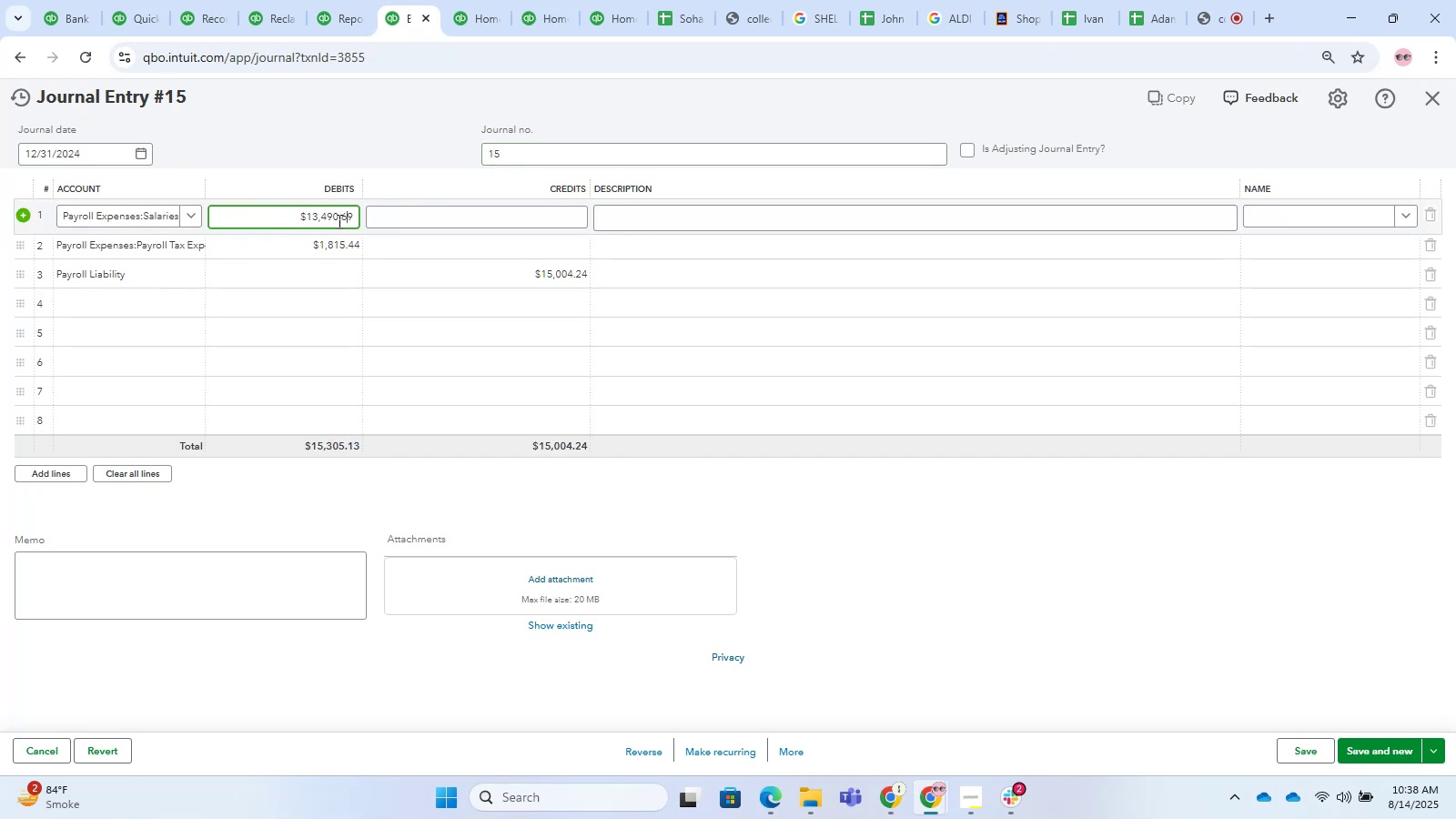 
key(ArrowRight)
 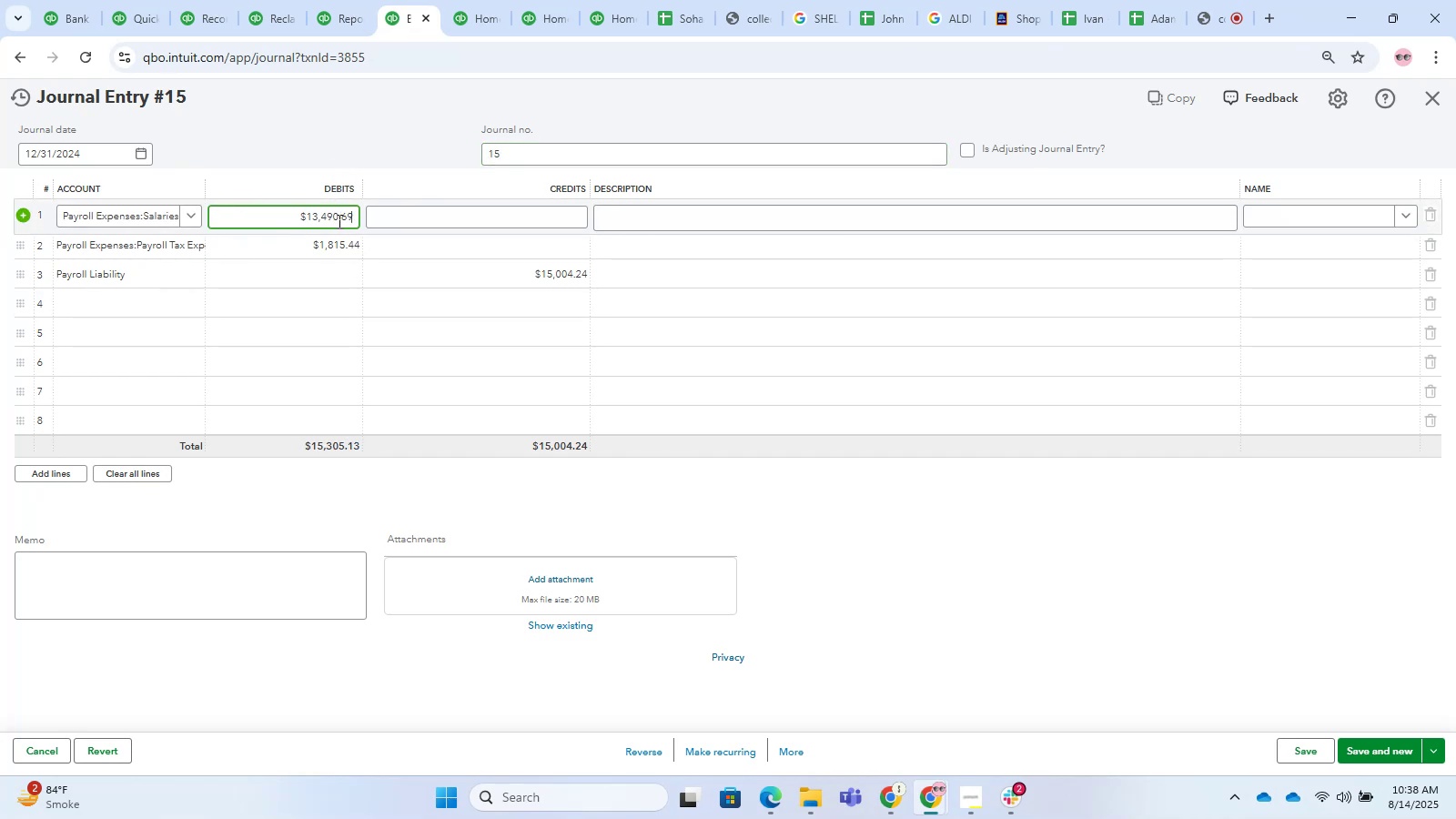 
key(Backspace)
 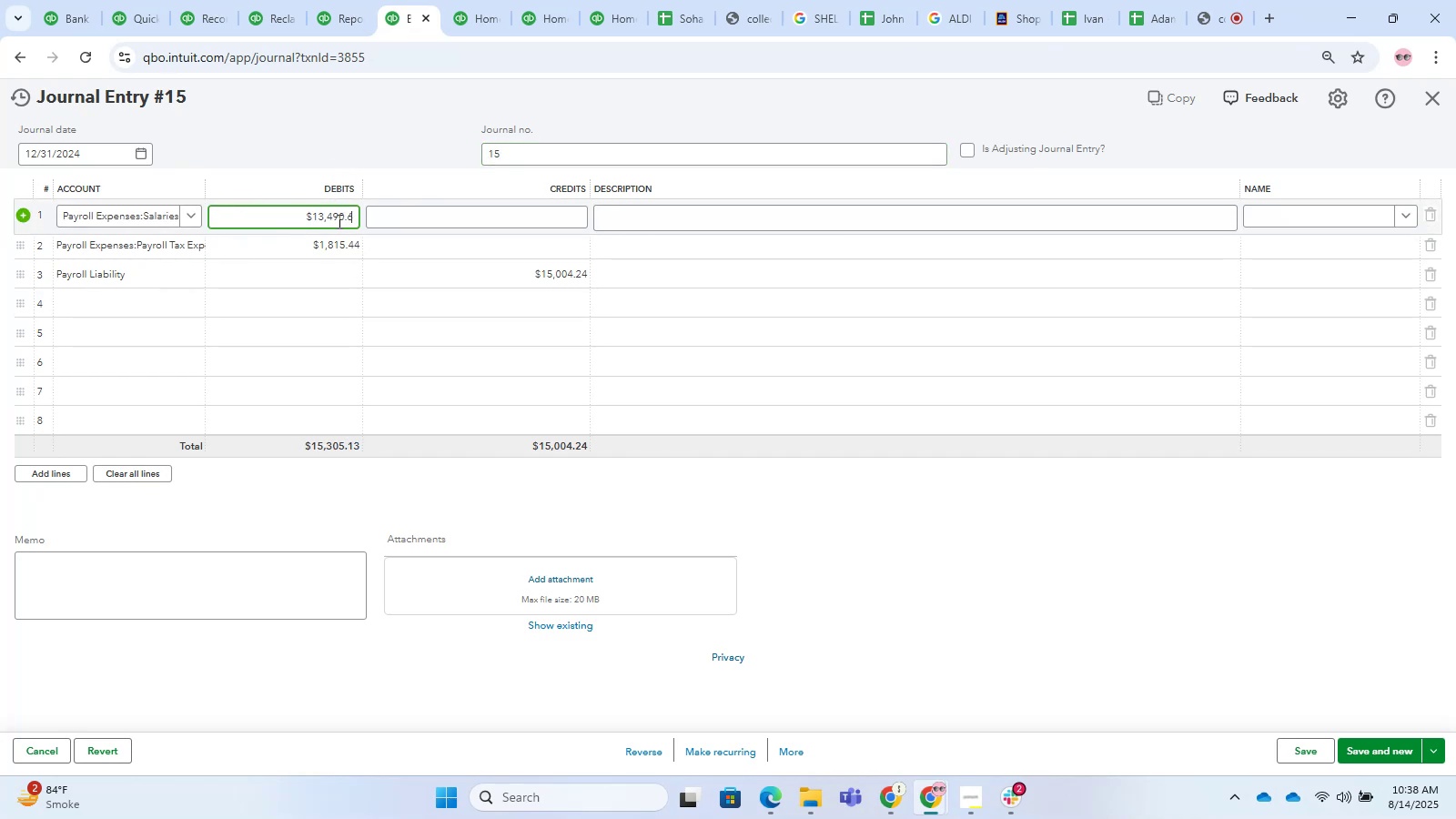 
key(Backspace)
 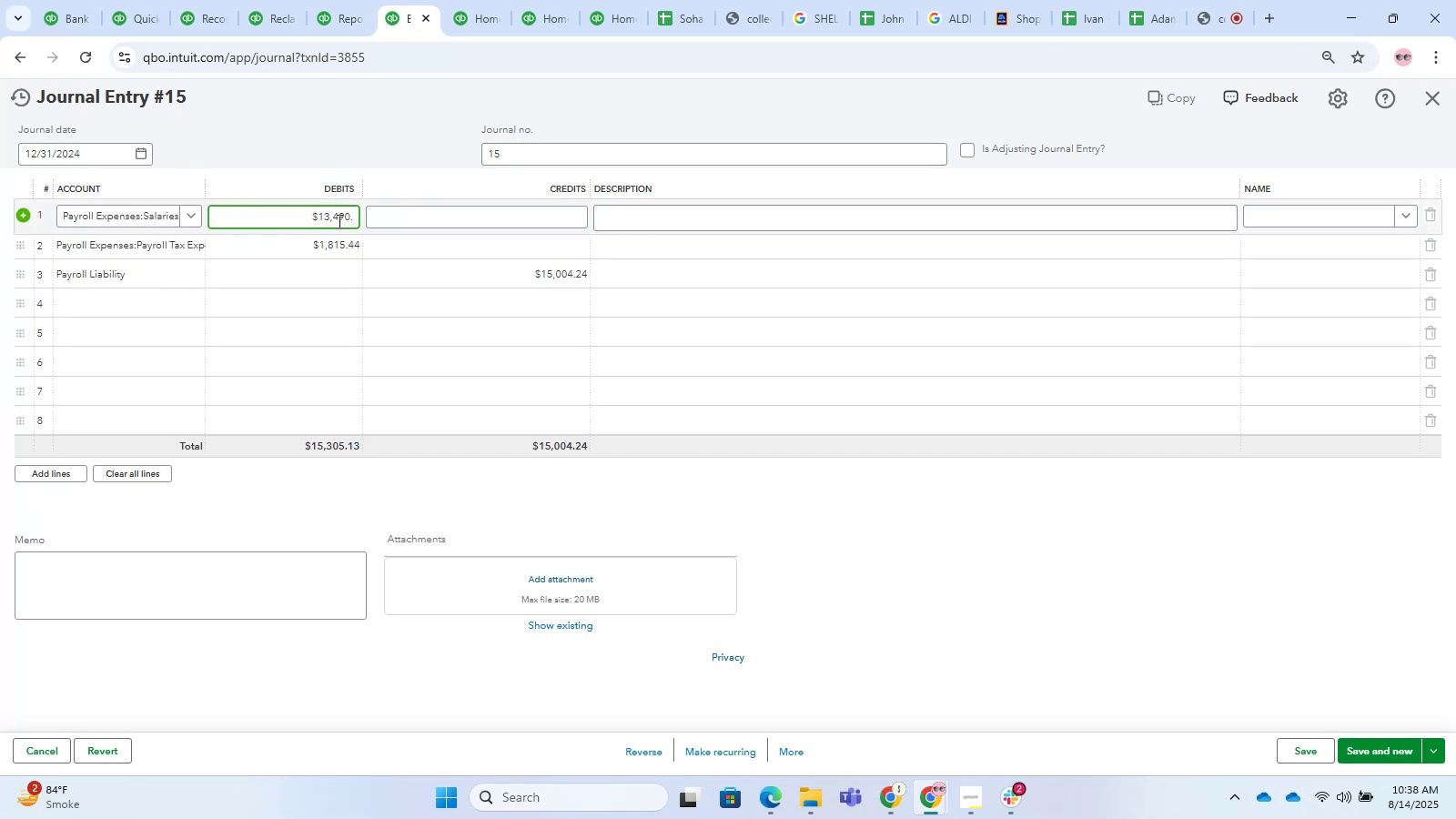 
key(Numpad7)
 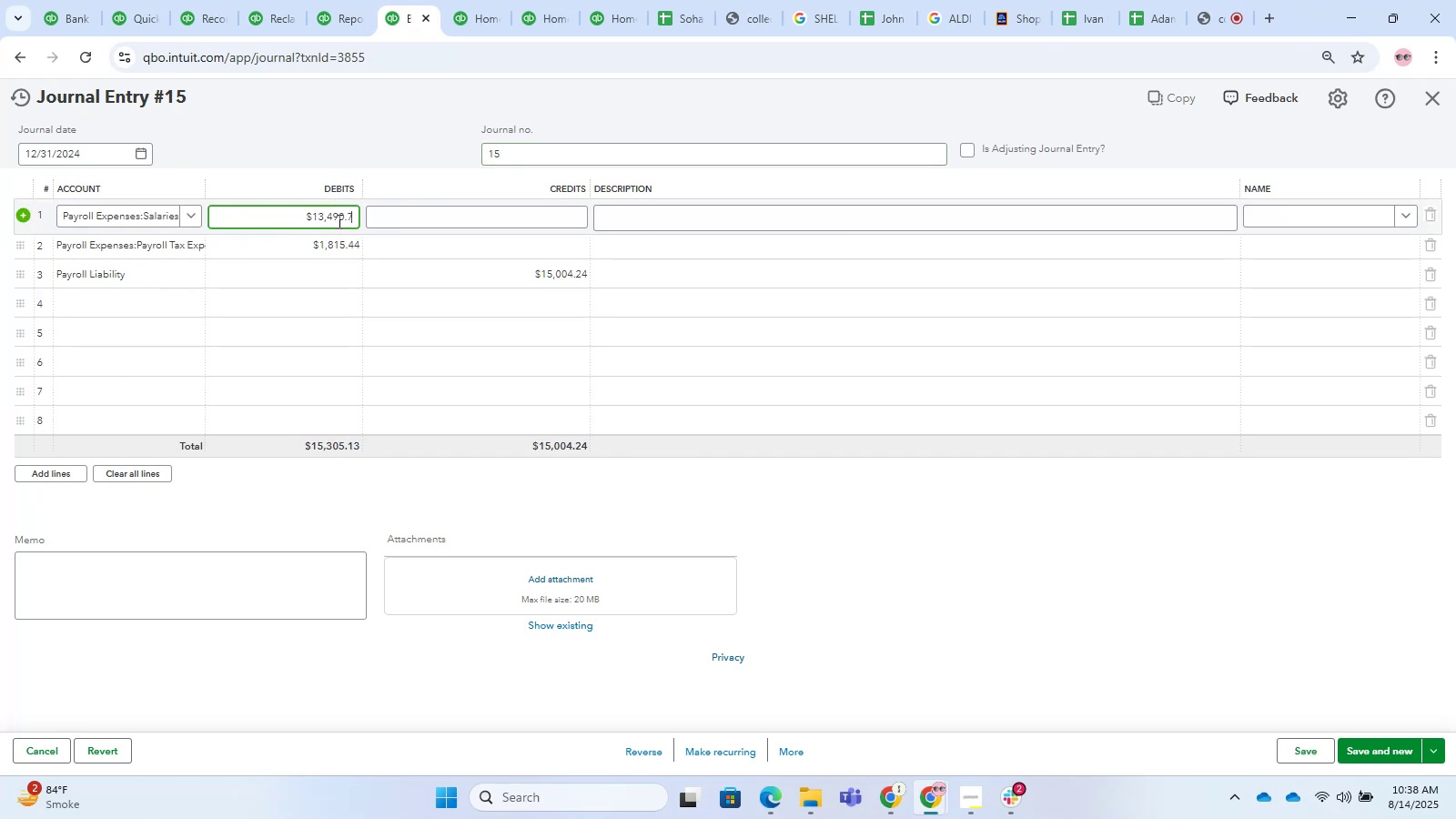 
key(Numpad0)
 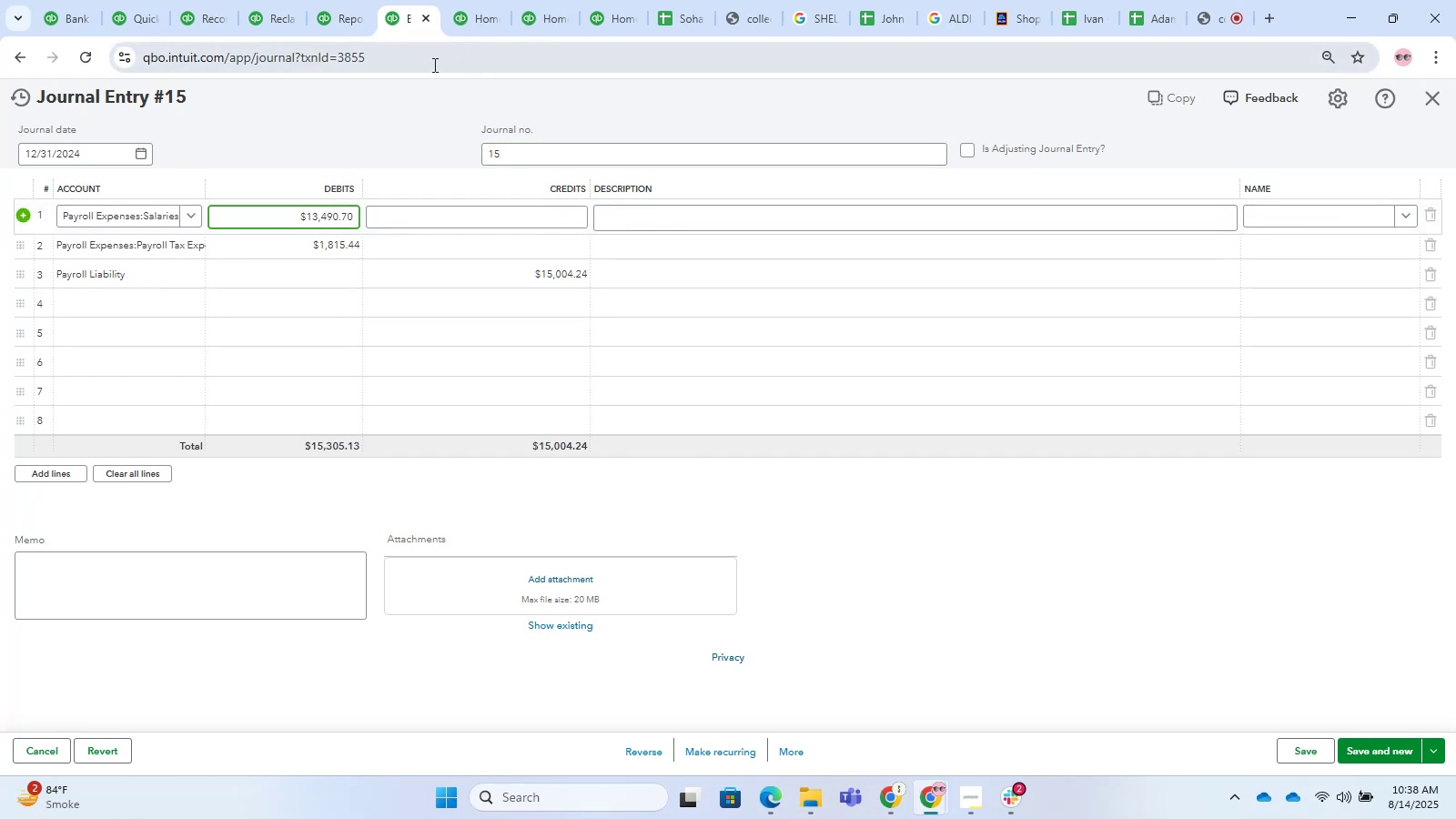 
left_click([372, 139])
 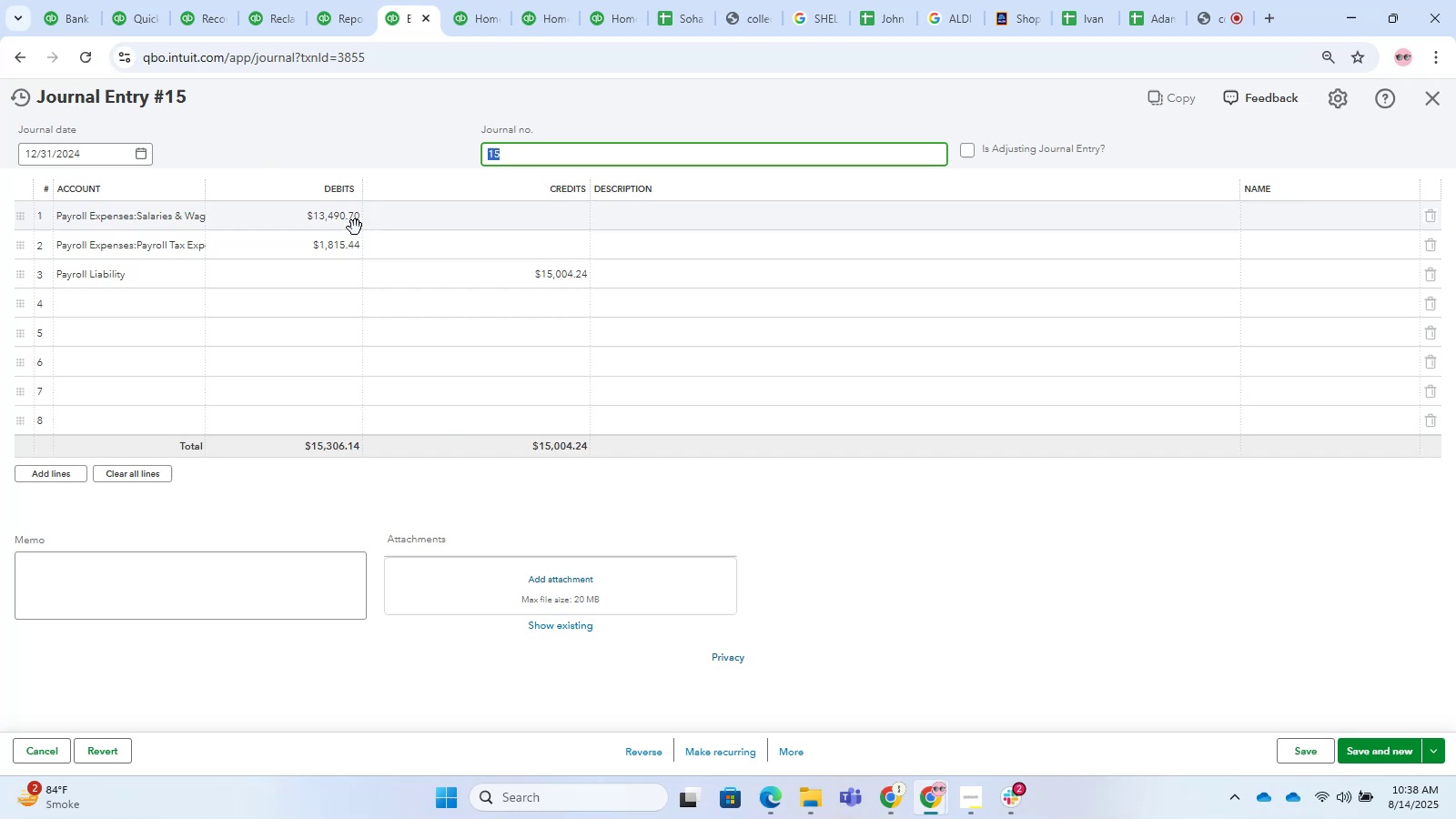 
left_click([332, 250])
 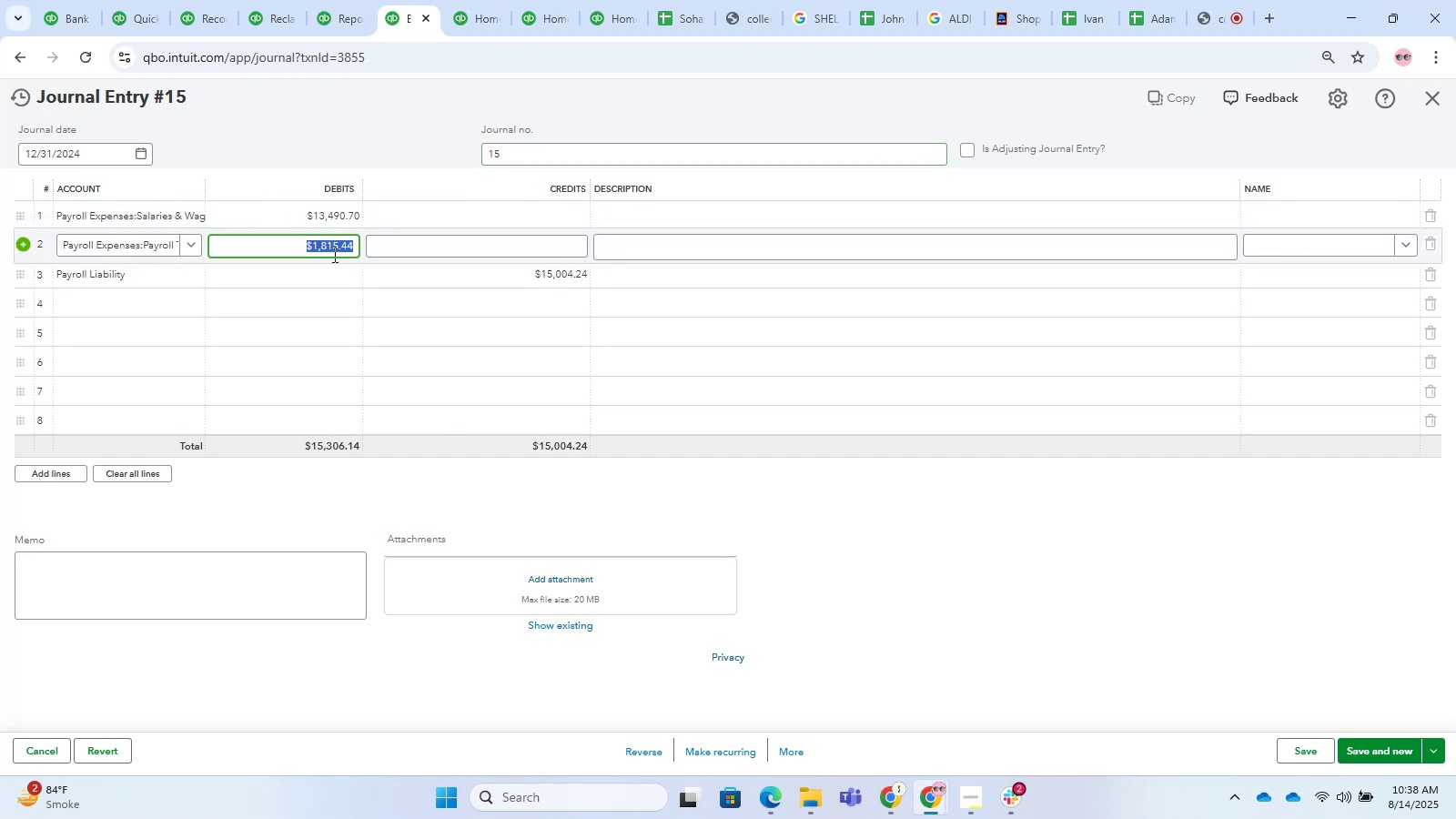 
key(Control+V)
 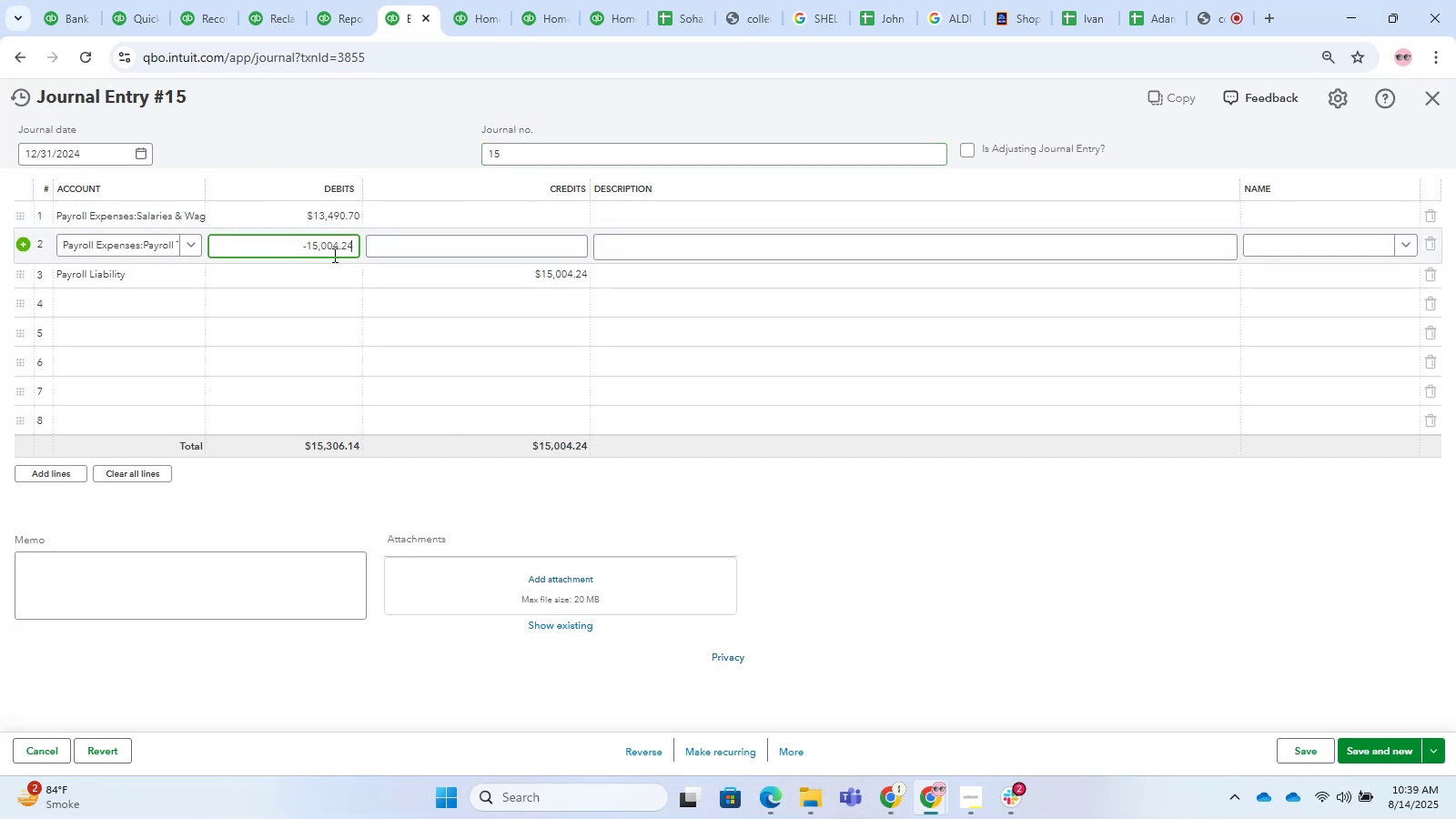 
hold_key(key=ArrowLeft, duration=0.69)
 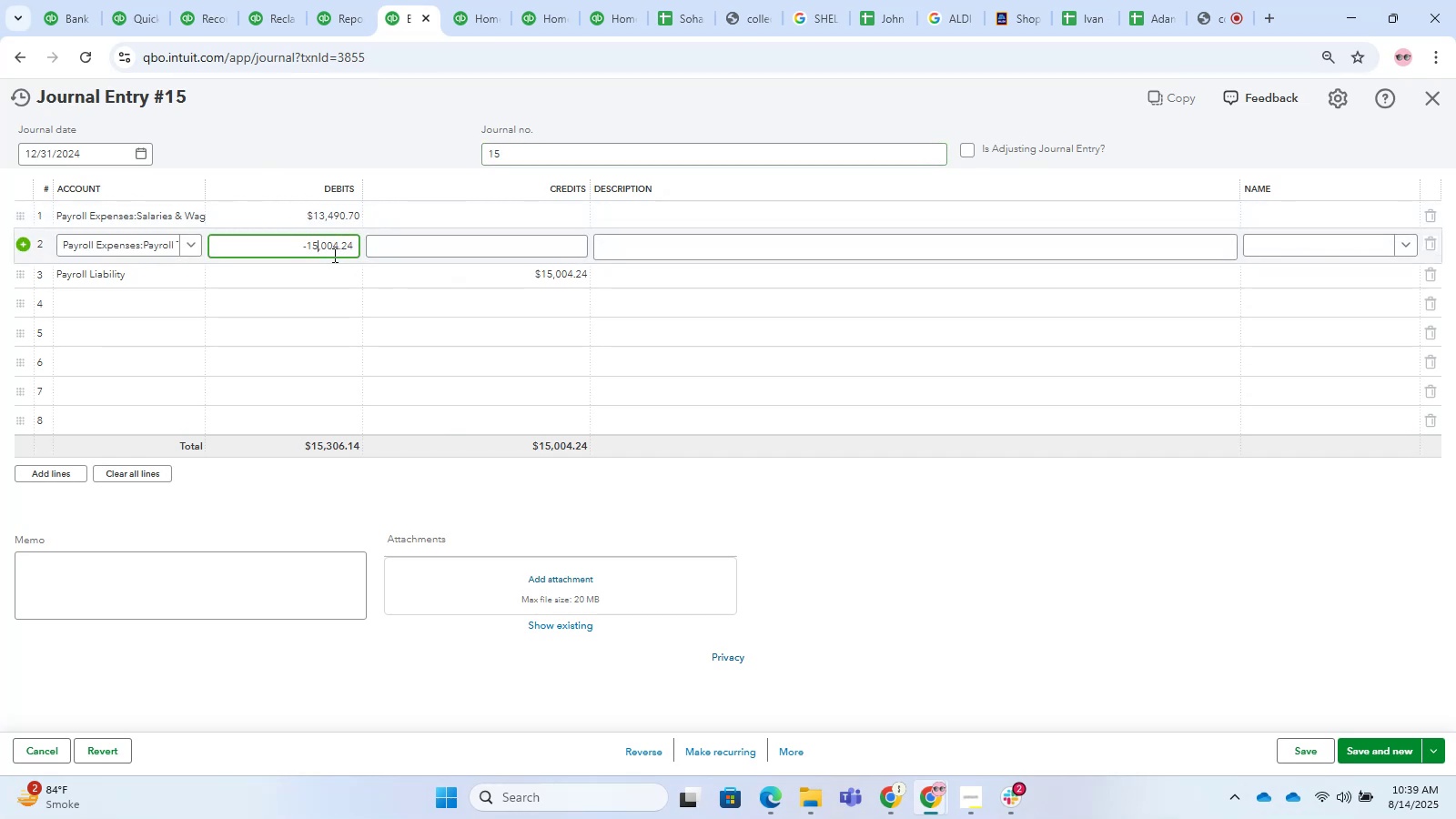 
key(ArrowLeft)
 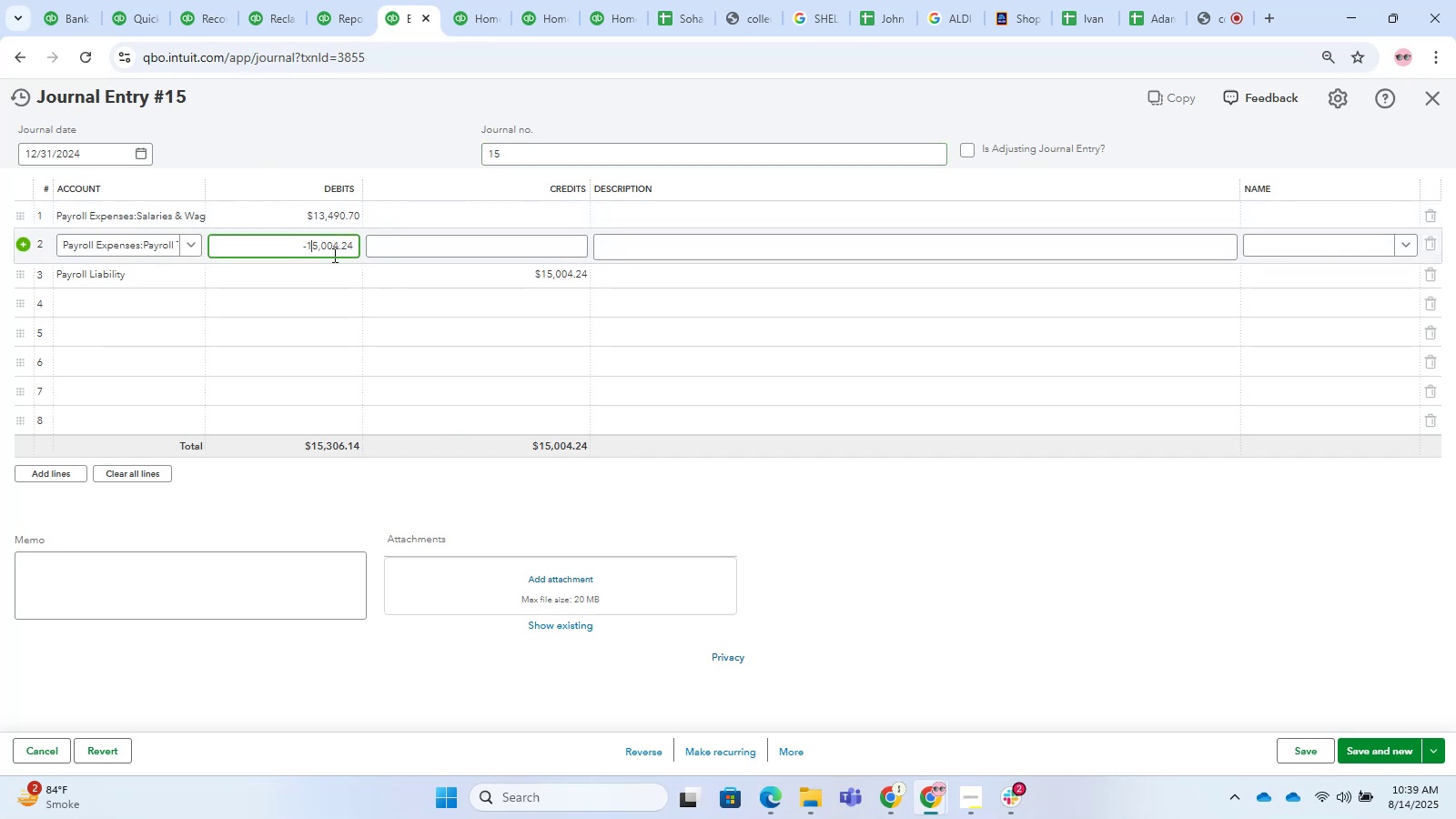 
key(ArrowLeft)
 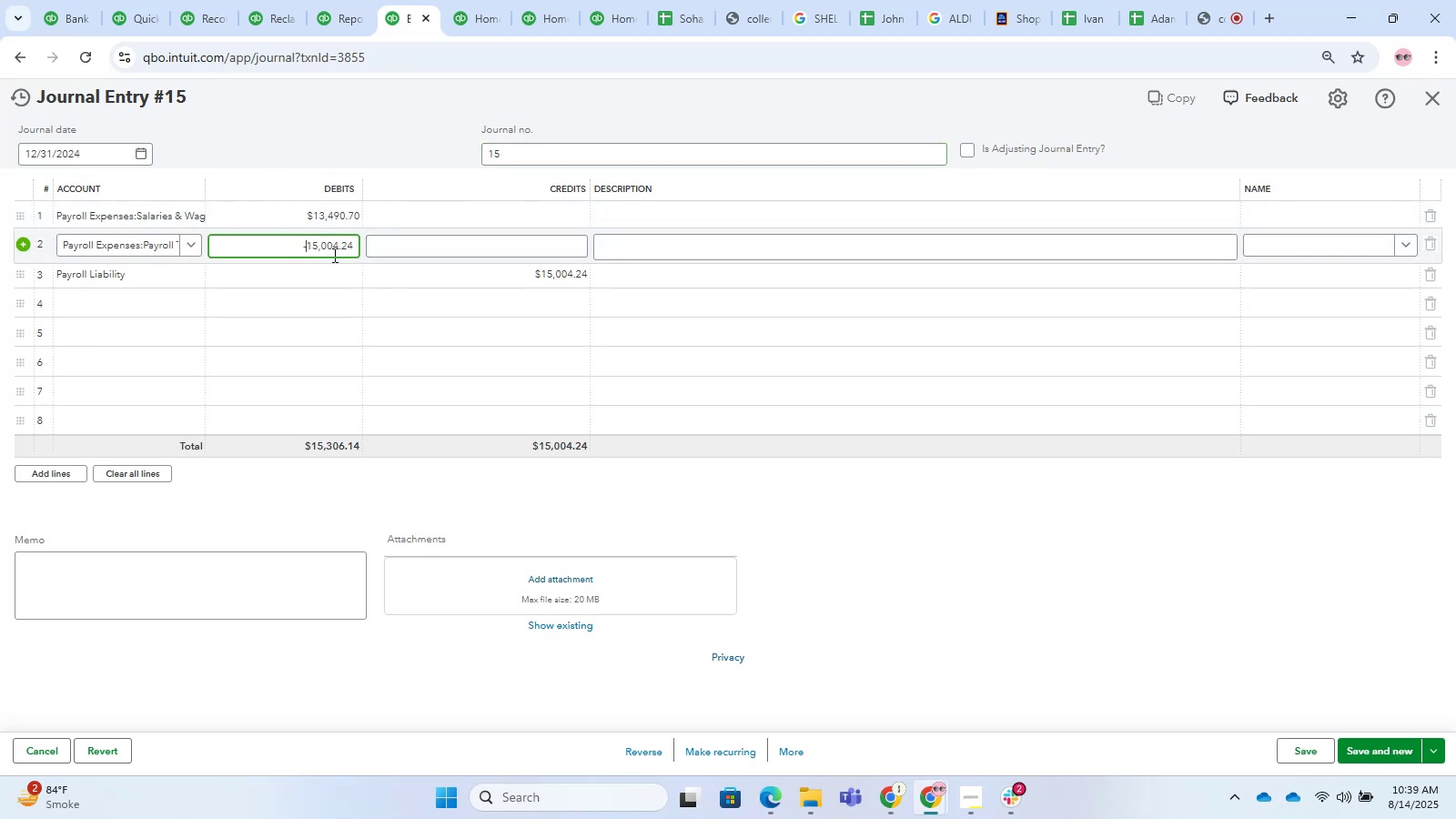 
key(ArrowRight)
 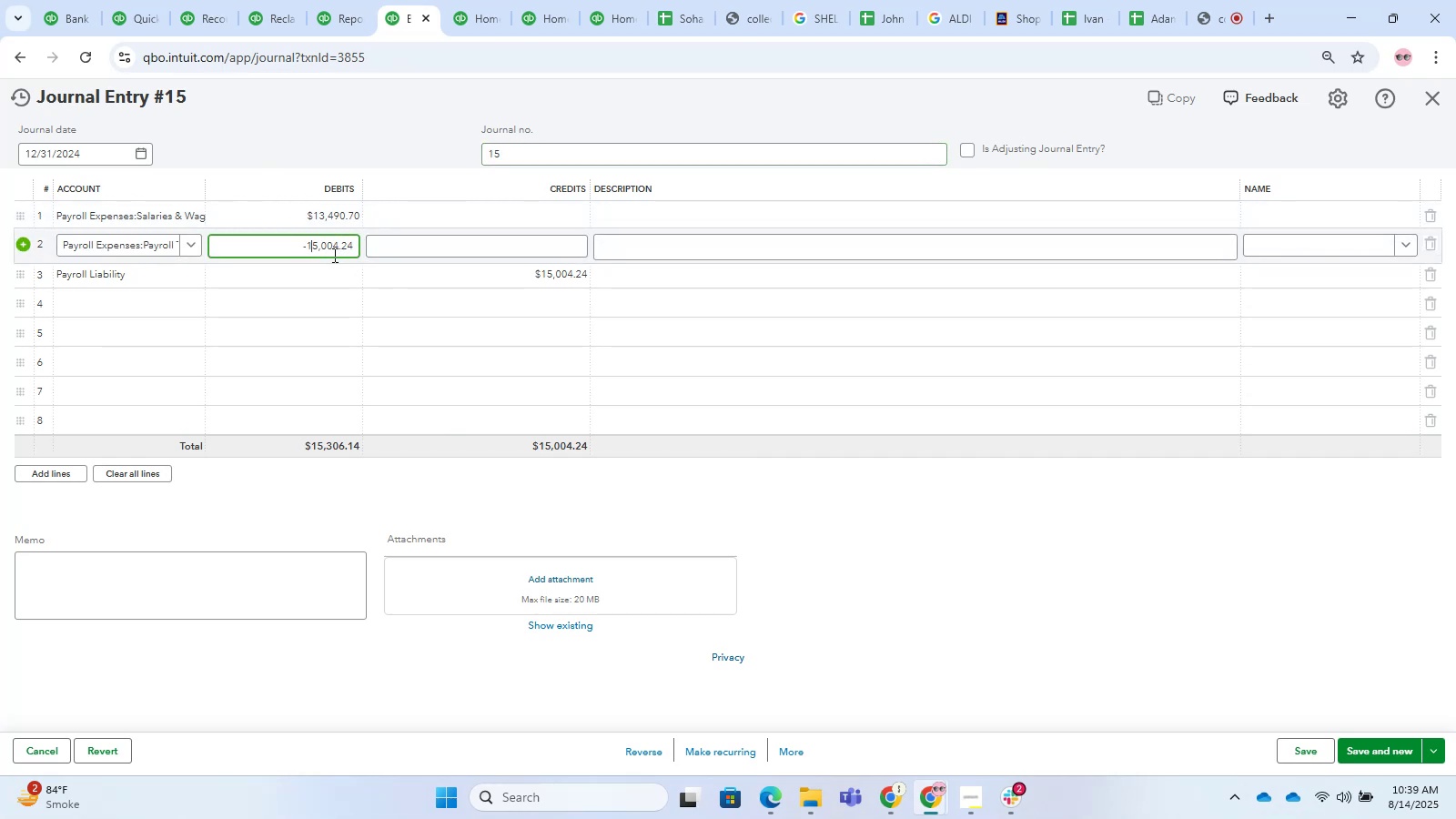 
key(Backspace)
 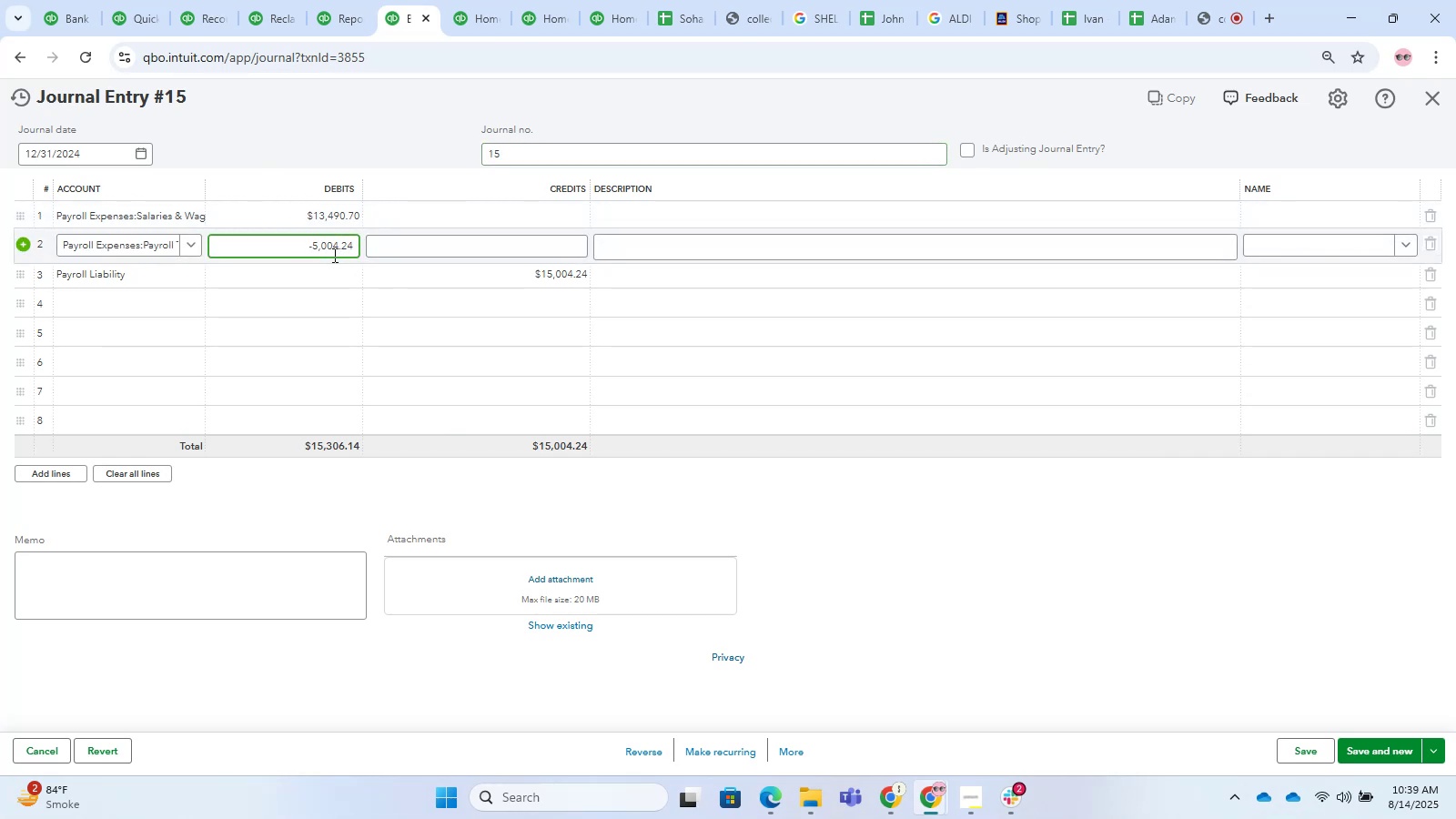 
key(Backspace)
 